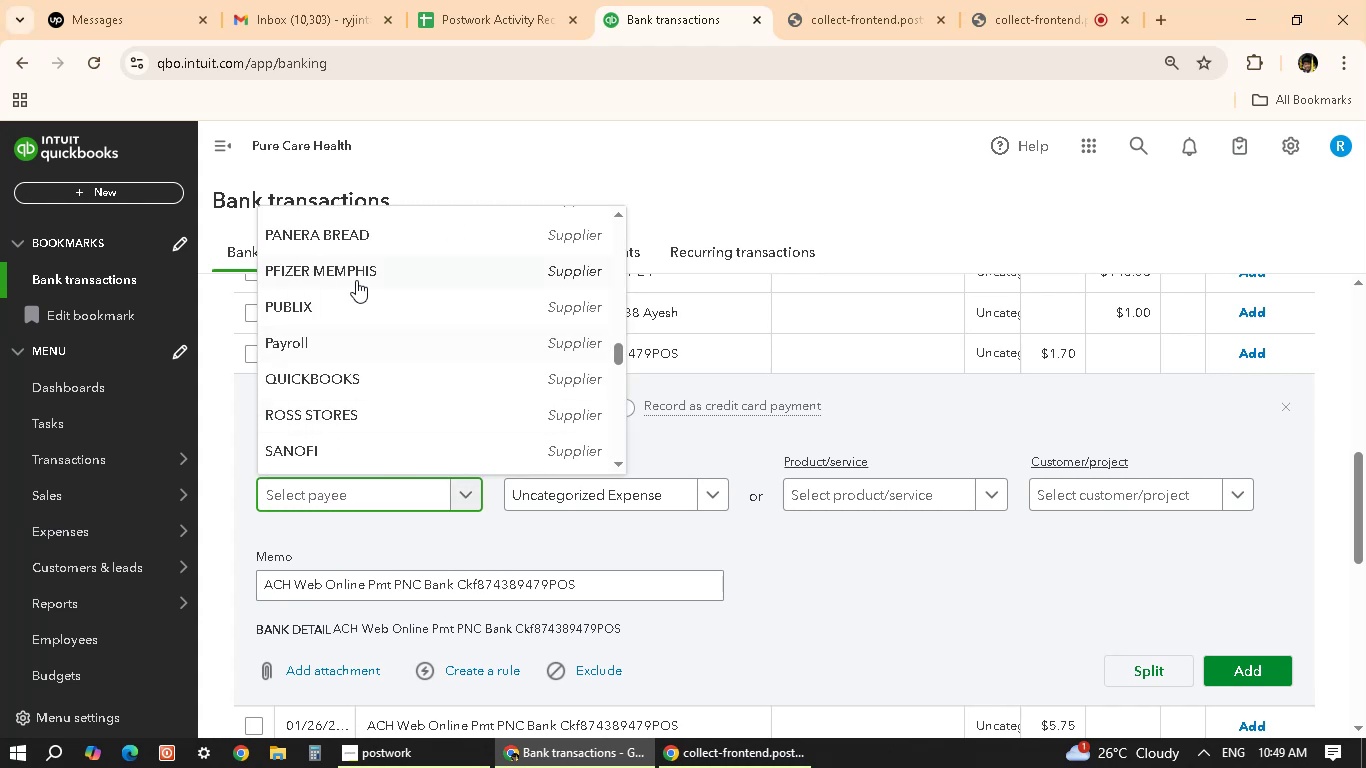 
scroll: coordinate [339, 384], scroll_direction: up, amount: 2.0
 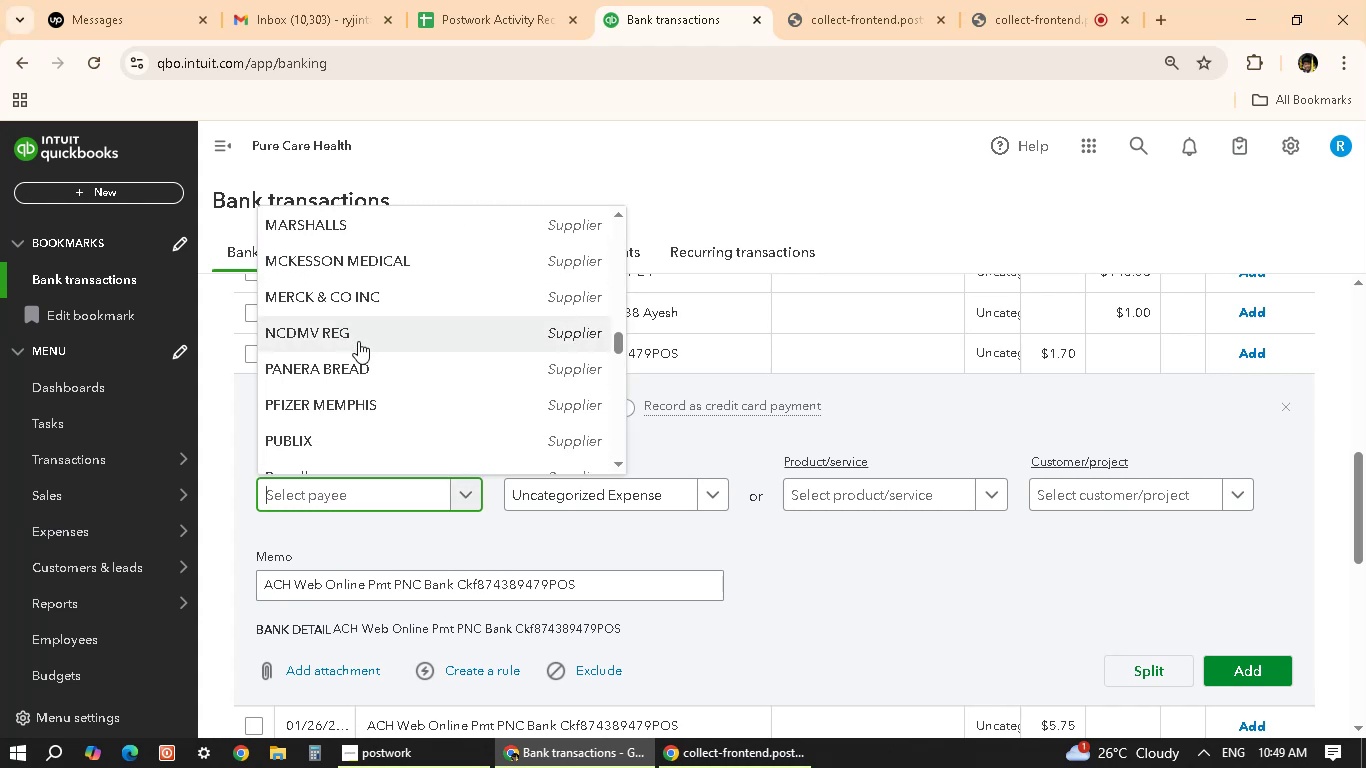 
type(p)
key(Backspace)
type(PNC BANK)
 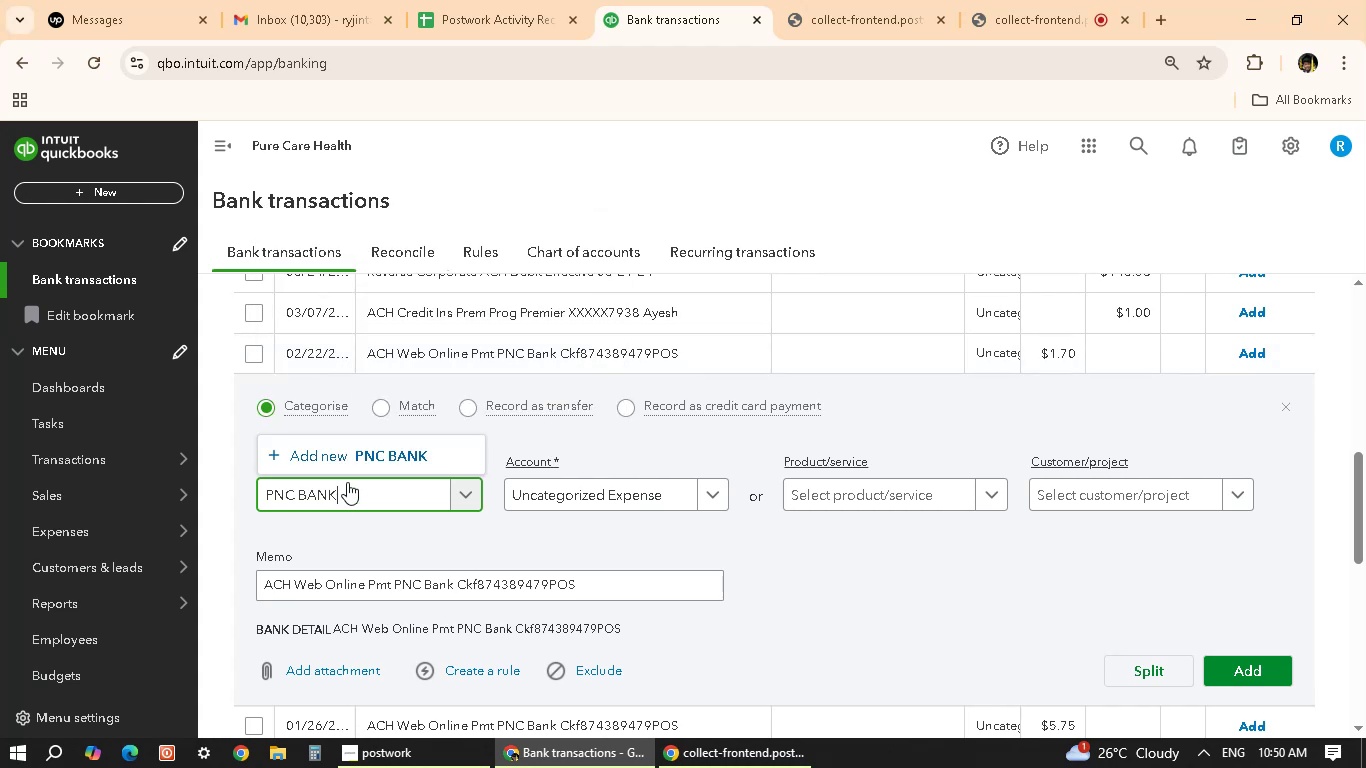 
left_click([358, 461])
 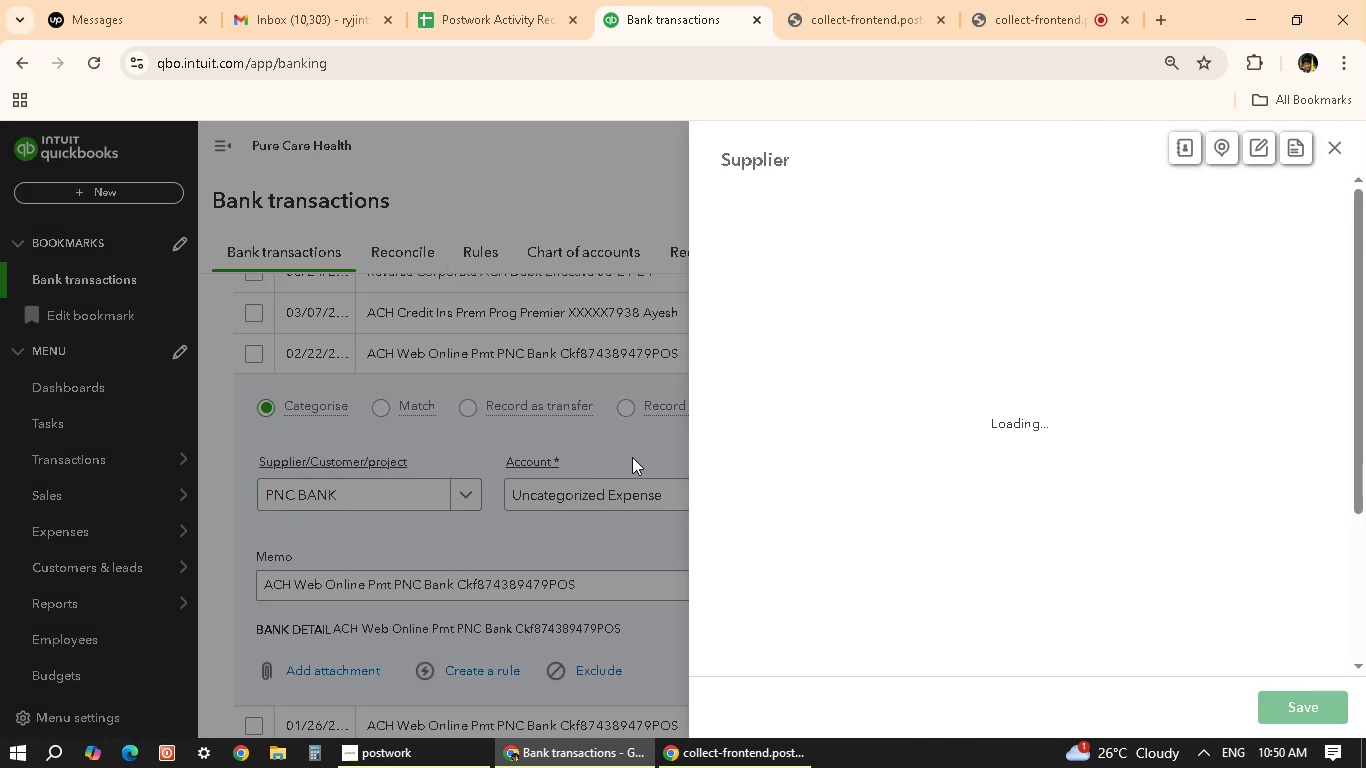 
mouse_move([611, 416])
 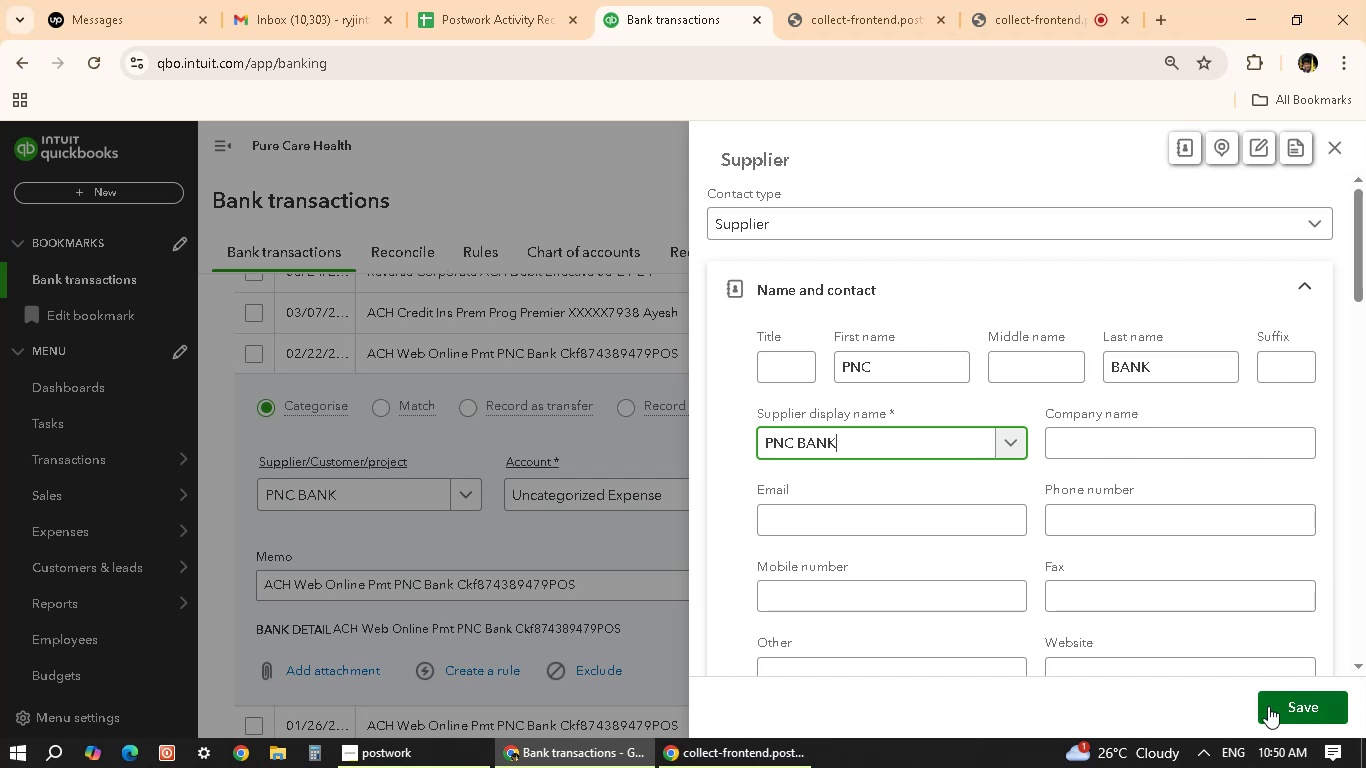 
wait(8.25)
 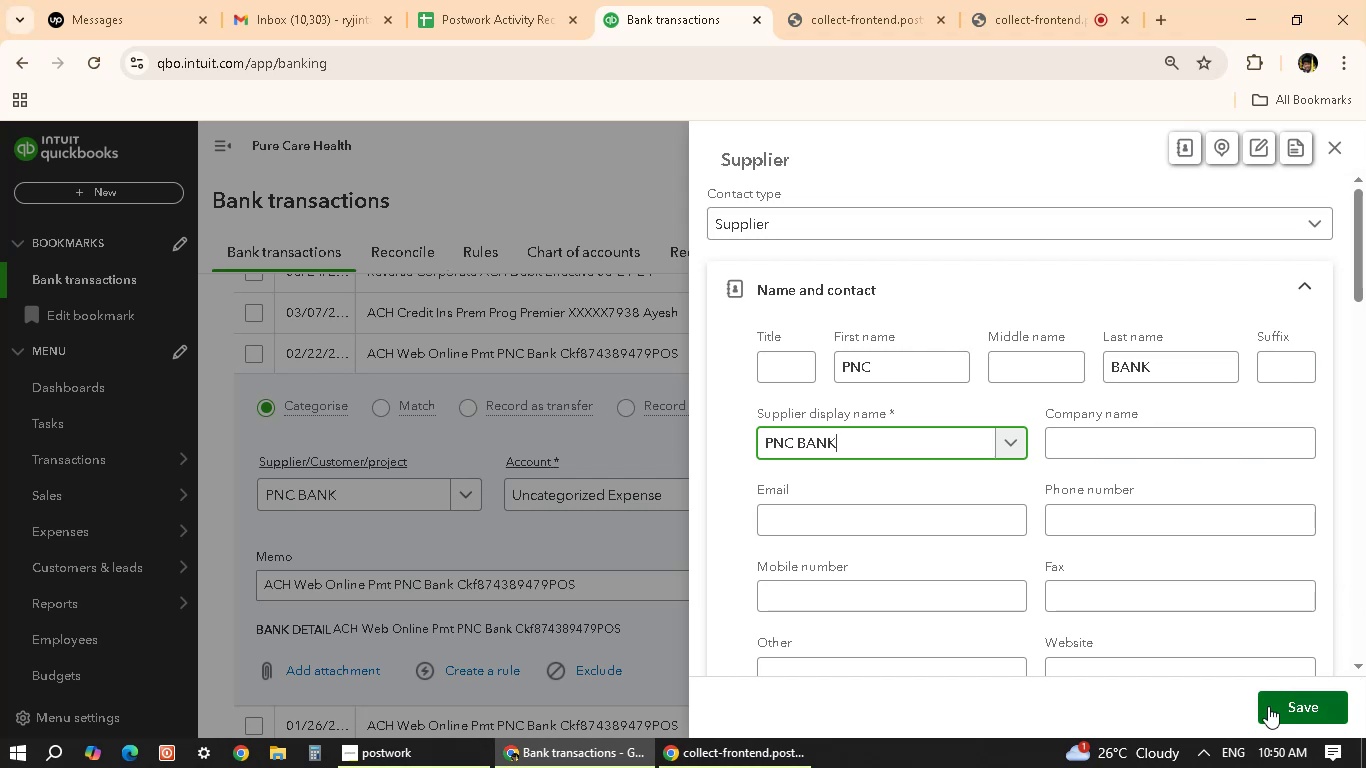 
scroll: coordinate [1210, 548], scroll_direction: up, amount: 1.0
 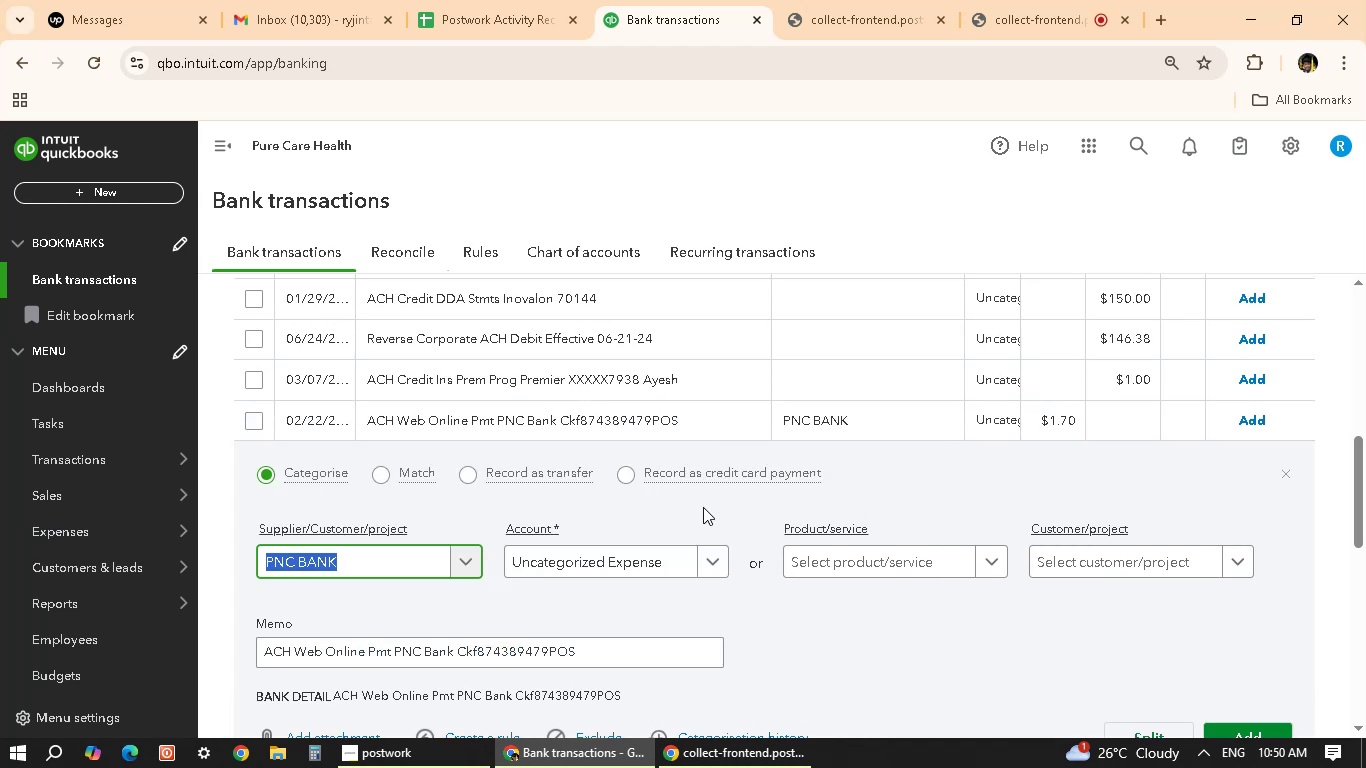 
wait(5.3)
 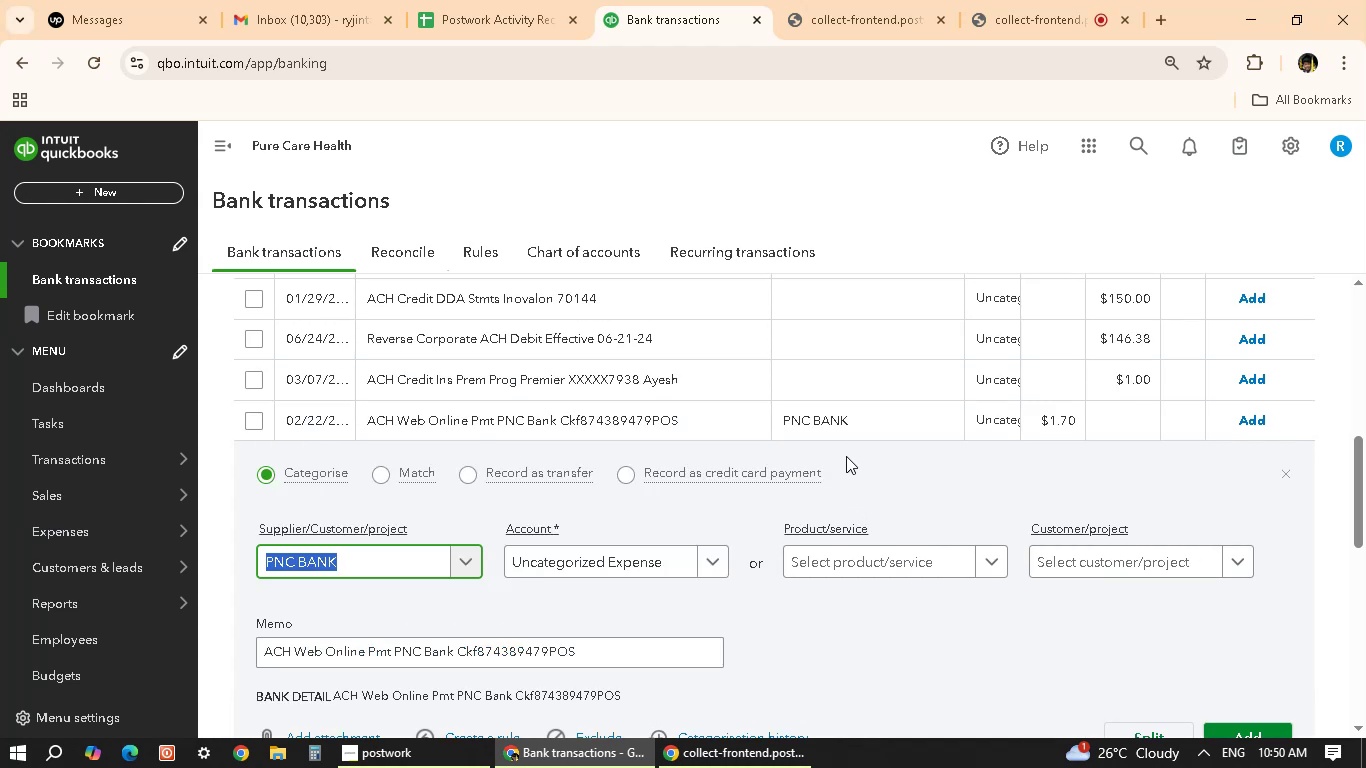 
scroll: coordinate [749, 631], scroll_direction: down, amount: 3.0
 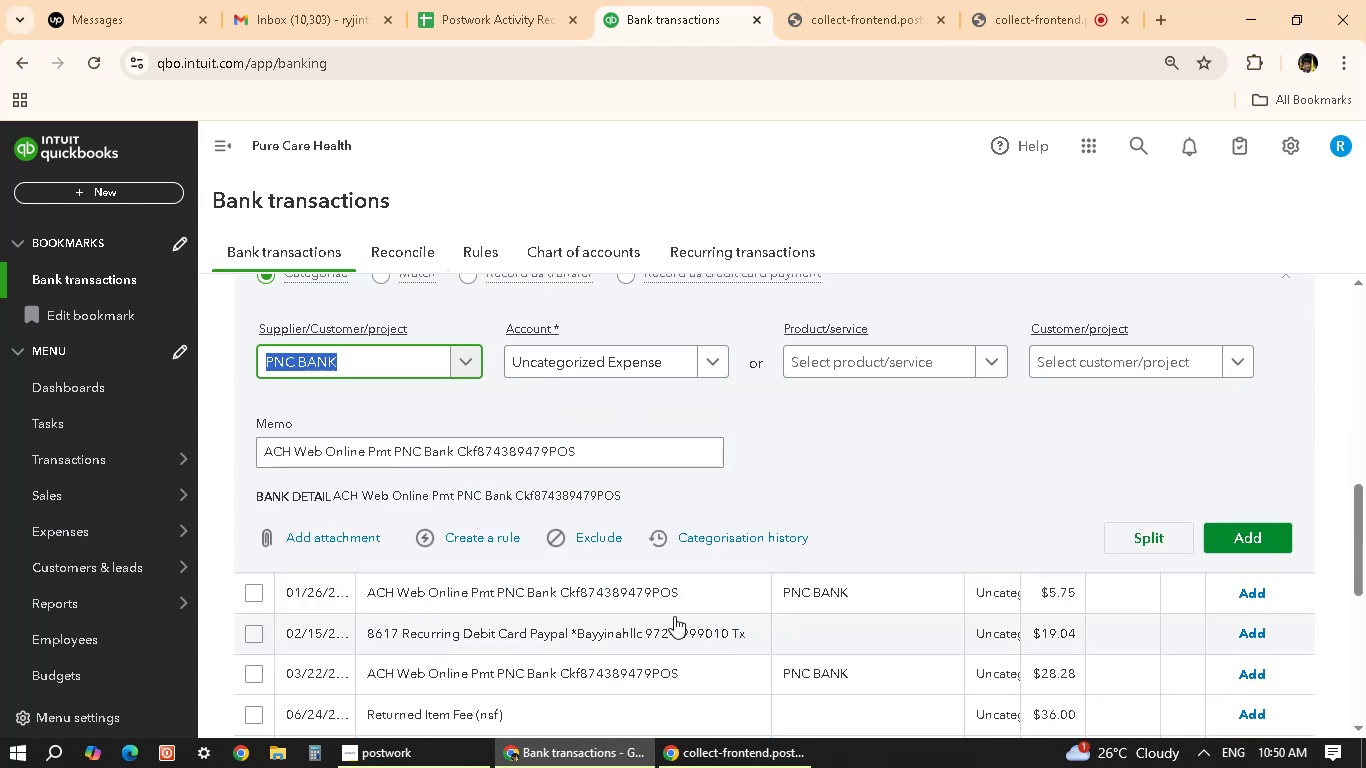 
scroll: coordinate [682, 487], scroll_direction: up, amount: 3.0
 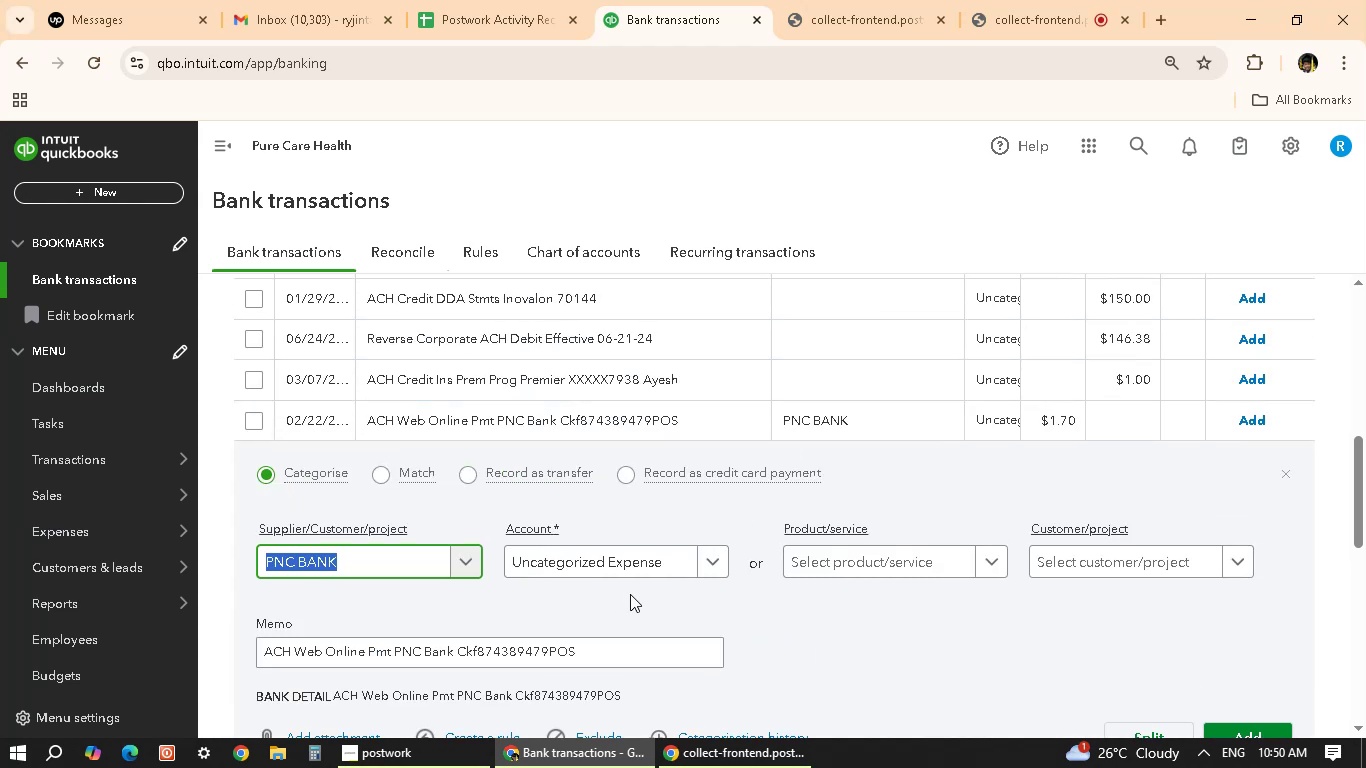 
left_click([651, 565])
 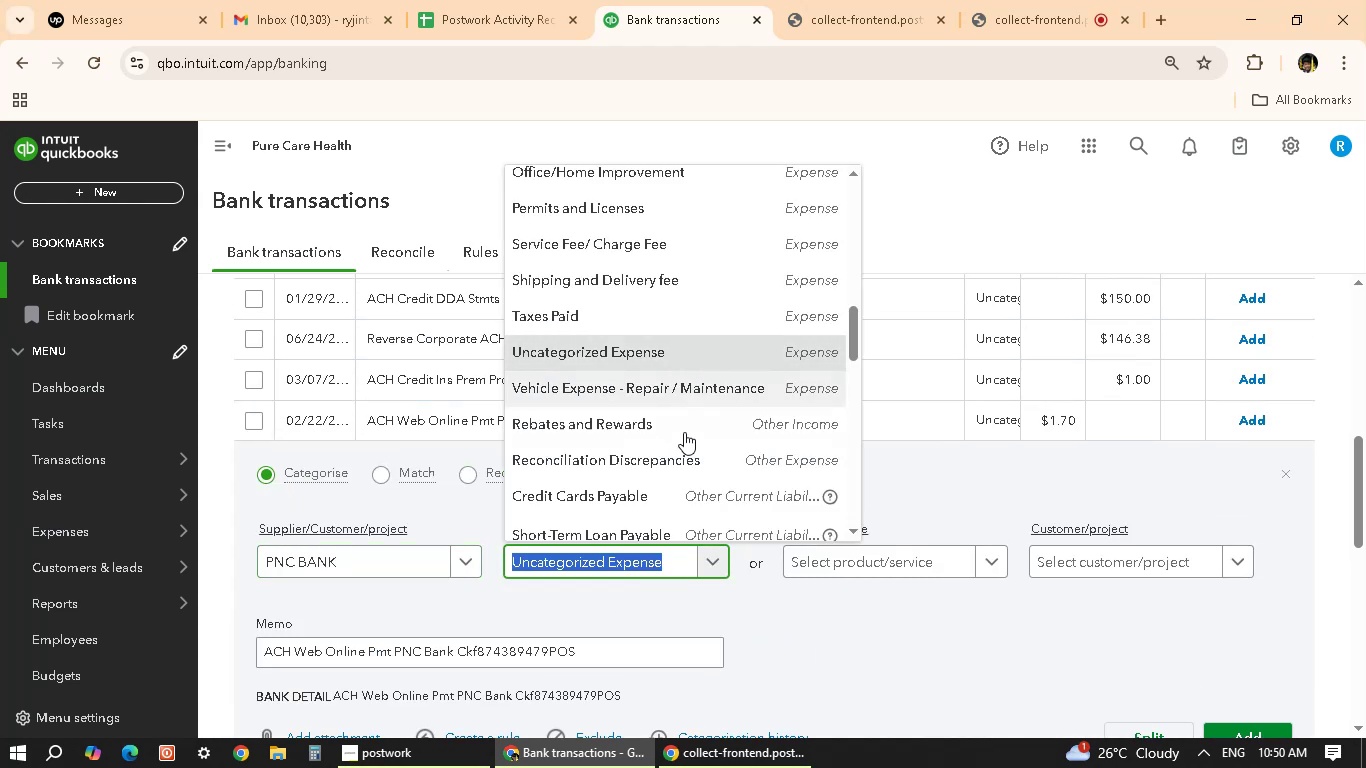 
scroll: coordinate [635, 470], scroll_direction: up, amount: 4.0
 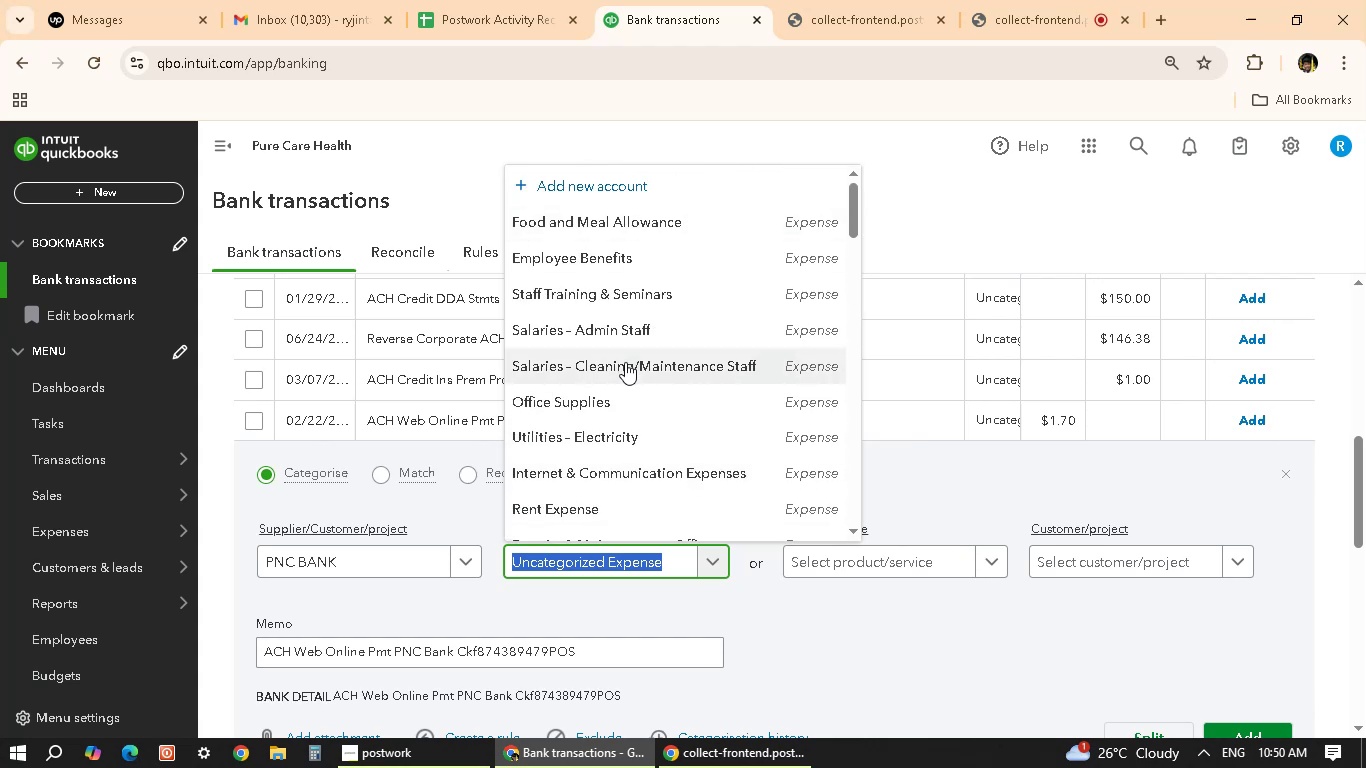 
scroll: coordinate [625, 362], scroll_direction: down, amount: 1.0
 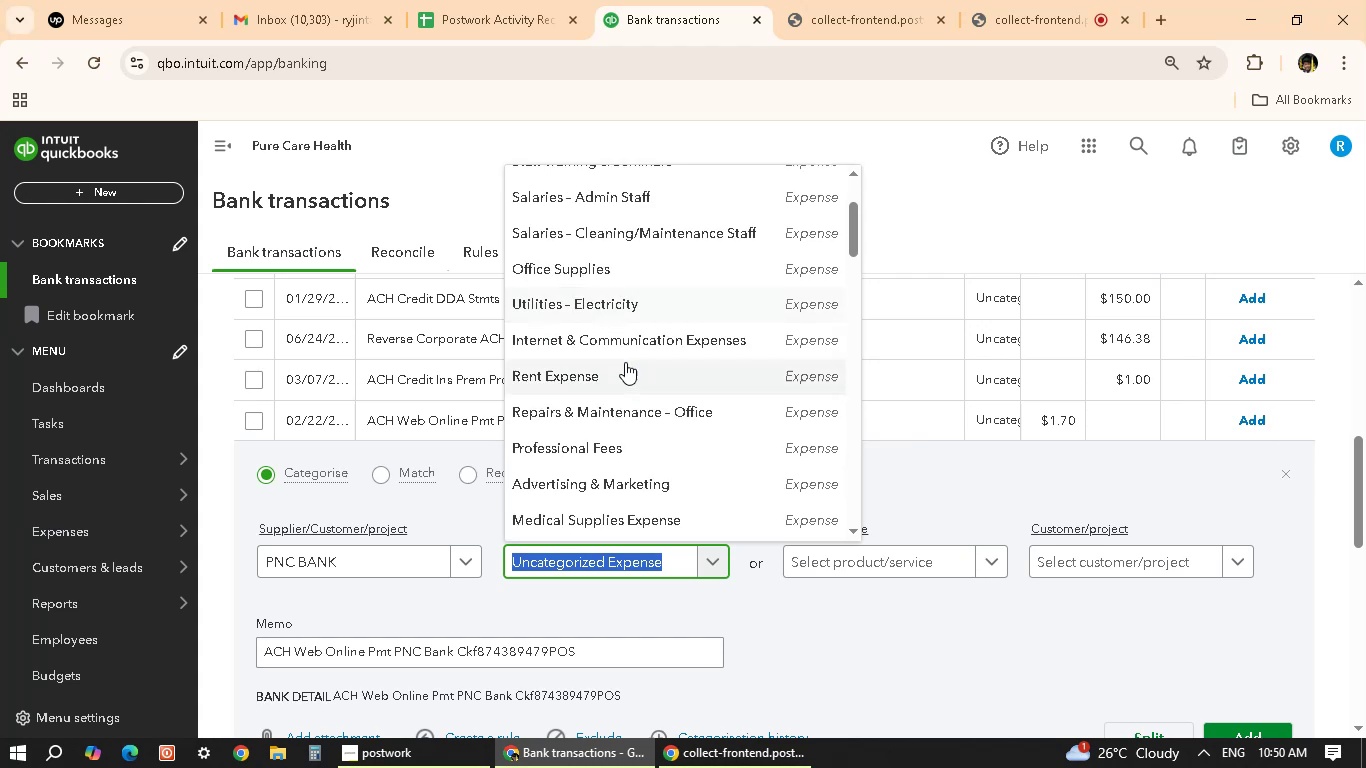 
scroll: coordinate [625, 362], scroll_direction: up, amount: 1.0
 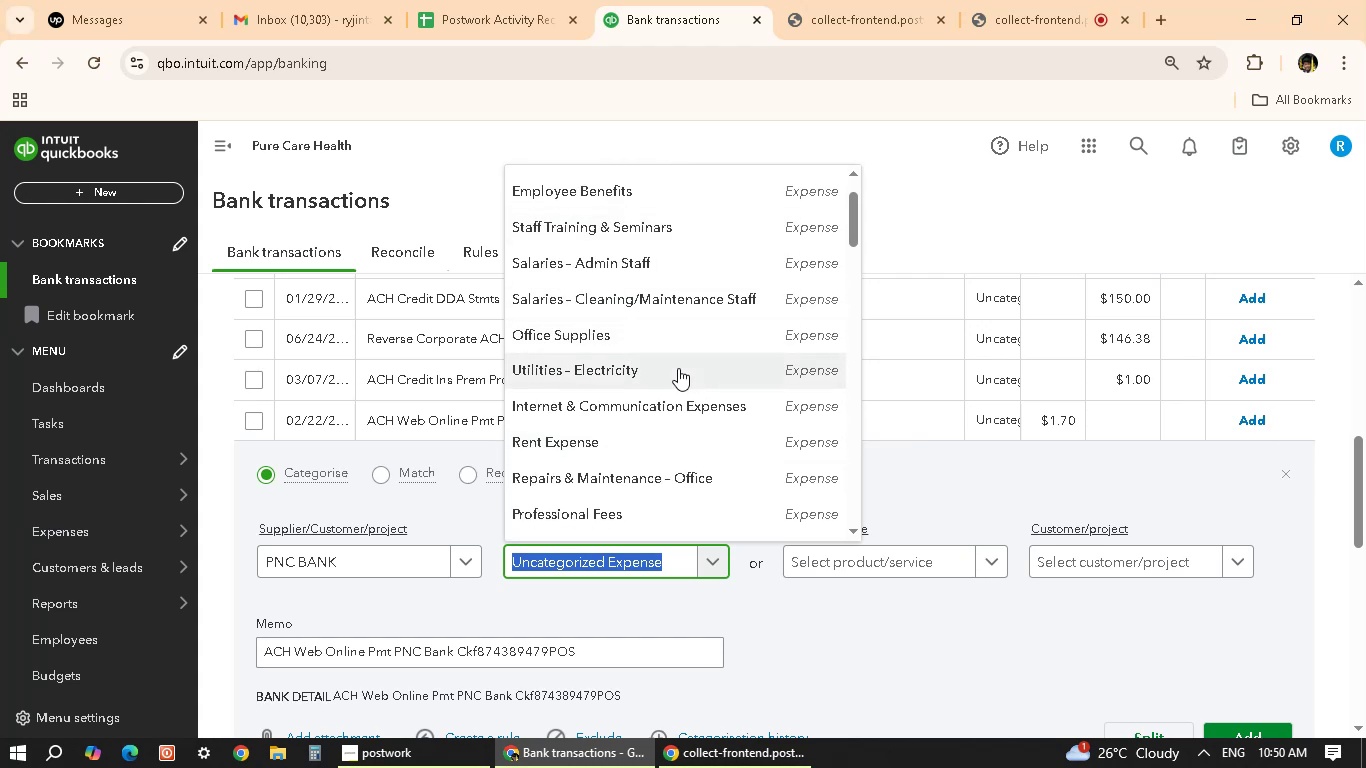 
scroll: coordinate [678, 368], scroll_direction: down, amount: 1.0
 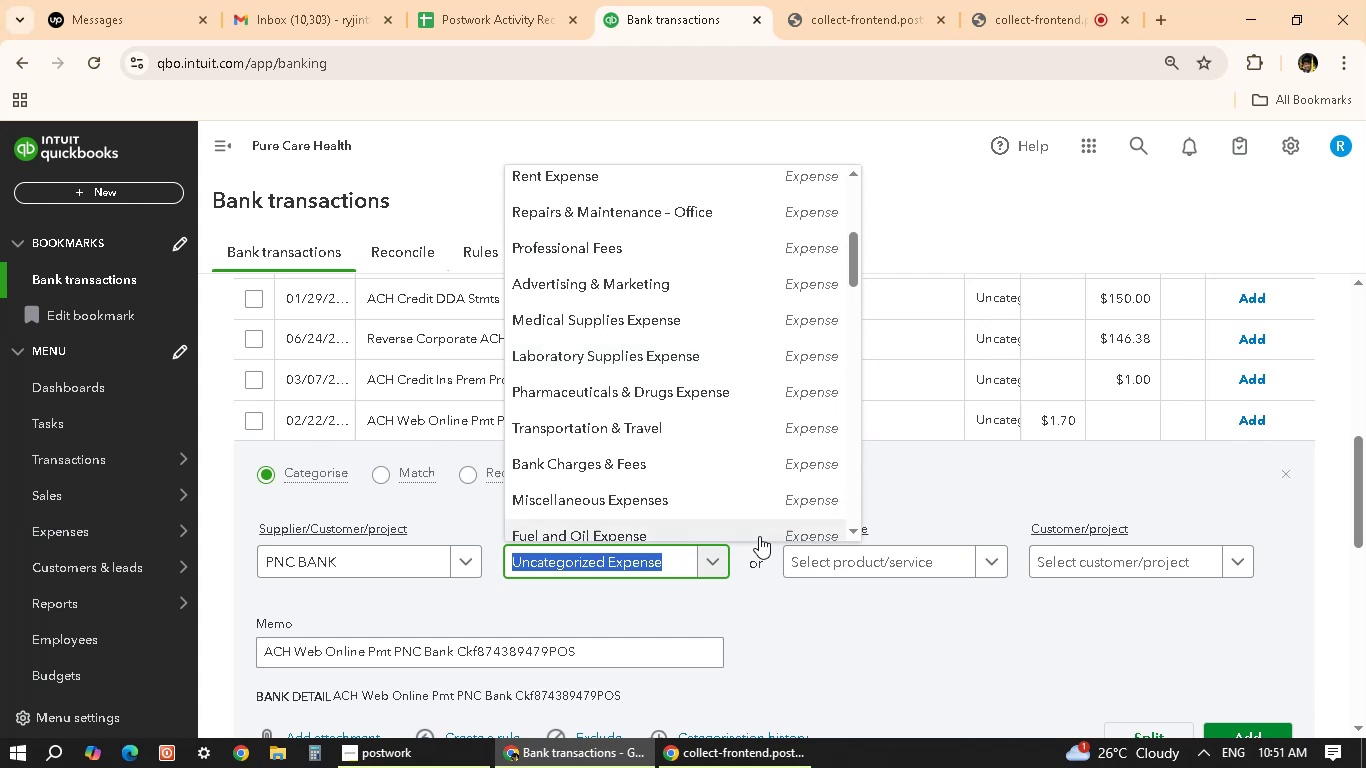 
wait(18.29)
 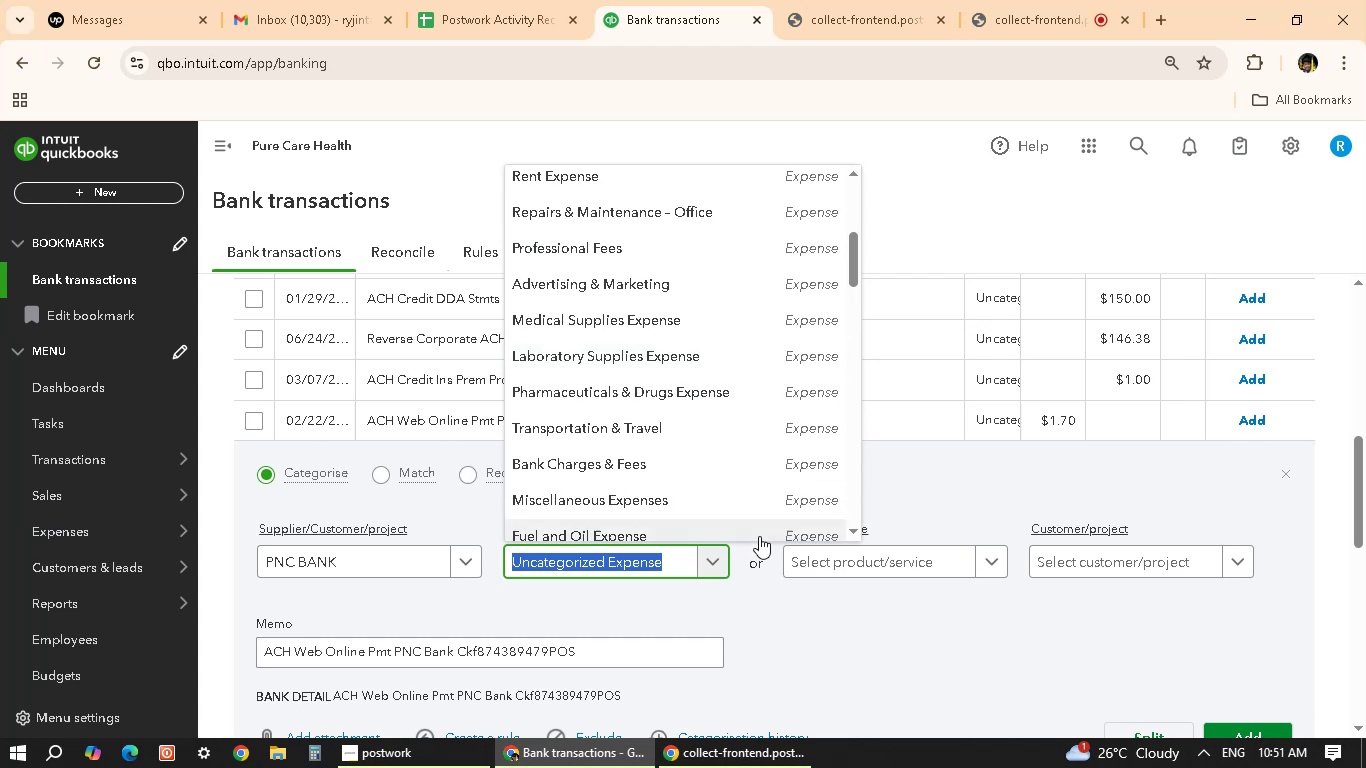 
left_click([916, 471])
 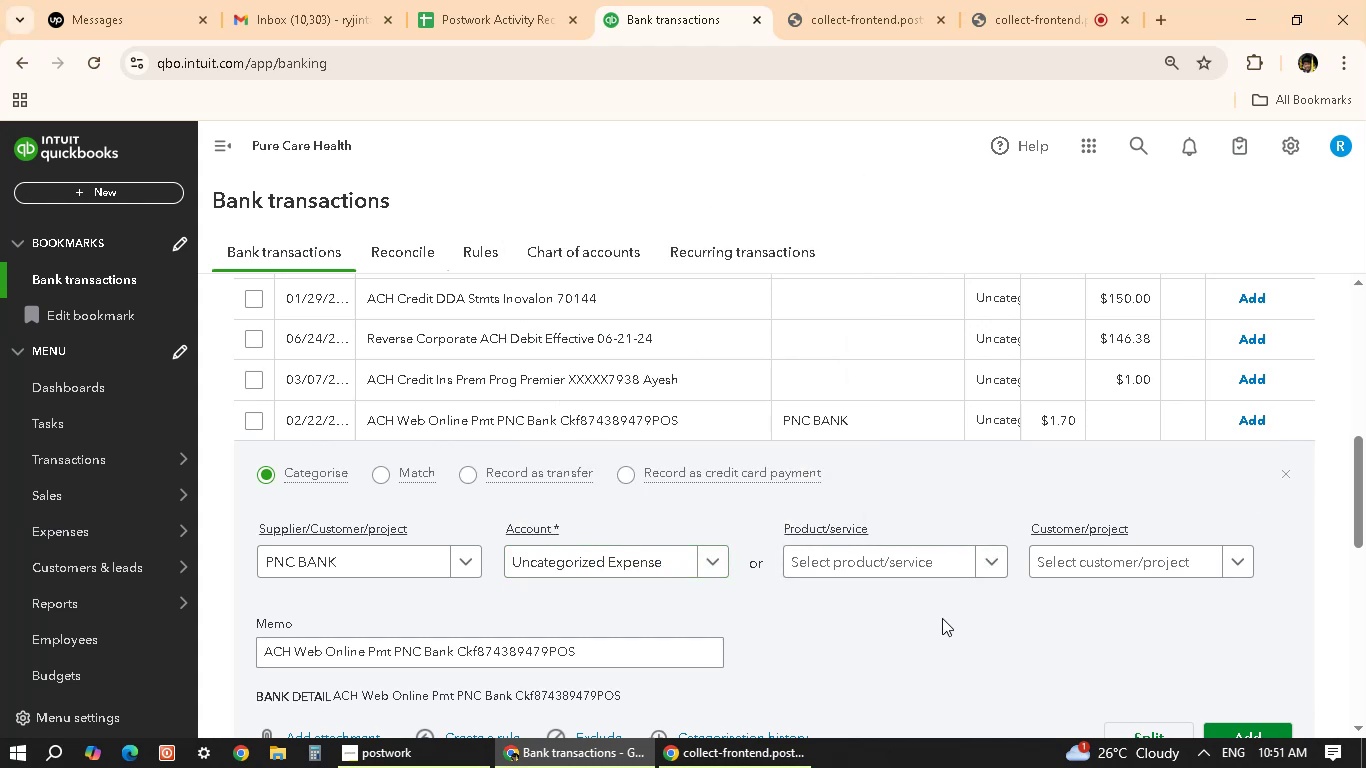 
scroll: coordinate [943, 625], scroll_direction: down, amount: 2.0
 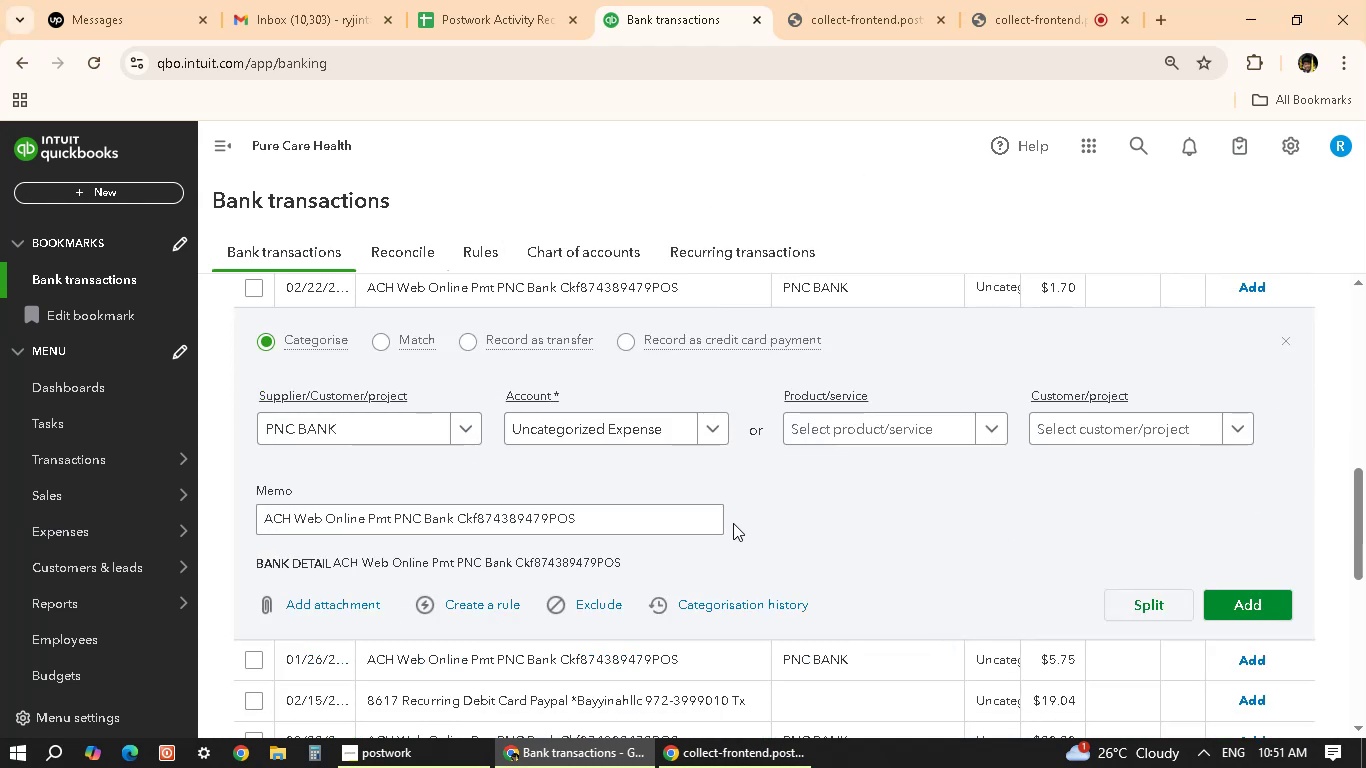 
scroll: coordinate [736, 530], scroll_direction: up, amount: 2.0
 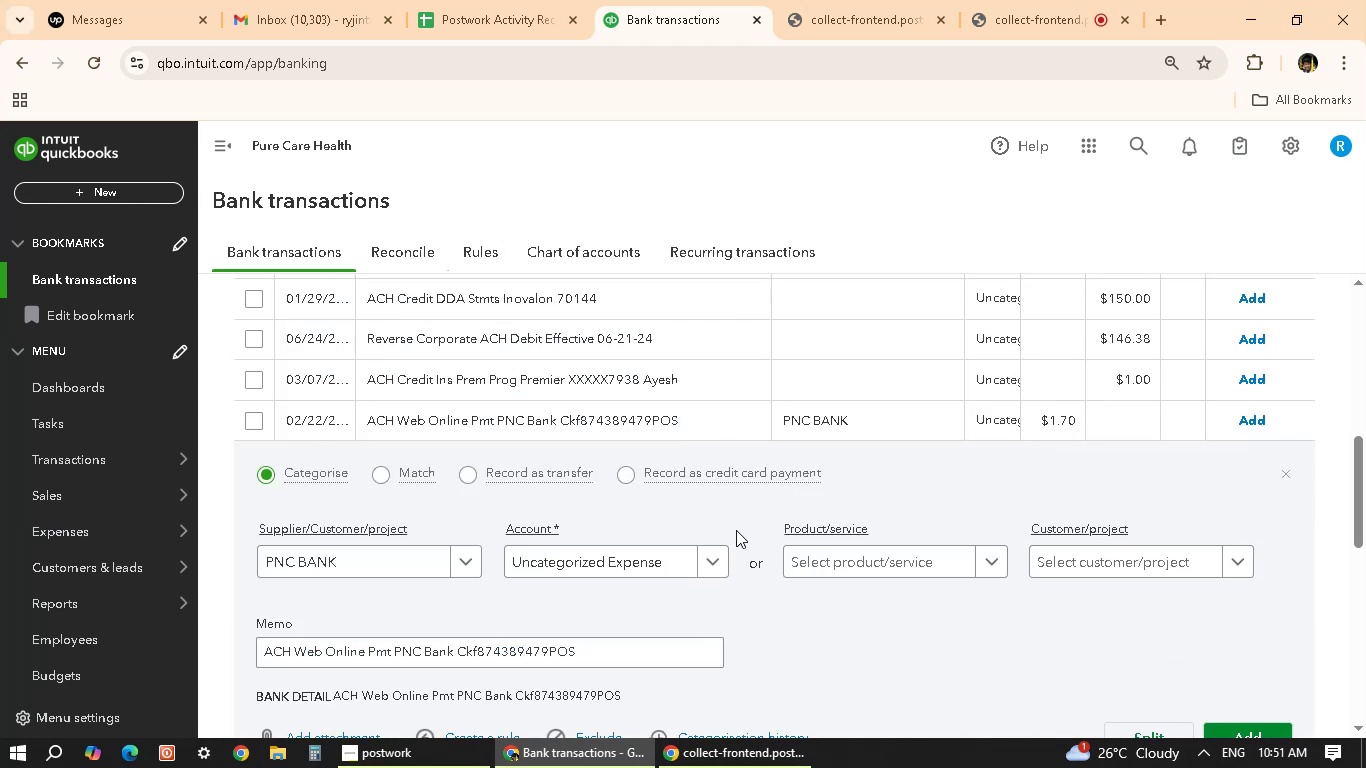 
scroll: coordinate [736, 530], scroll_direction: down, amount: 2.0
 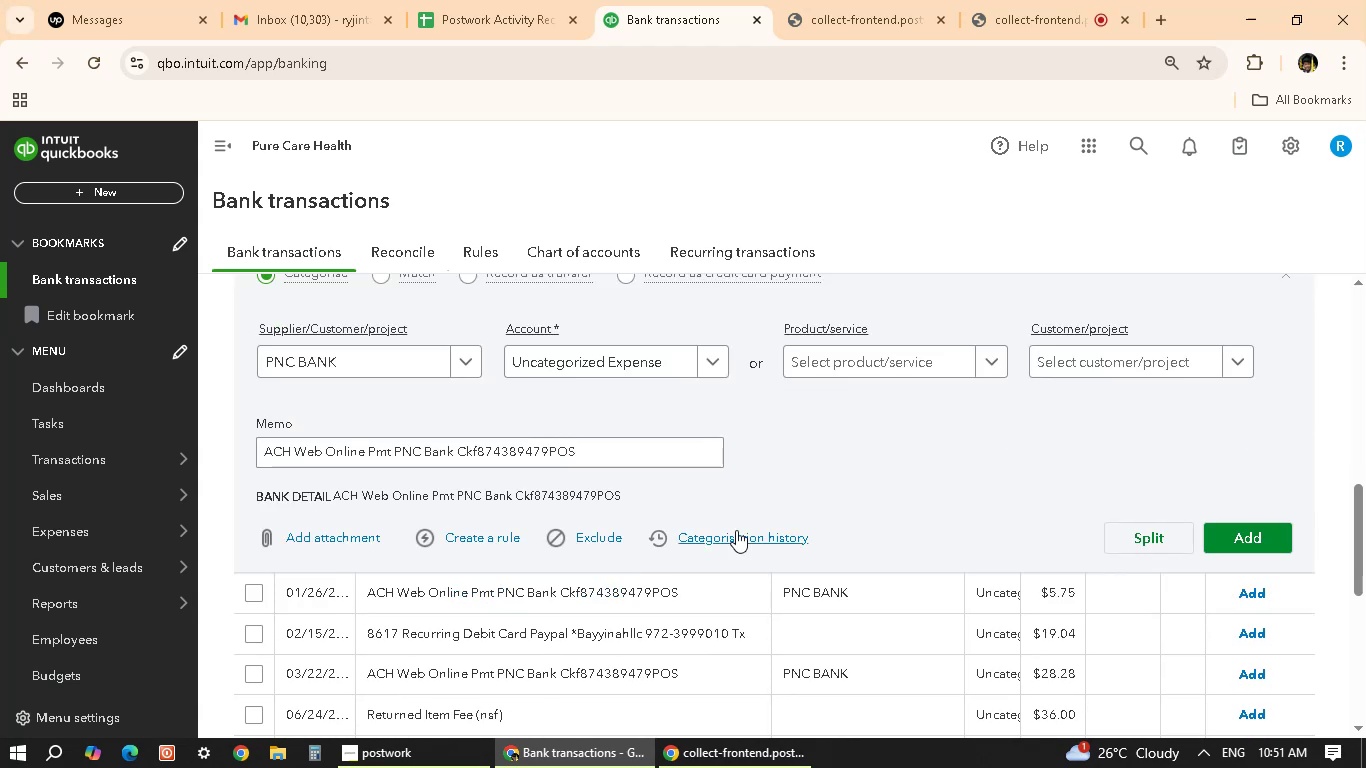 
wait(10.88)
 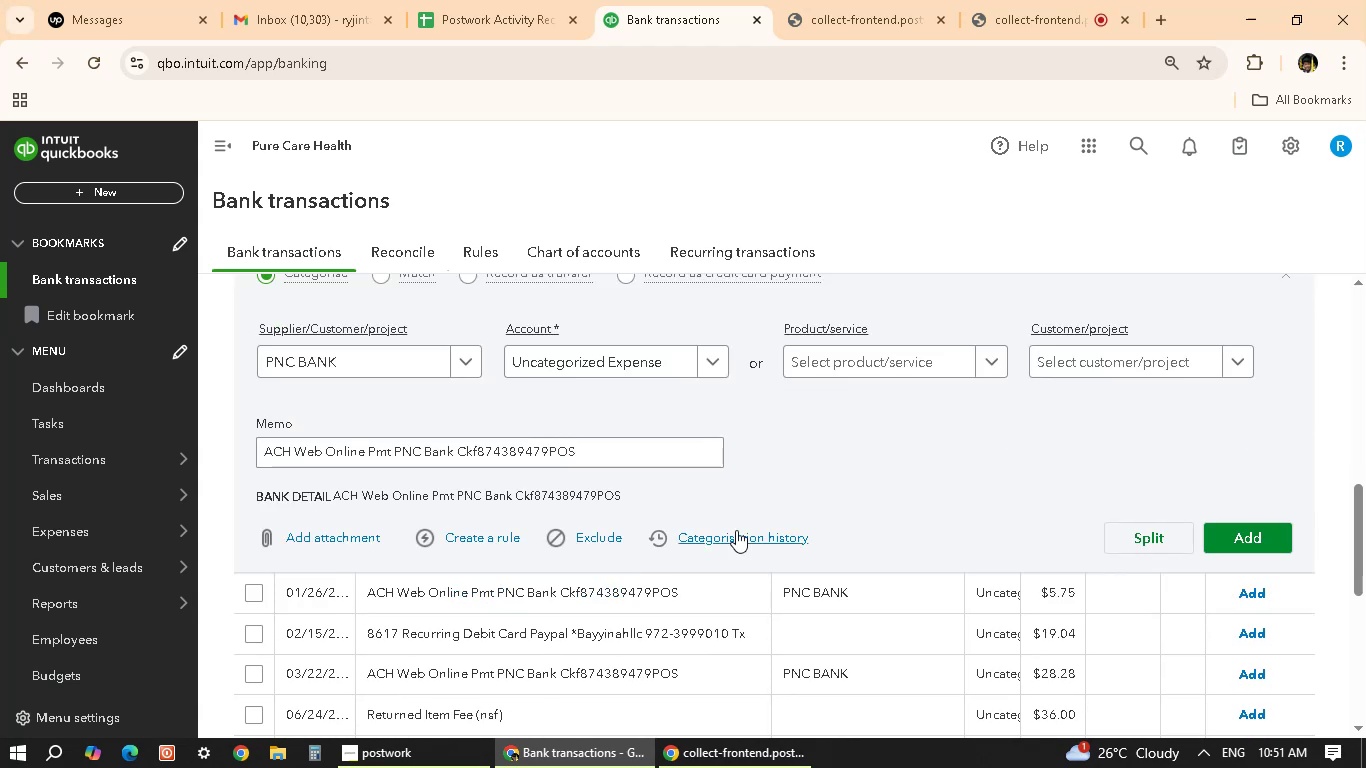 
left_click([629, 362])
 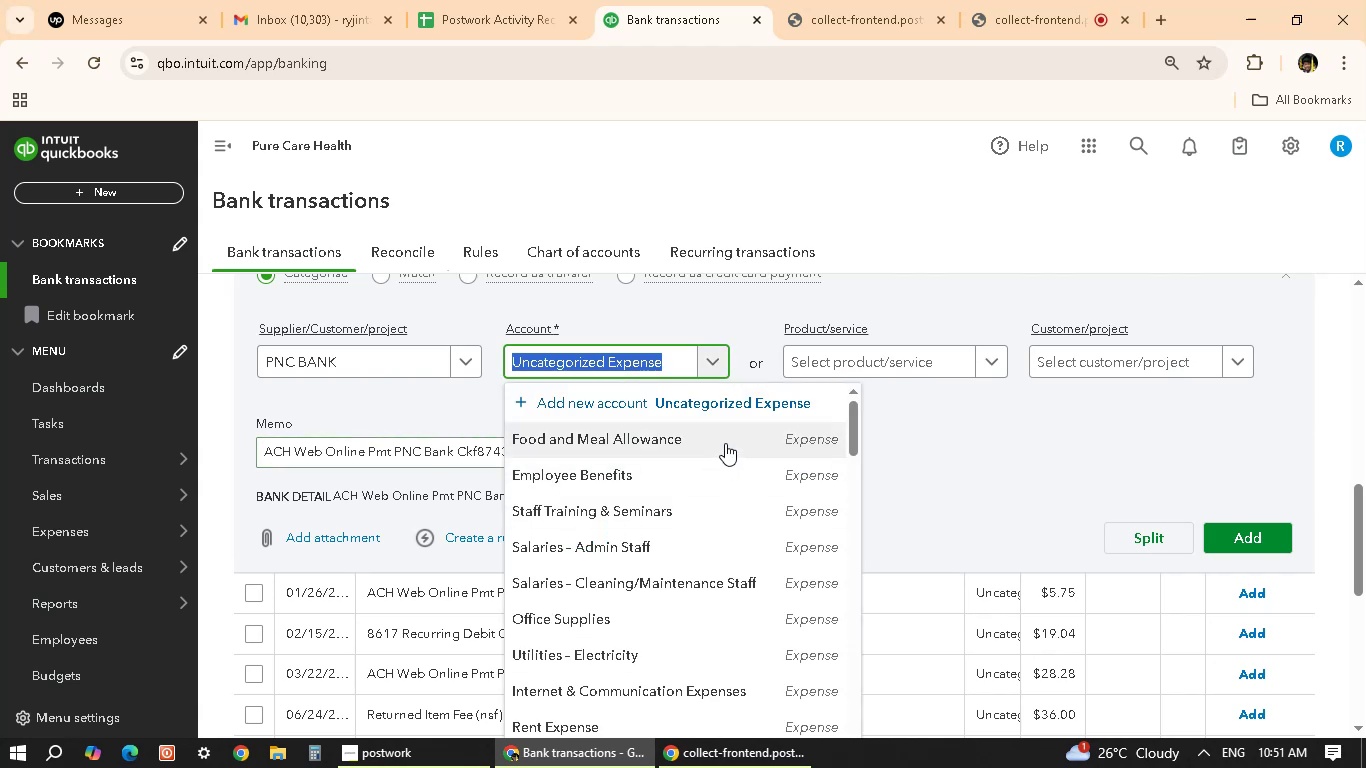 
scroll: coordinate [680, 495], scroll_direction: down, amount: 2.0
 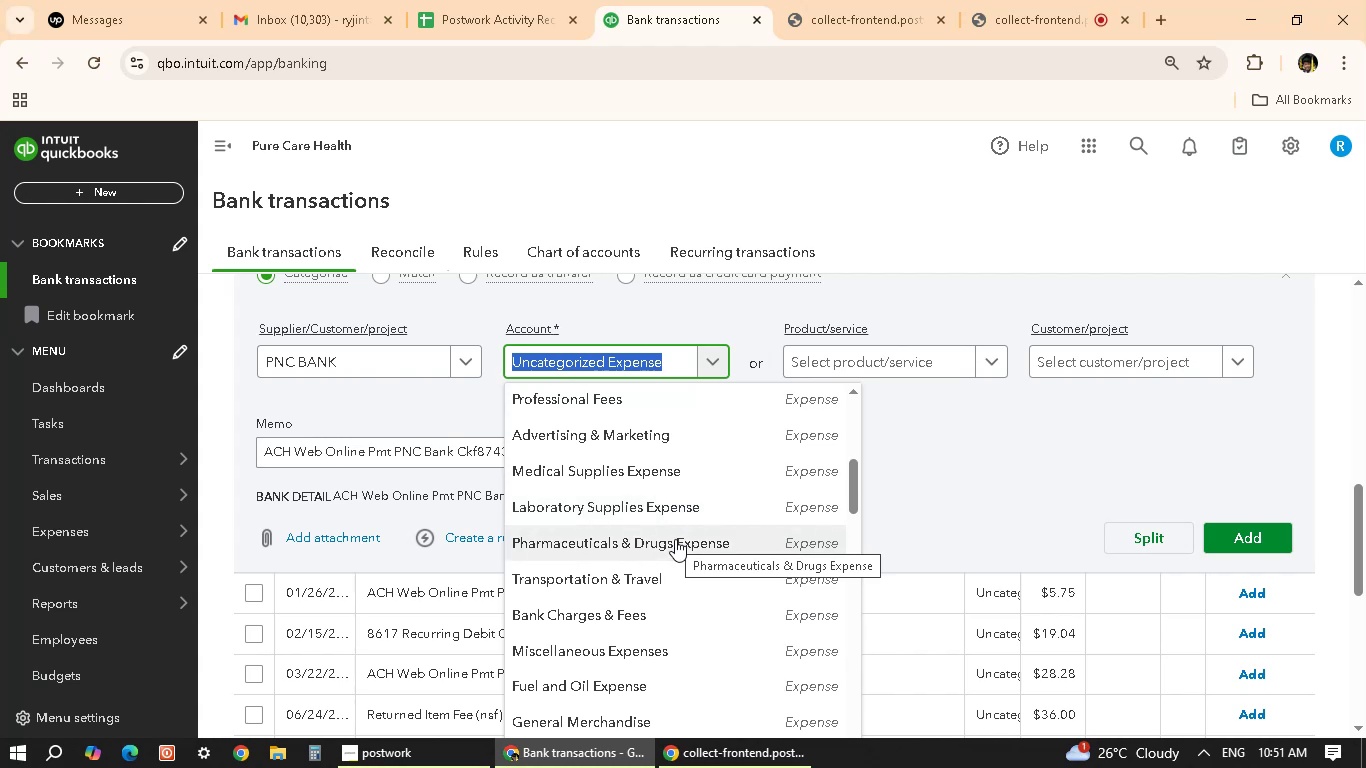 
wait(7.53)
 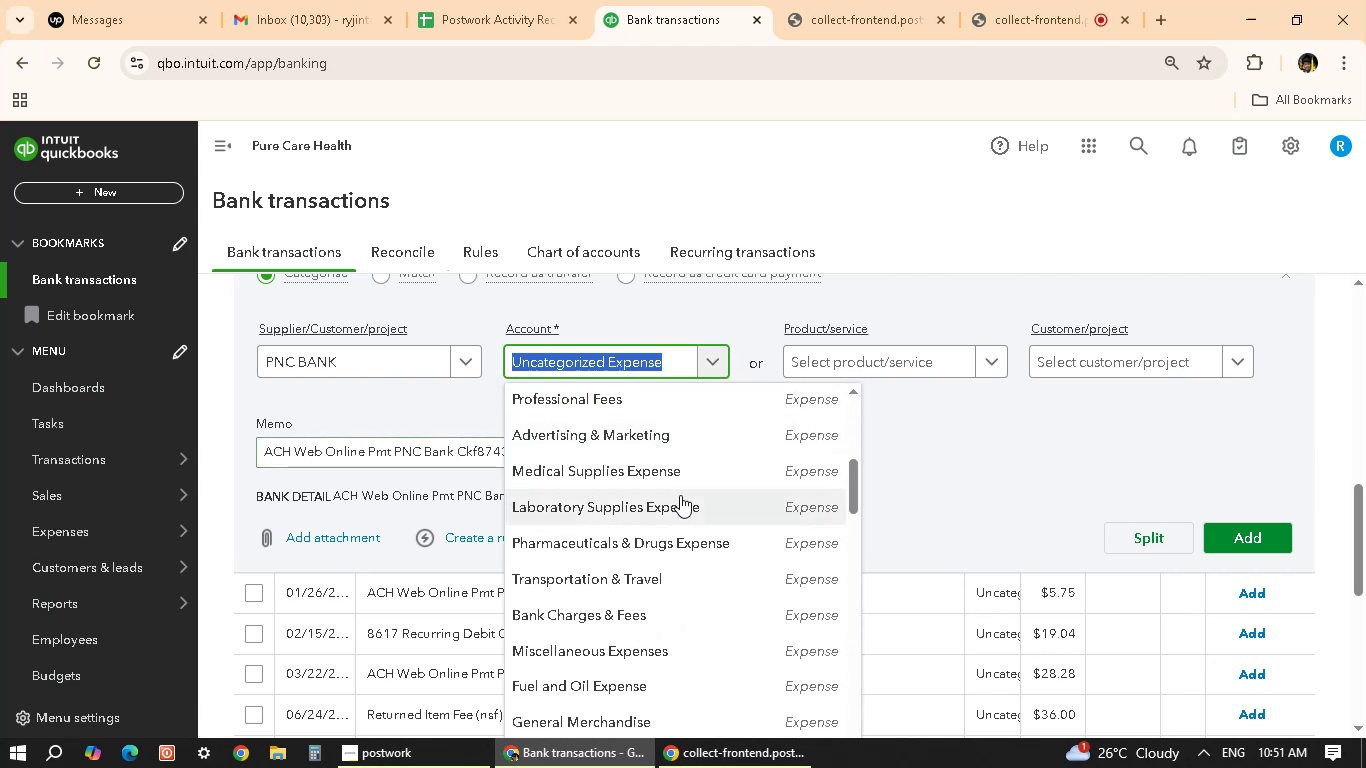 
scroll: coordinate [681, 510], scroll_direction: down, amount: 5.0
 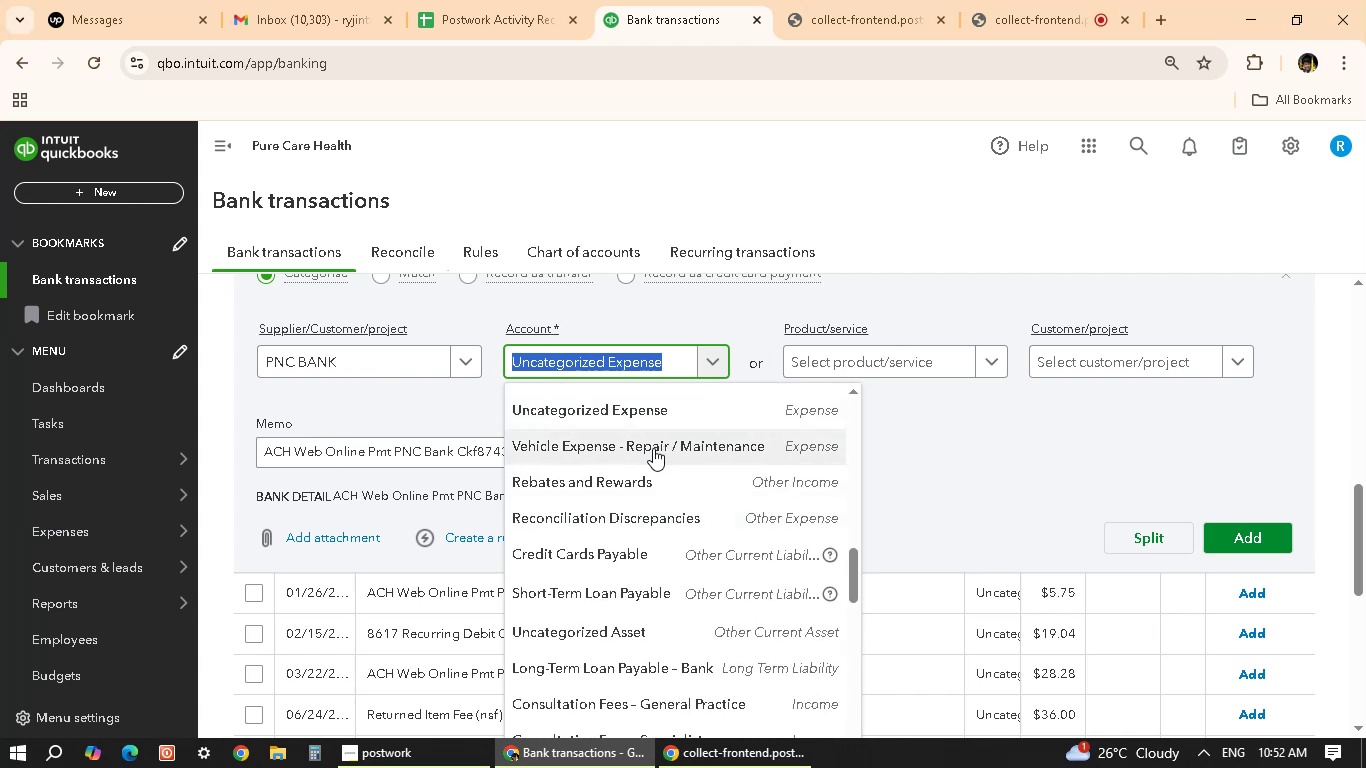 
scroll: coordinate [642, 588], scroll_direction: down, amount: 2.0
 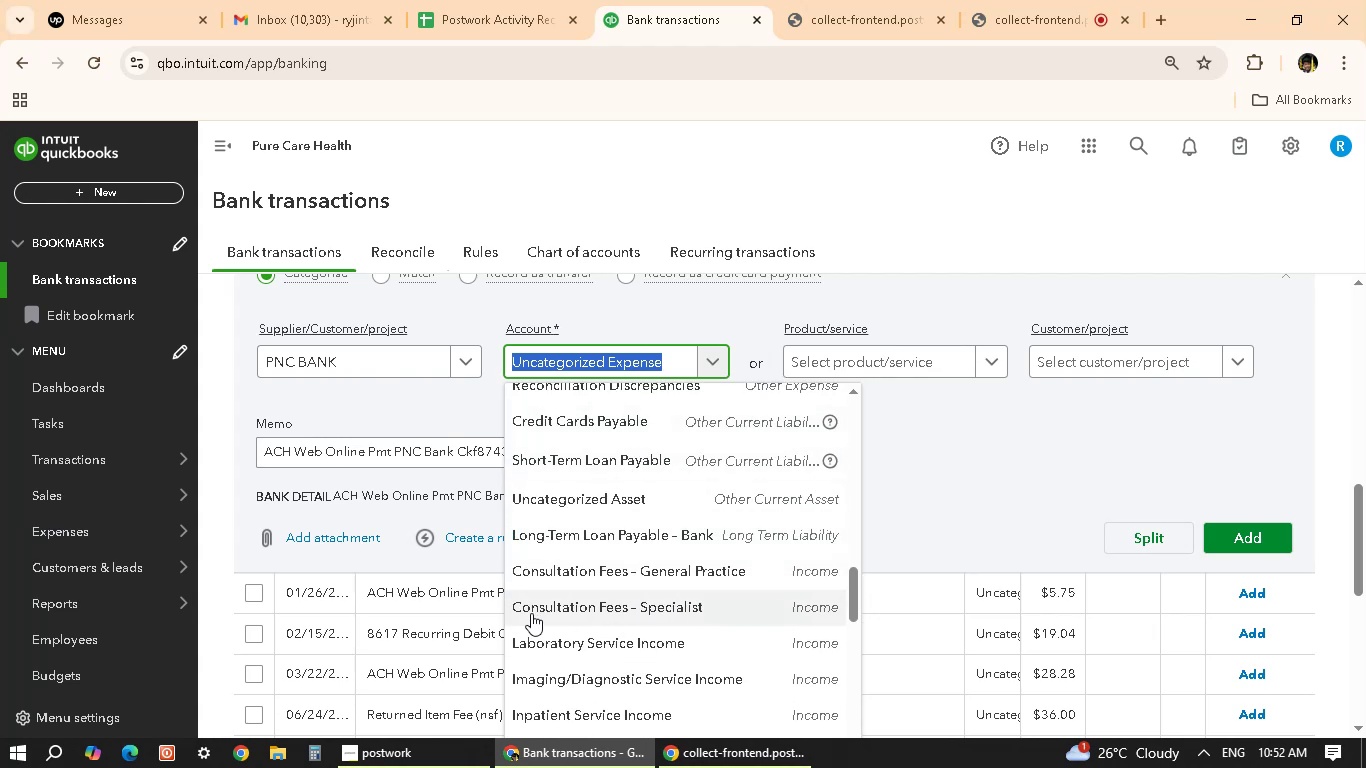 
wait(5.66)
 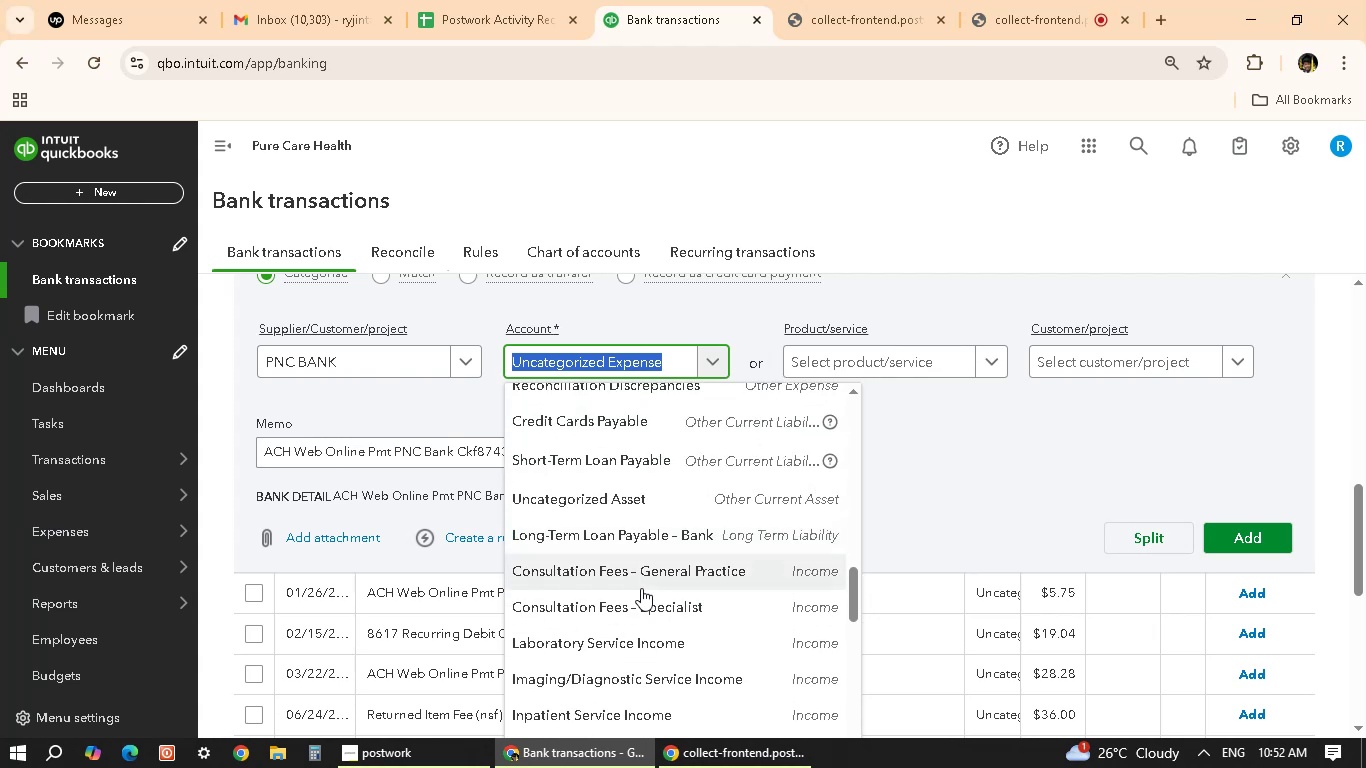 
scroll: coordinate [591, 661], scroll_direction: down, amount: 1.0
 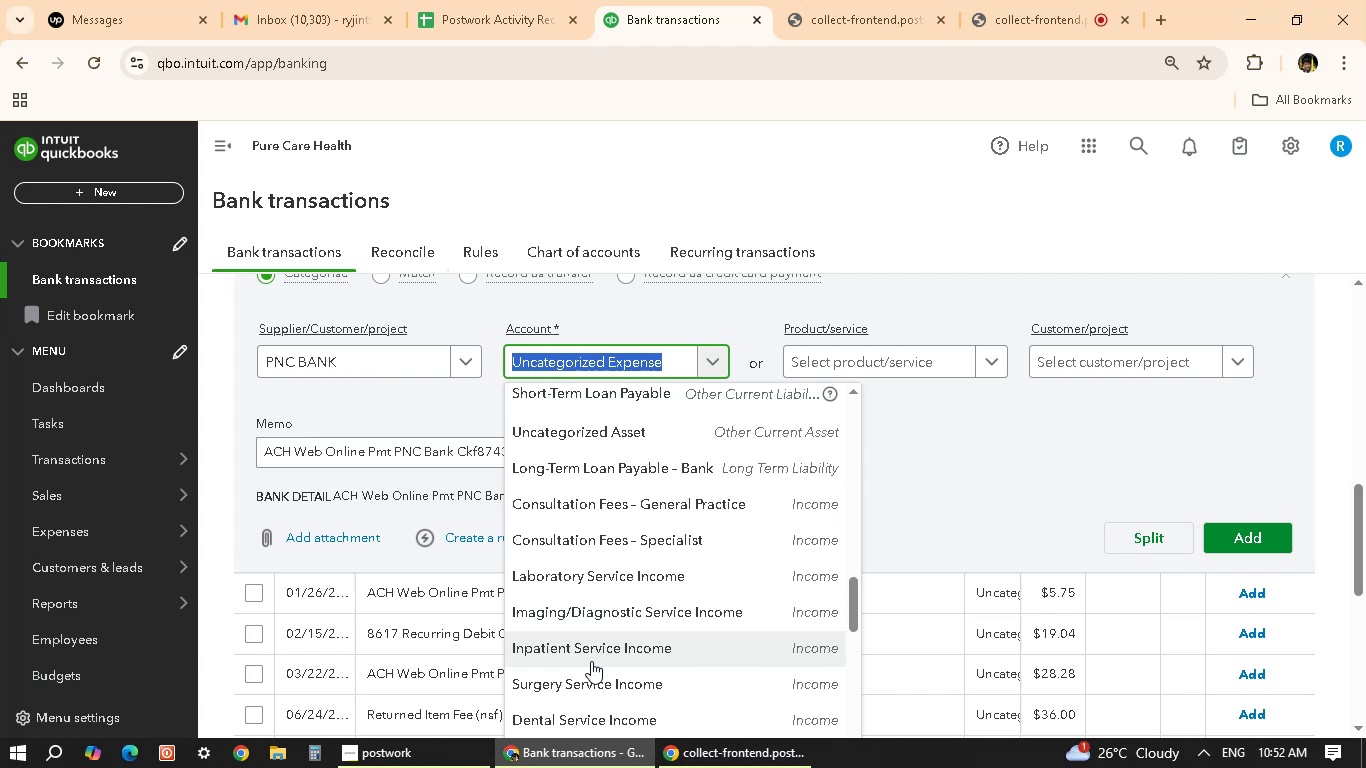 
wait(5.32)
 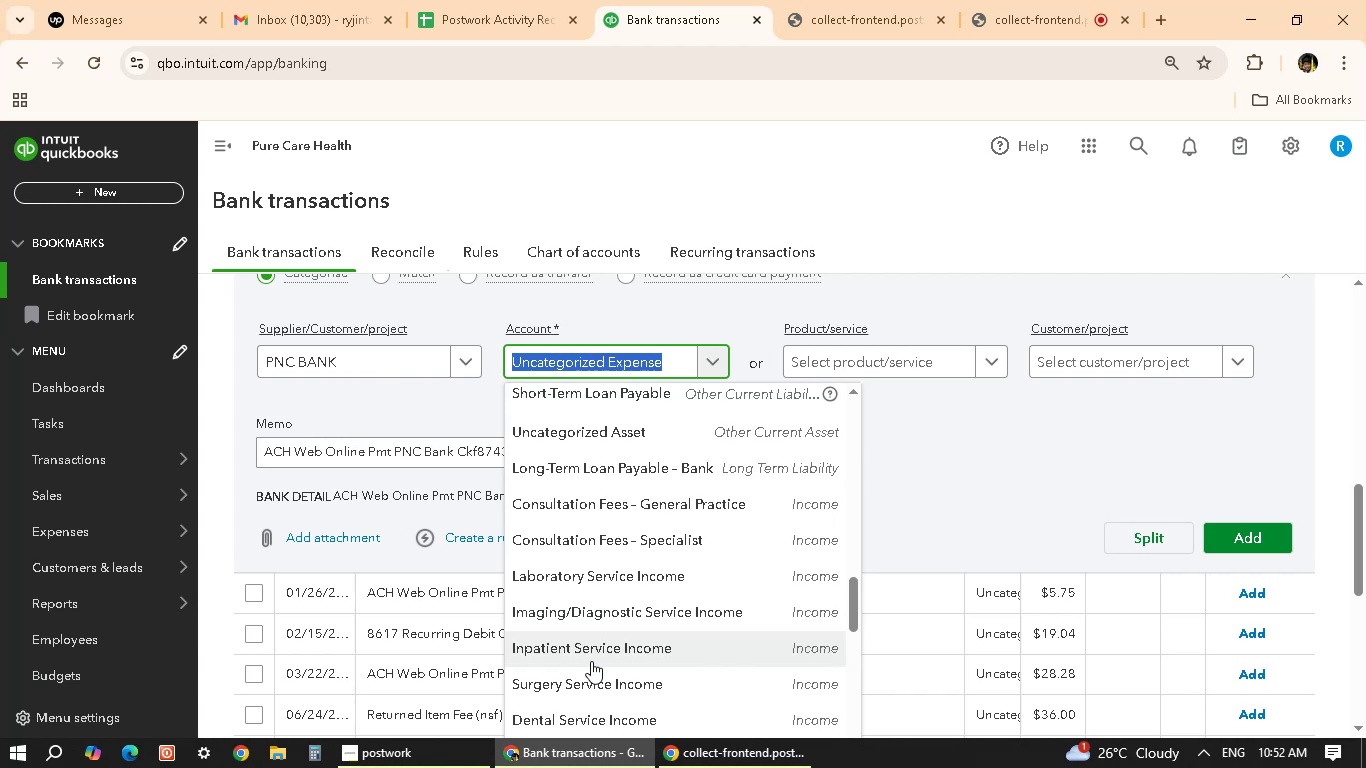 
scroll: coordinate [666, 596], scroll_direction: down, amount: 10.0
 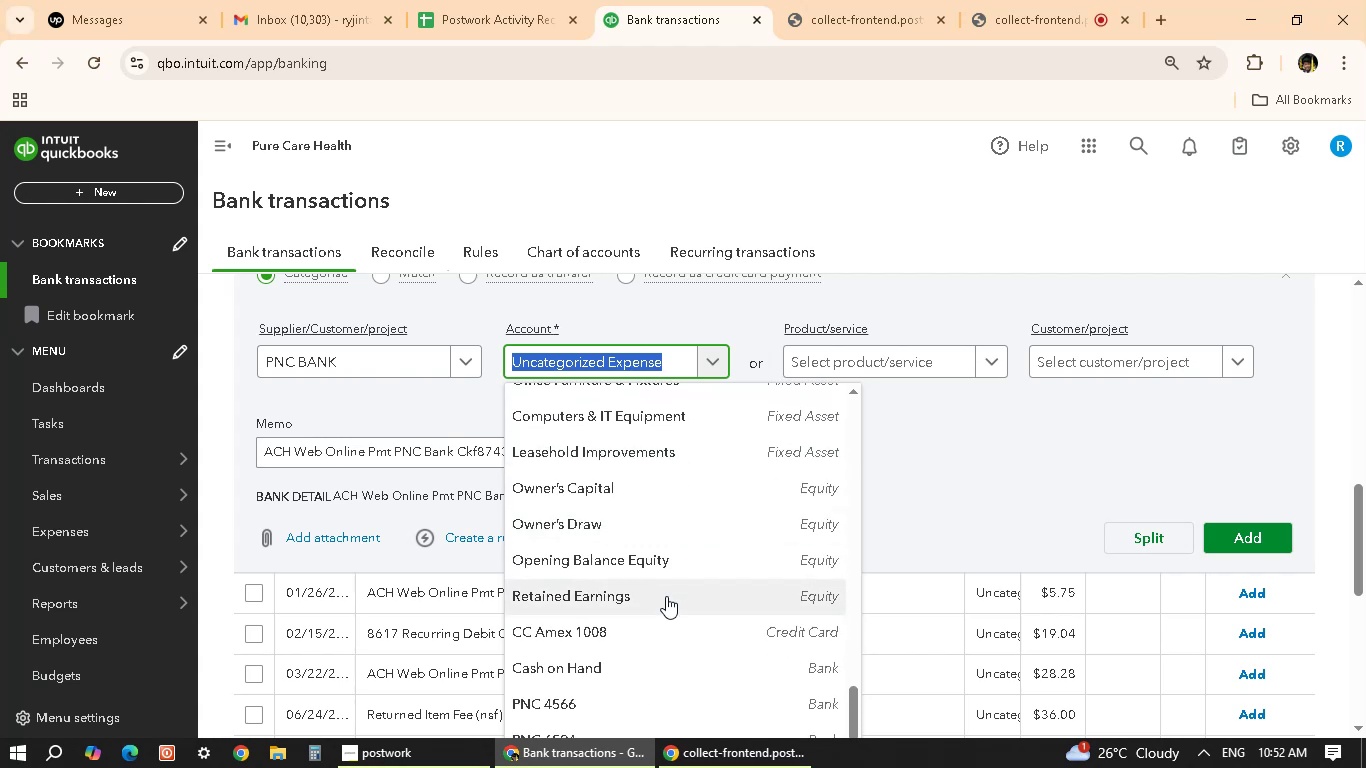 
scroll: coordinate [666, 596], scroll_direction: up, amount: 36.0
 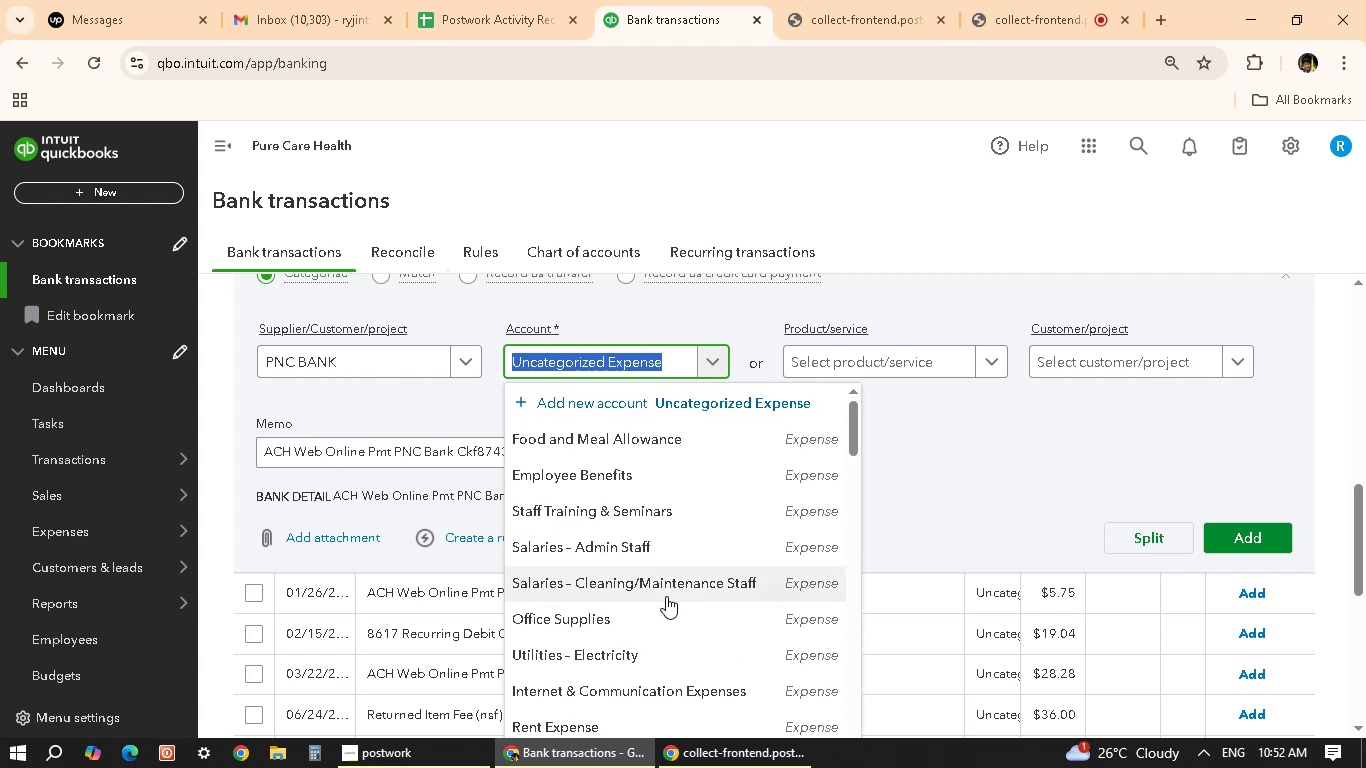 
scroll: coordinate [669, 595], scroll_direction: down, amount: 9.0
 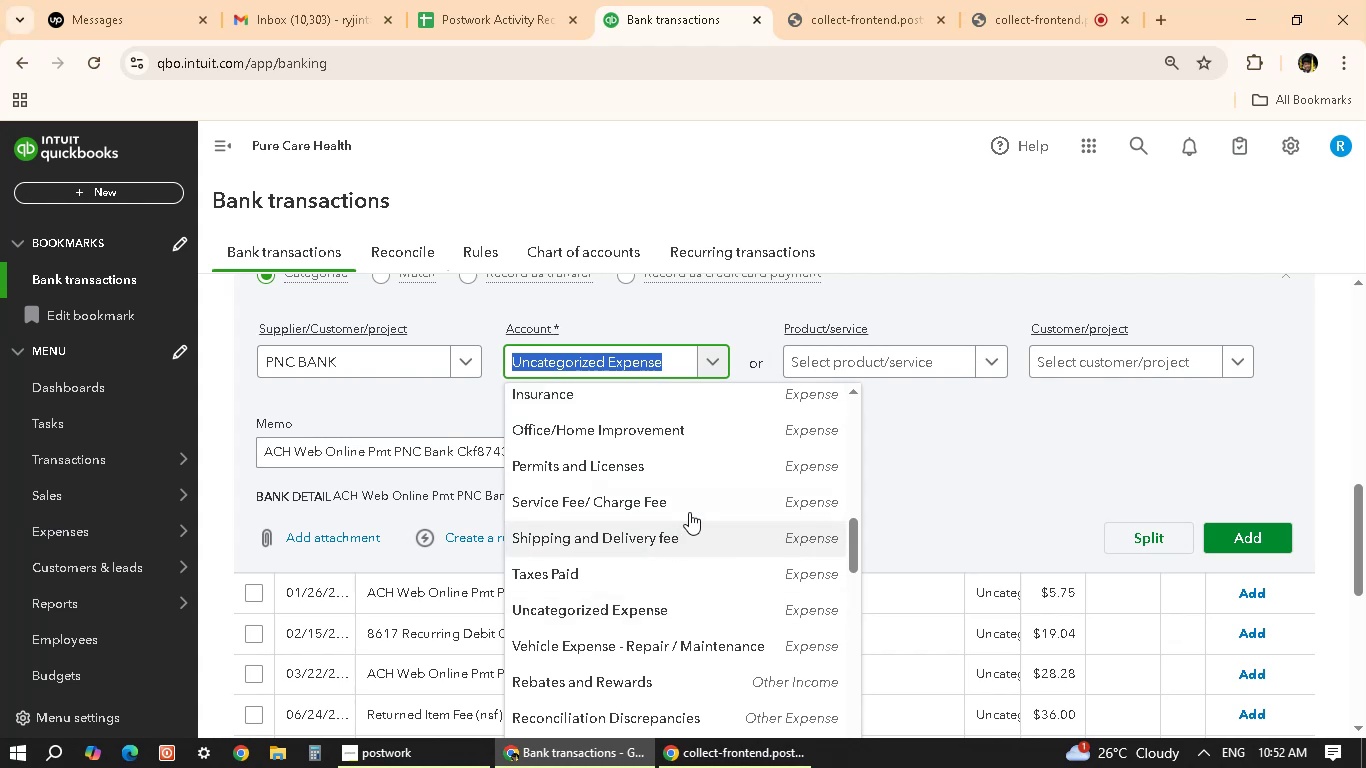 
scroll: coordinate [678, 536], scroll_direction: up, amount: 1.0
 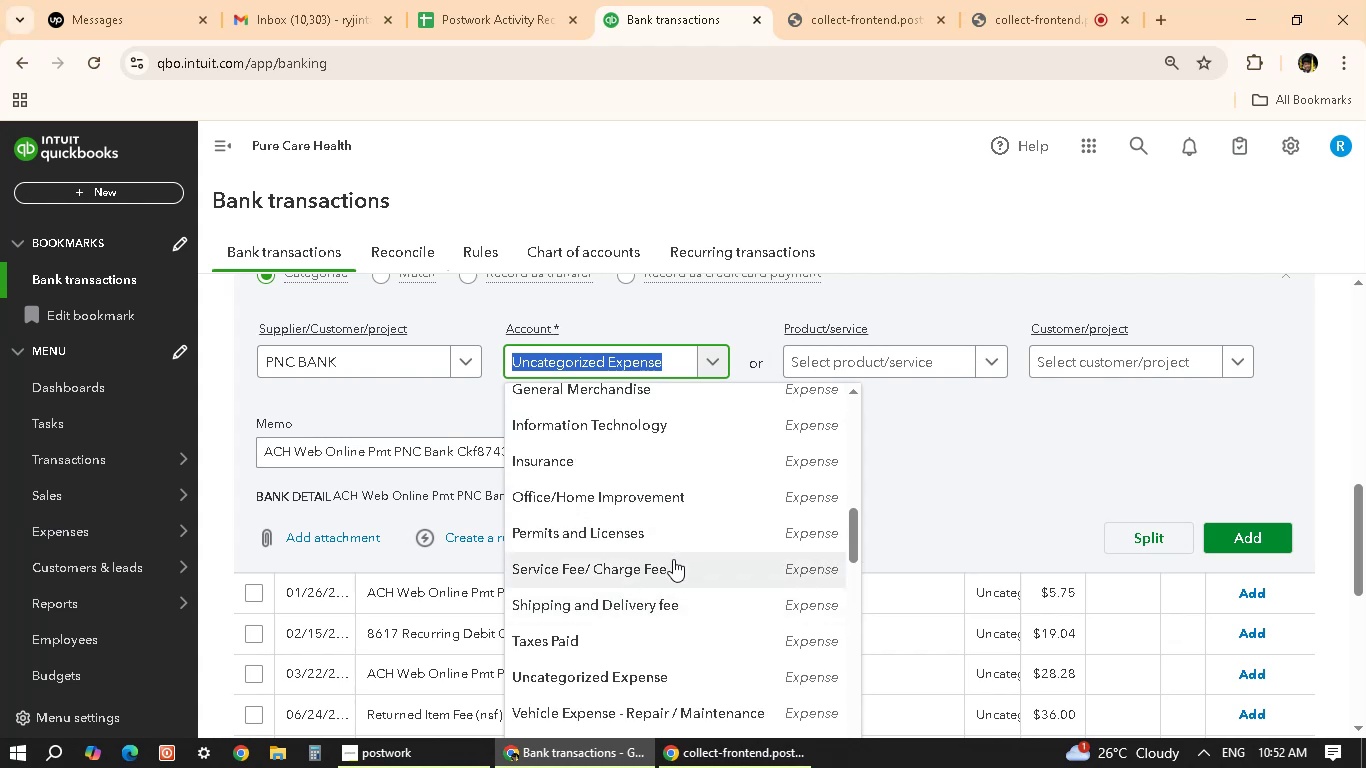 
scroll: coordinate [673, 559], scroll_direction: down, amount: 1.0
 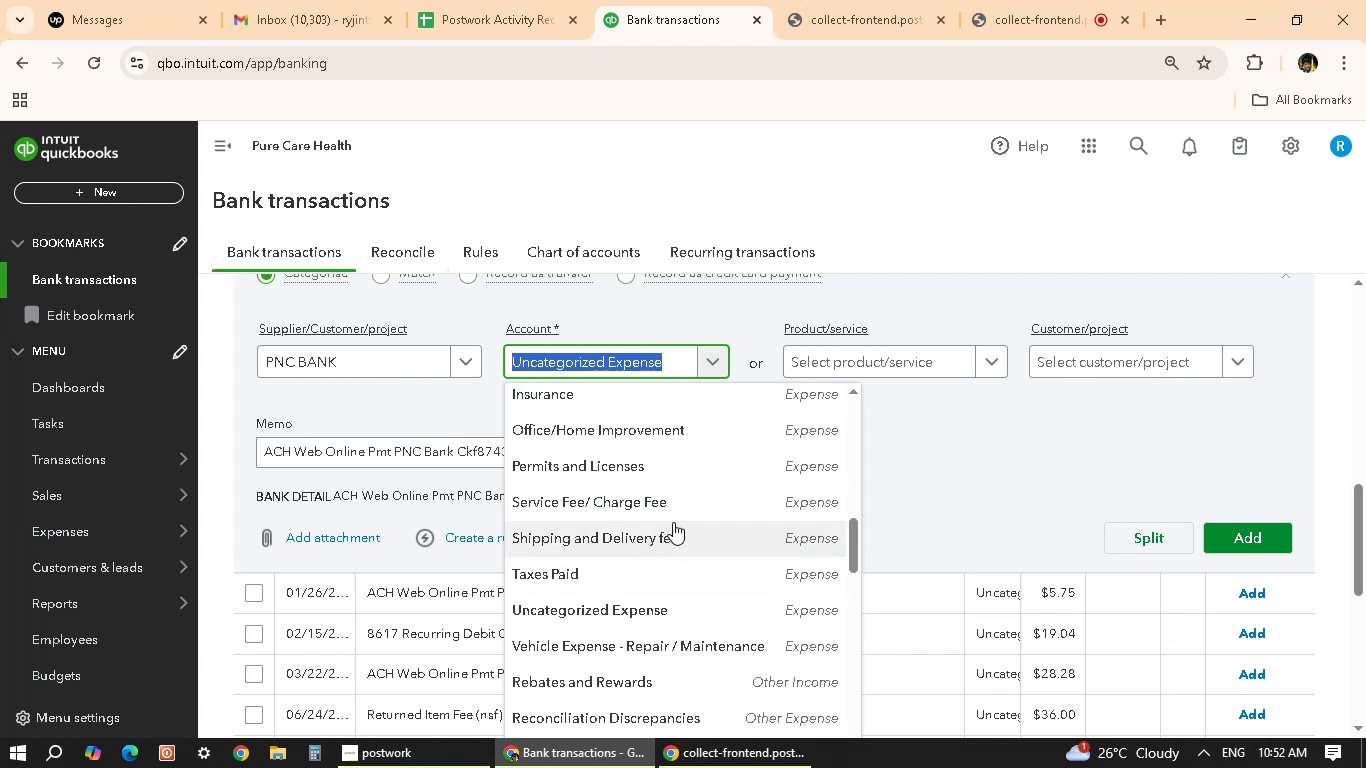 
type(BANK)
 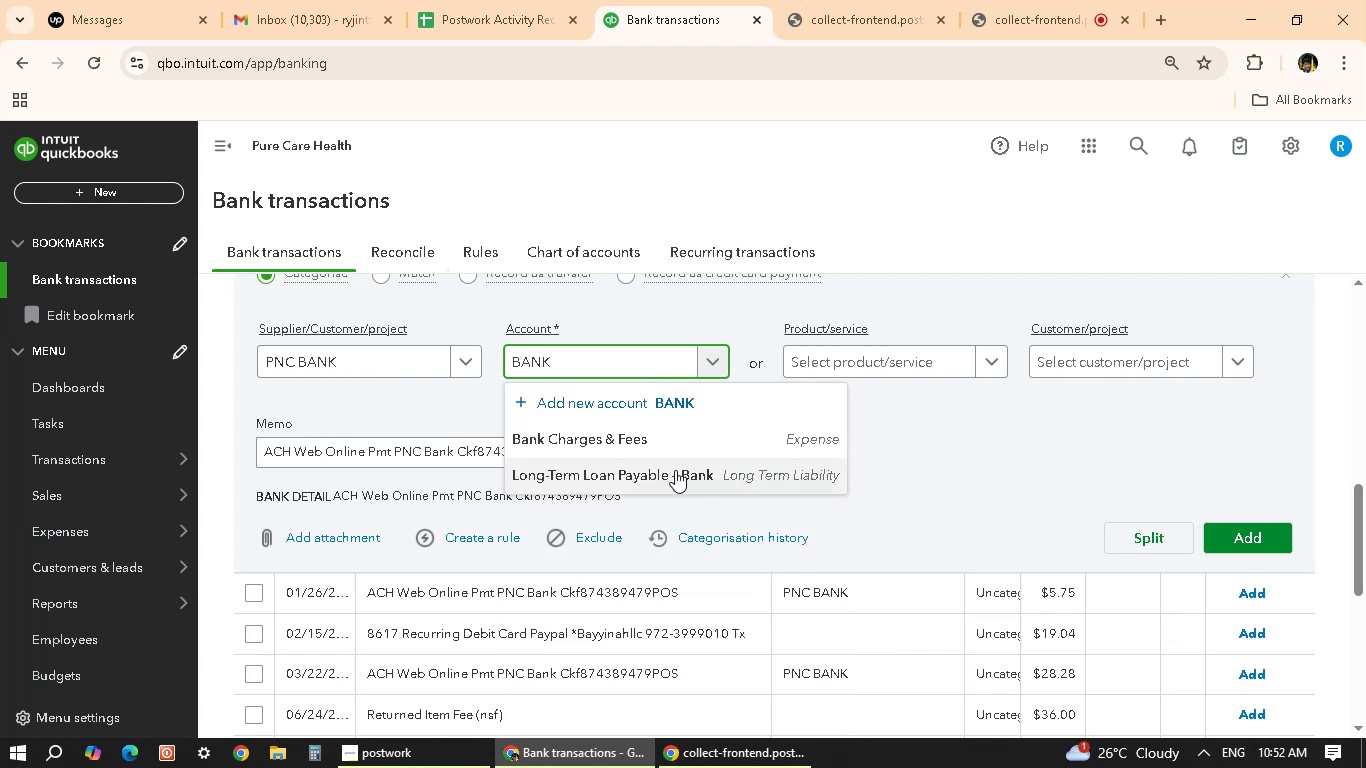 
left_click([677, 437])
 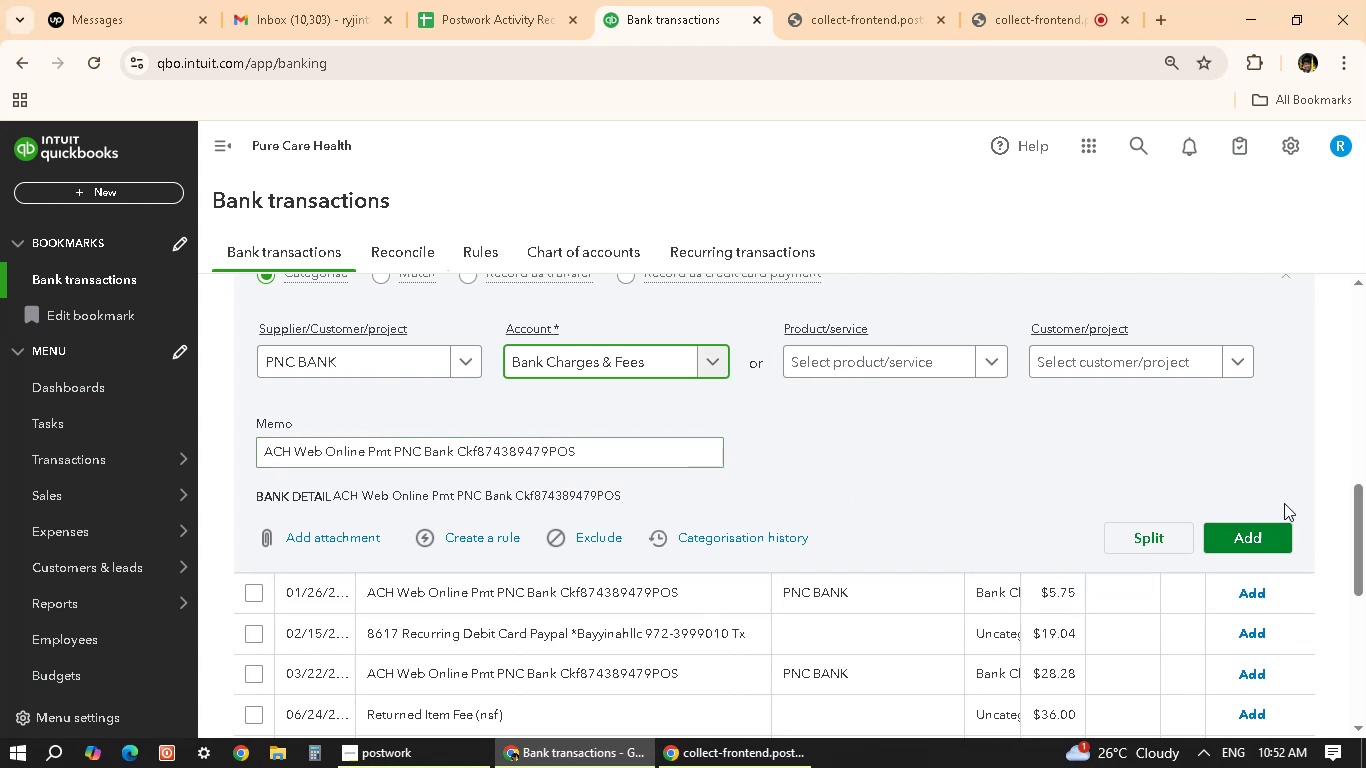 
scroll: coordinate [914, 502], scroll_direction: up, amount: 2.0
 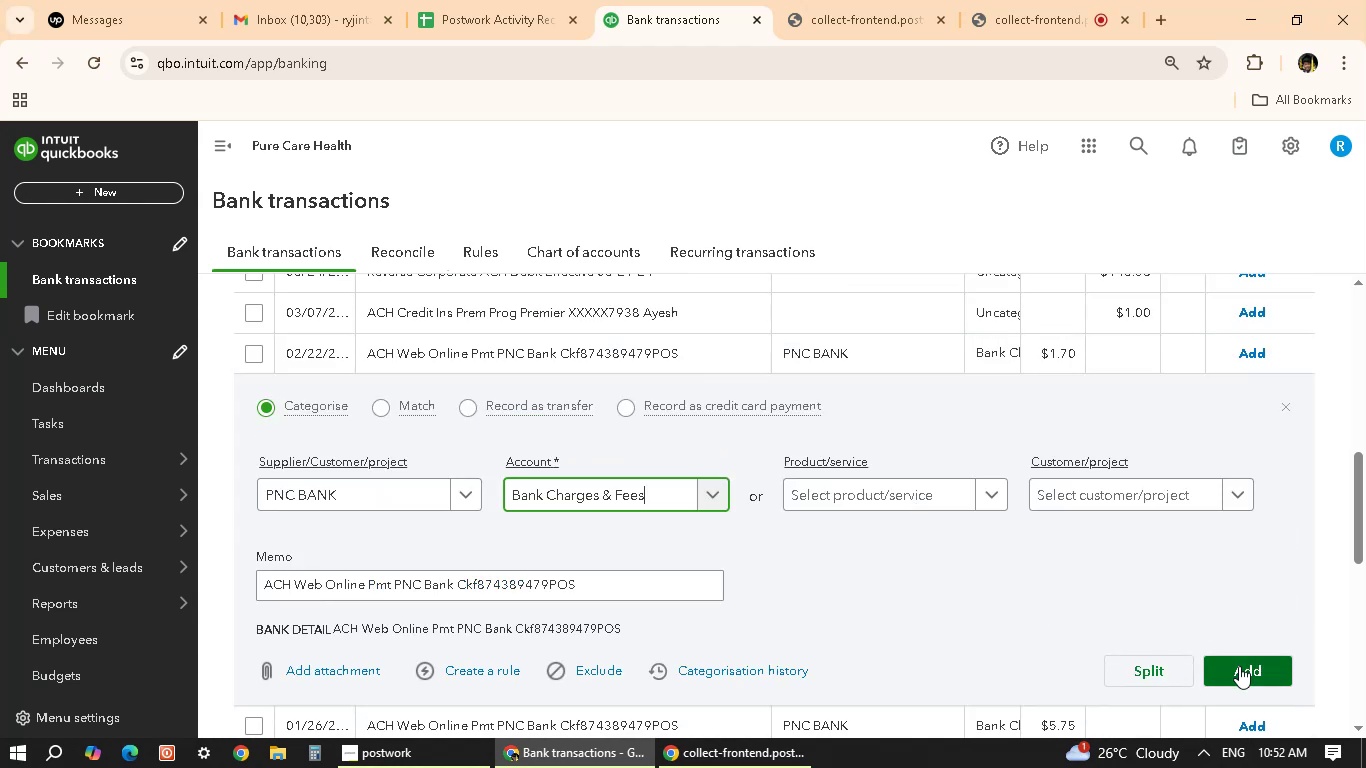 
left_click([1239, 666])
 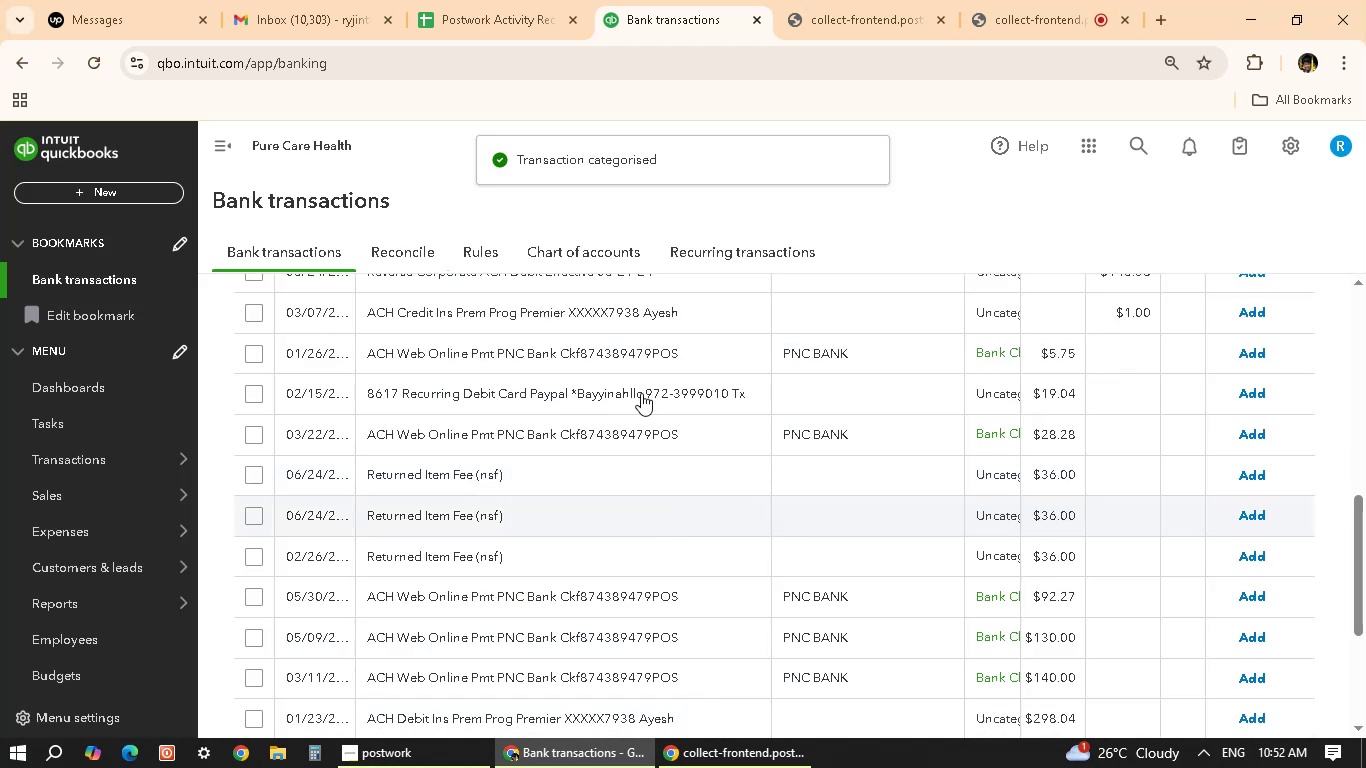 
left_click([643, 368])
 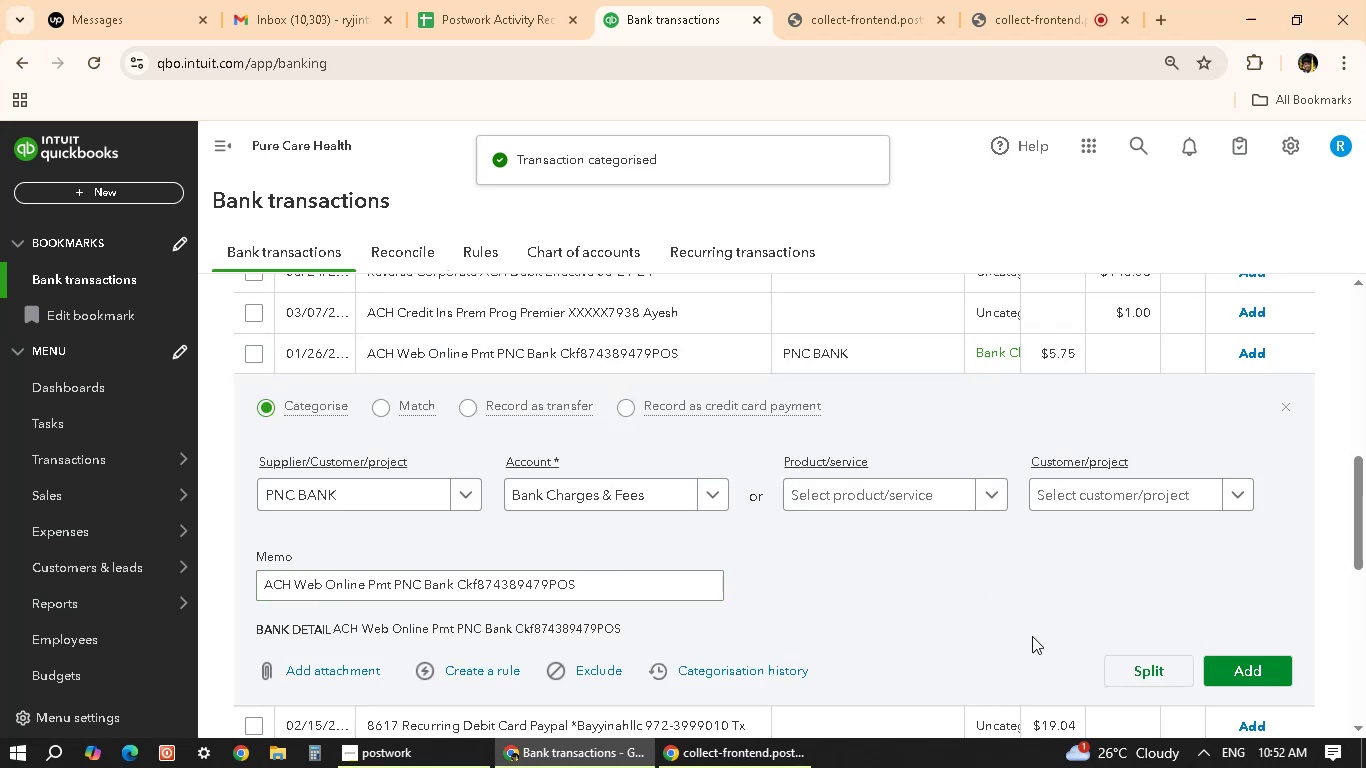 
scroll: coordinate [578, 615], scroll_direction: down, amount: 5.0
 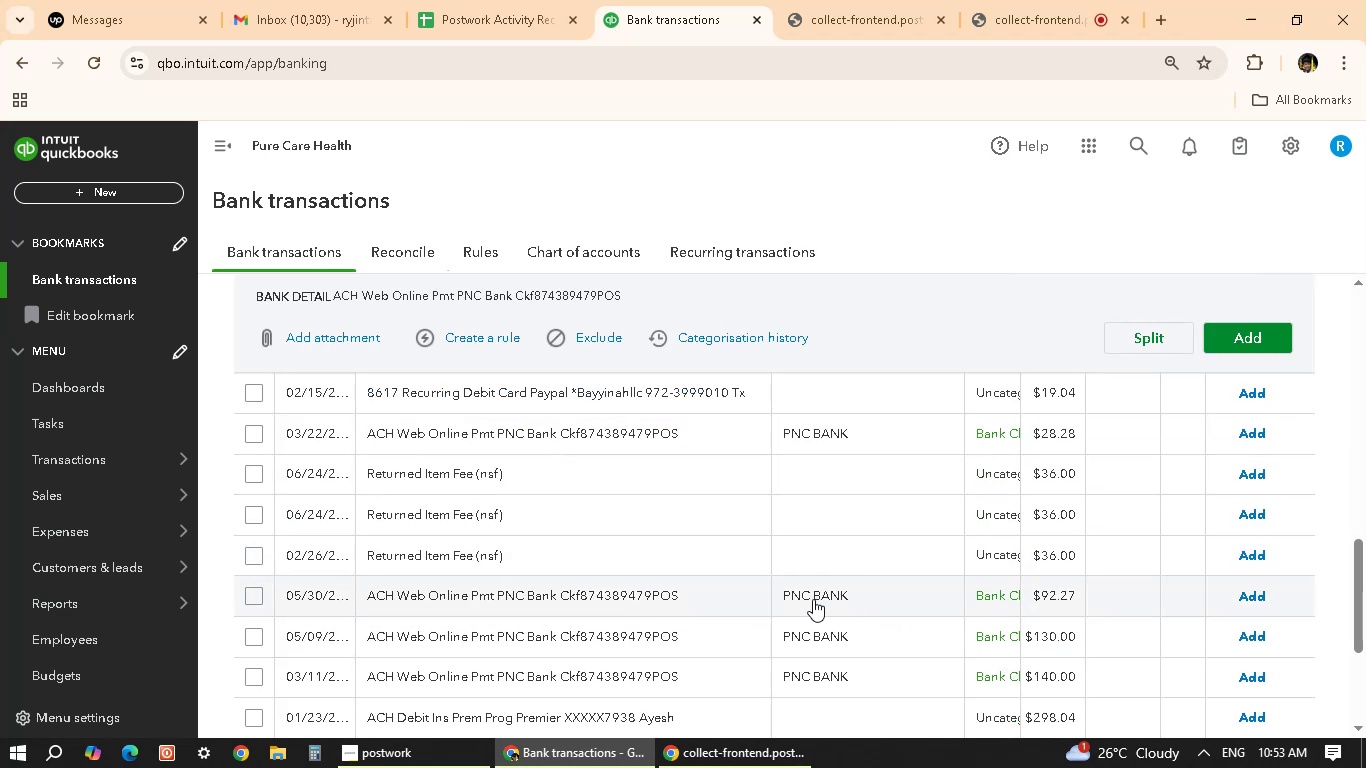 
scroll: coordinate [847, 411], scroll_direction: up, amount: 13.0
 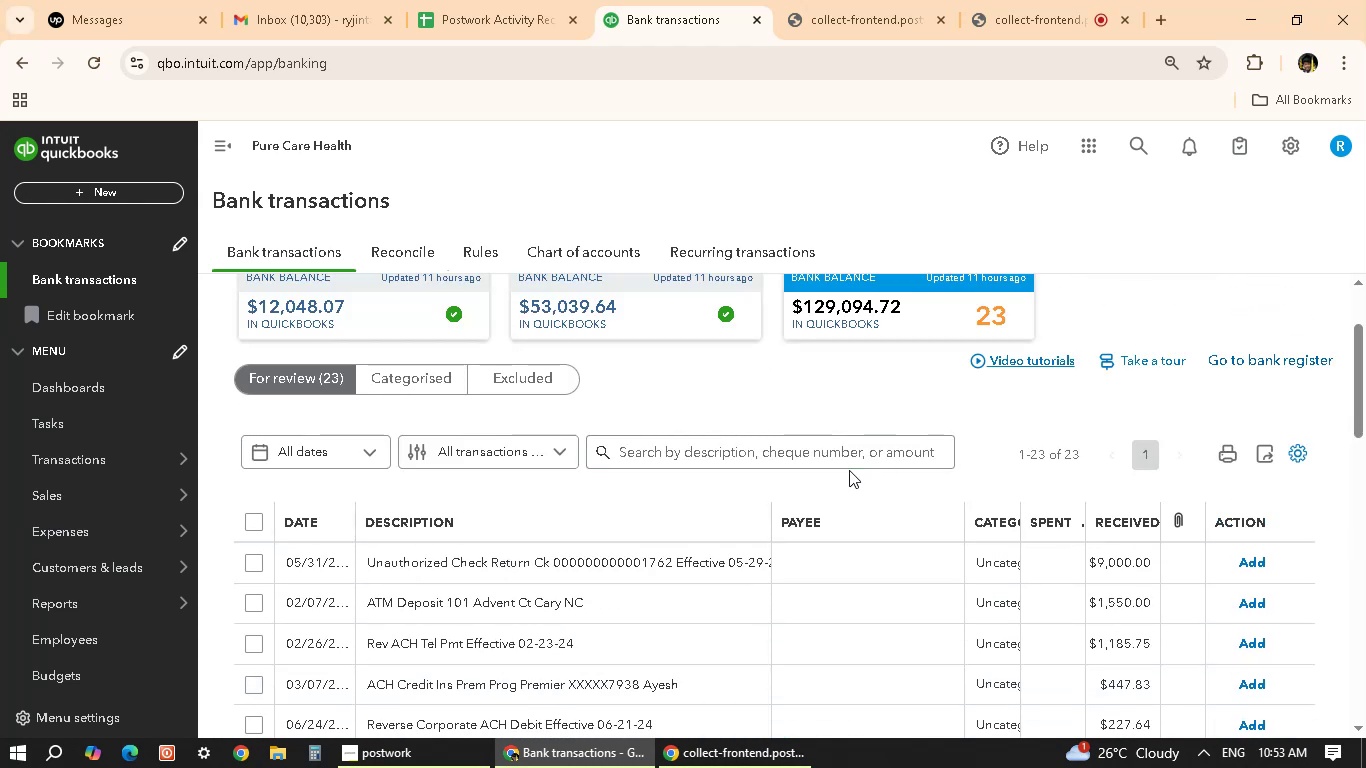 
left_click([862, 450])
 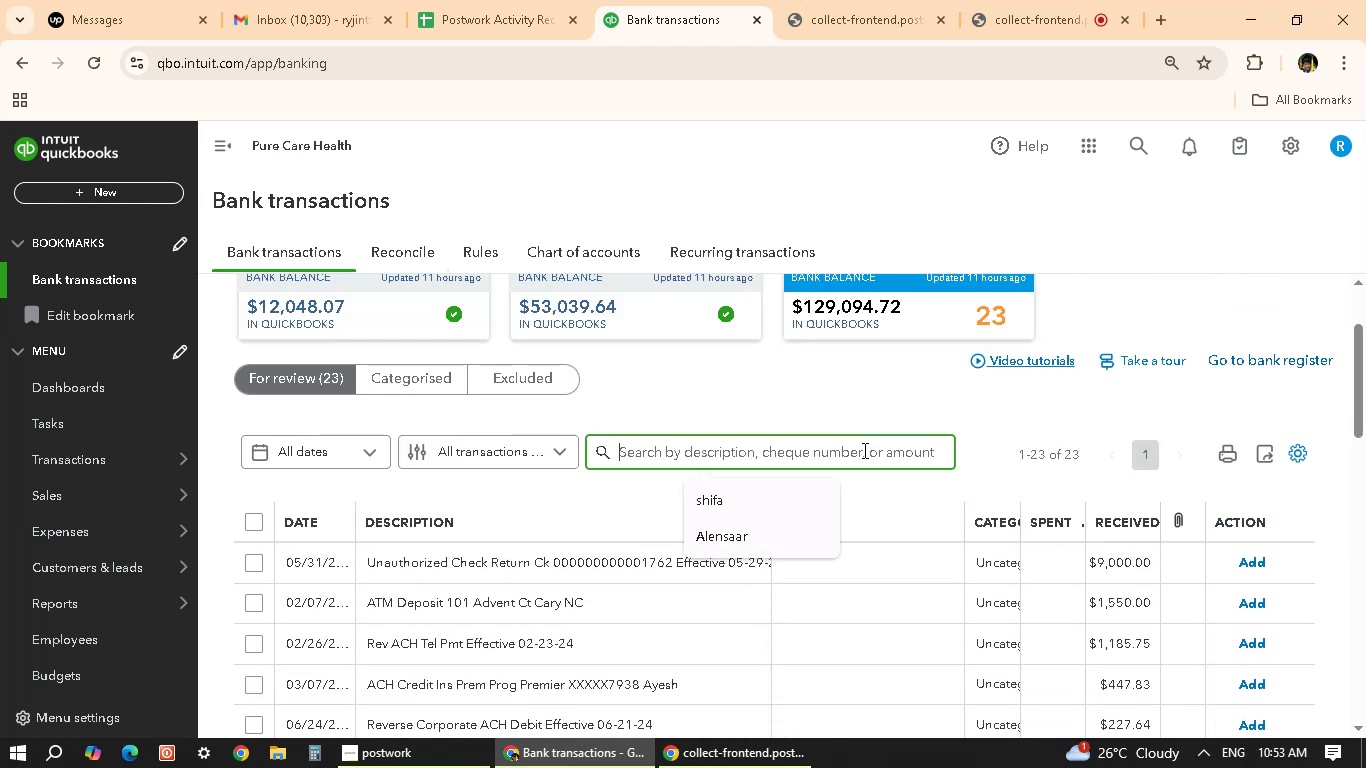 
type(PNC BANK)
 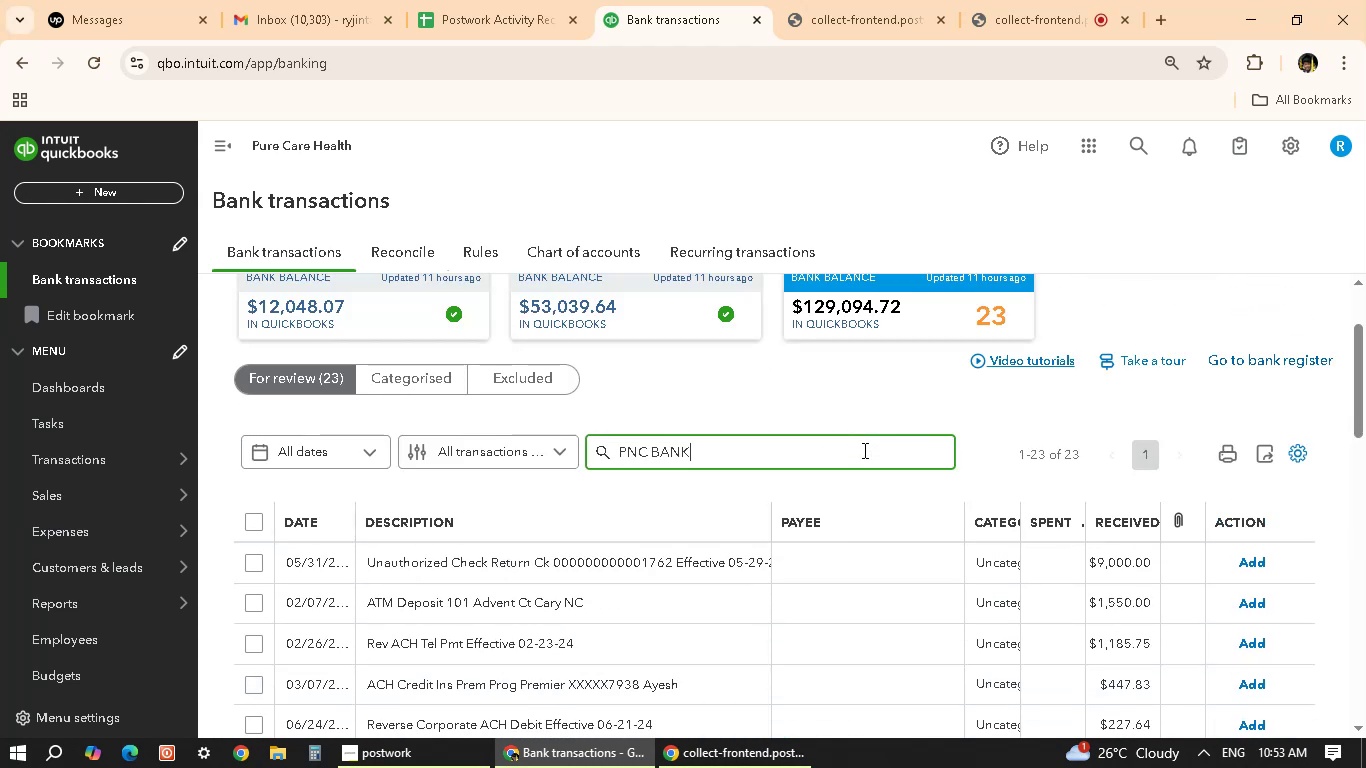 
key(Enter)
 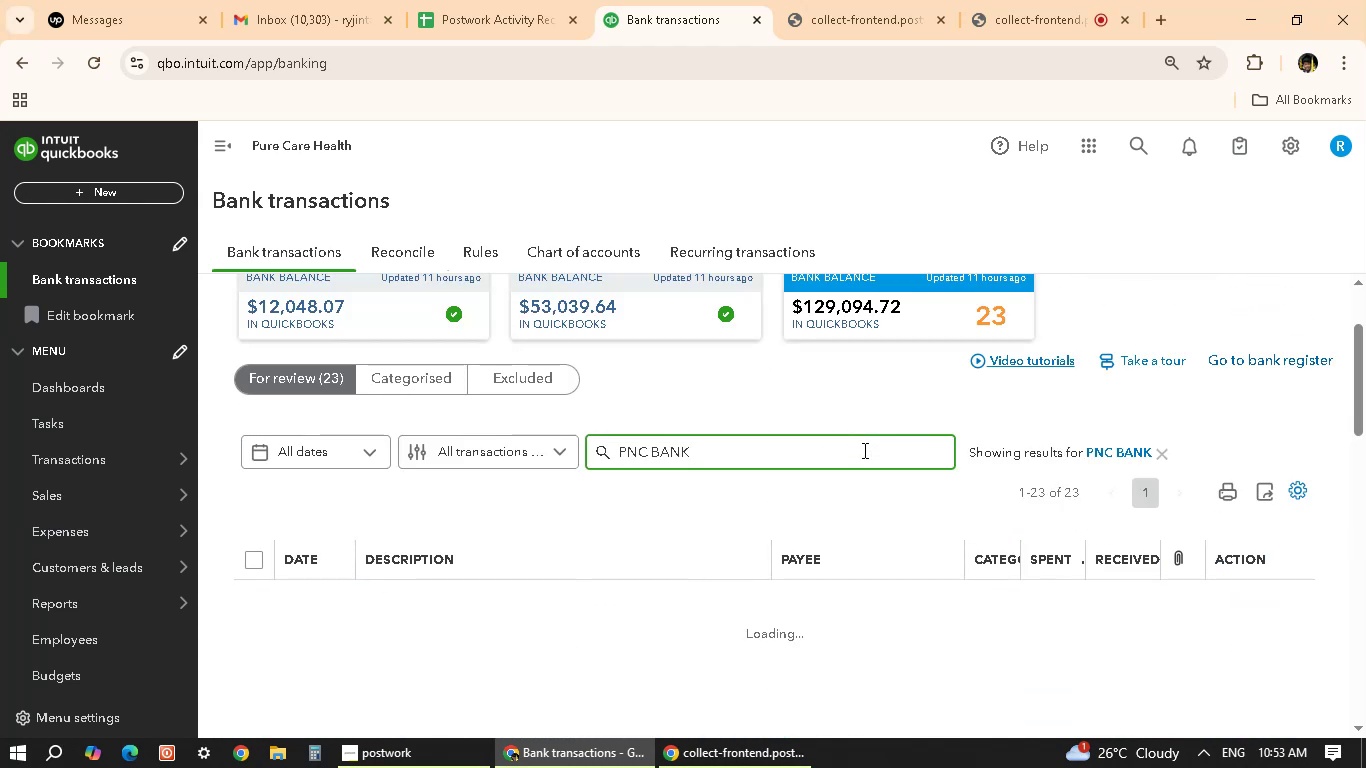 
scroll: coordinate [761, 536], scroll_direction: down, amount: 9.0
 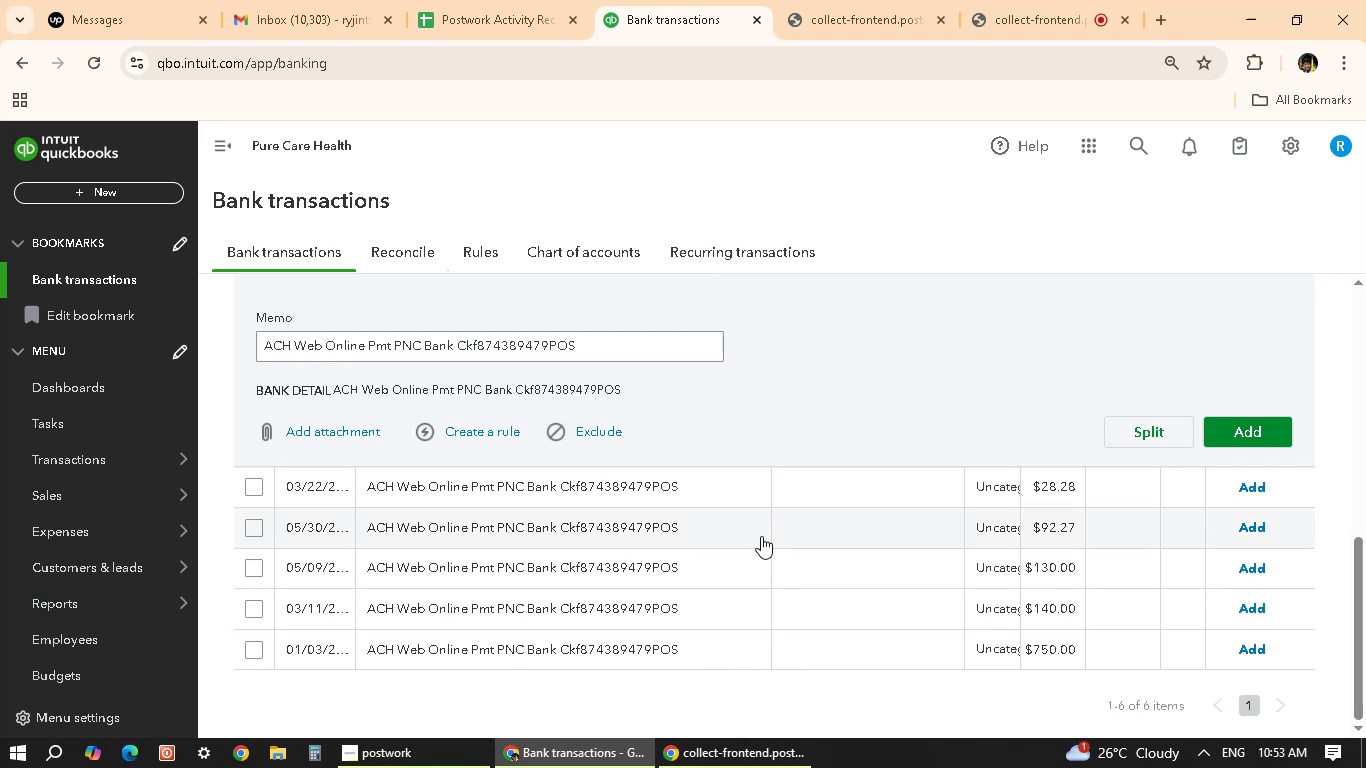 
scroll: coordinate [761, 536], scroll_direction: up, amount: 4.0
 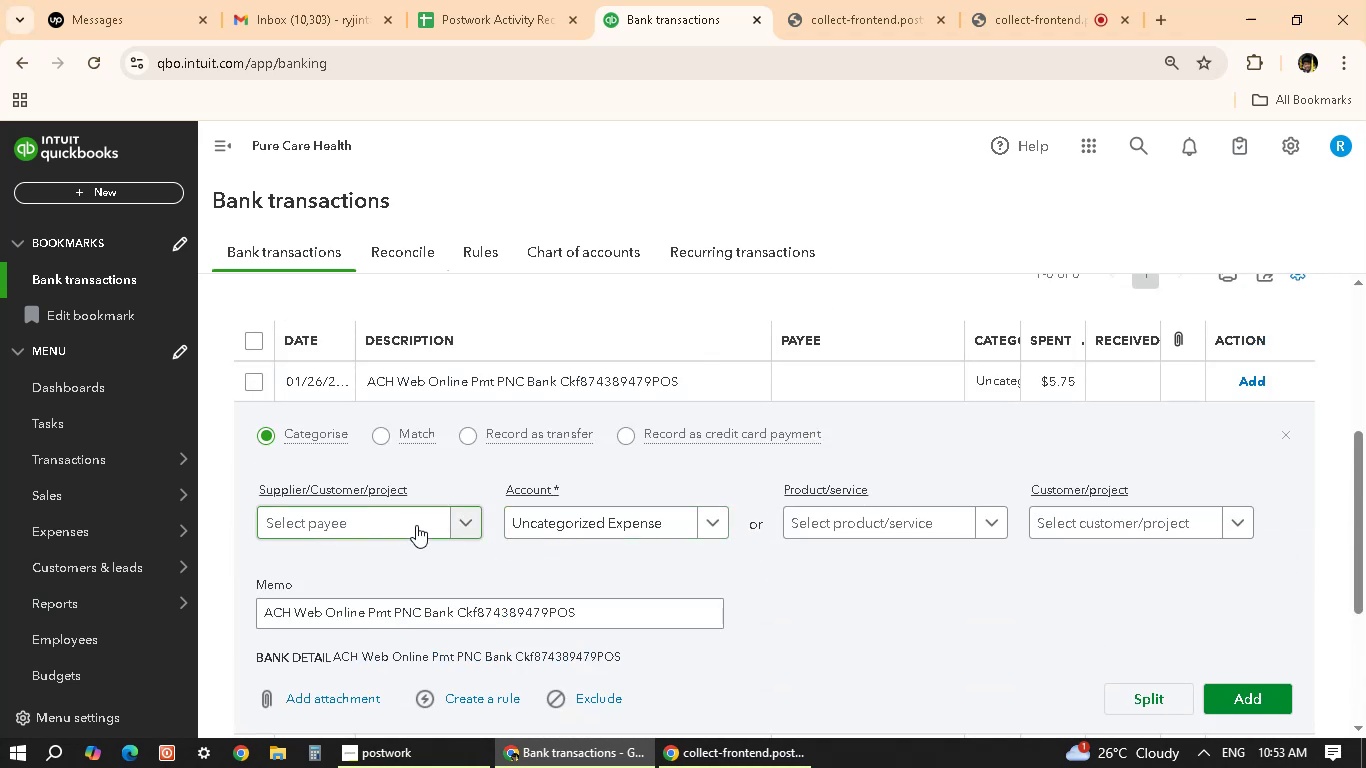 
scroll: coordinate [445, 402], scroll_direction: down, amount: 37.0
 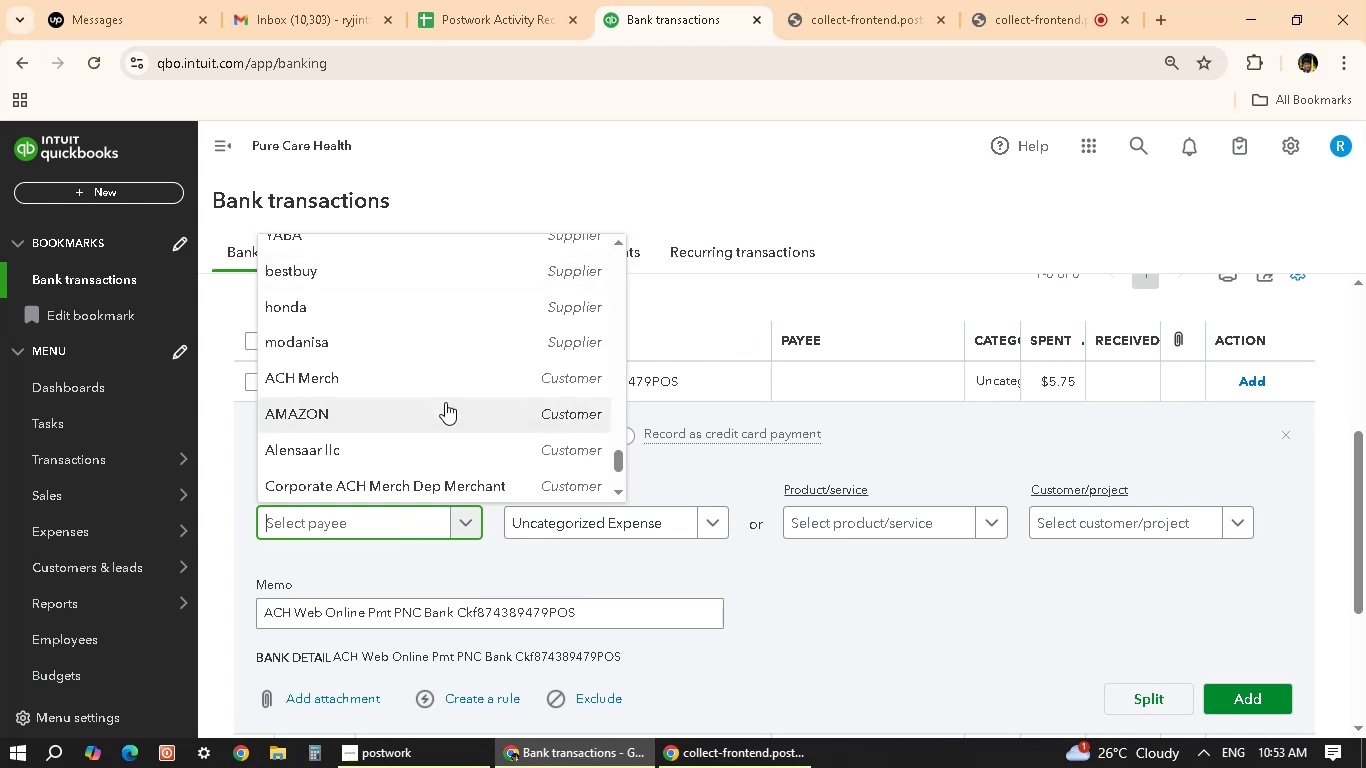 
scroll: coordinate [445, 379], scroll_direction: up, amount: 9.0
 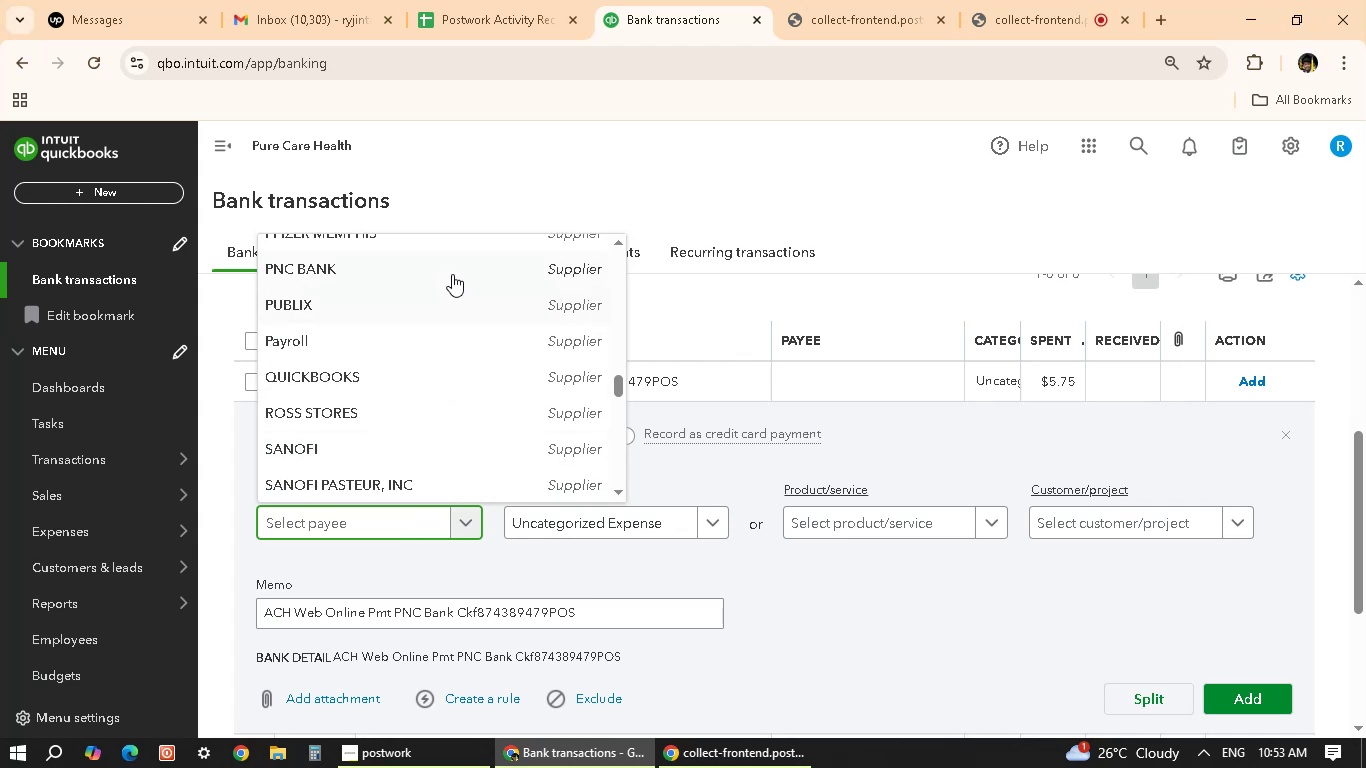 
left_click([452, 272])
 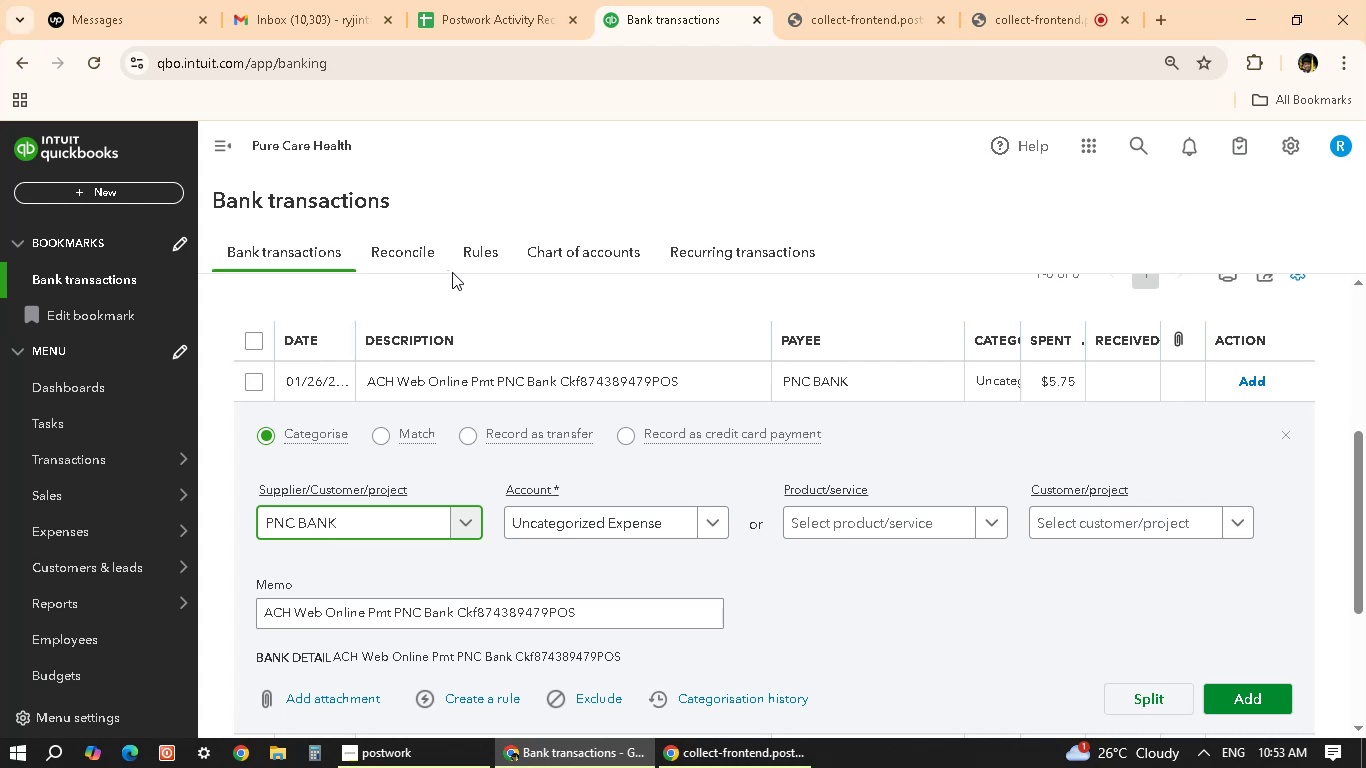 
wait(8.67)
 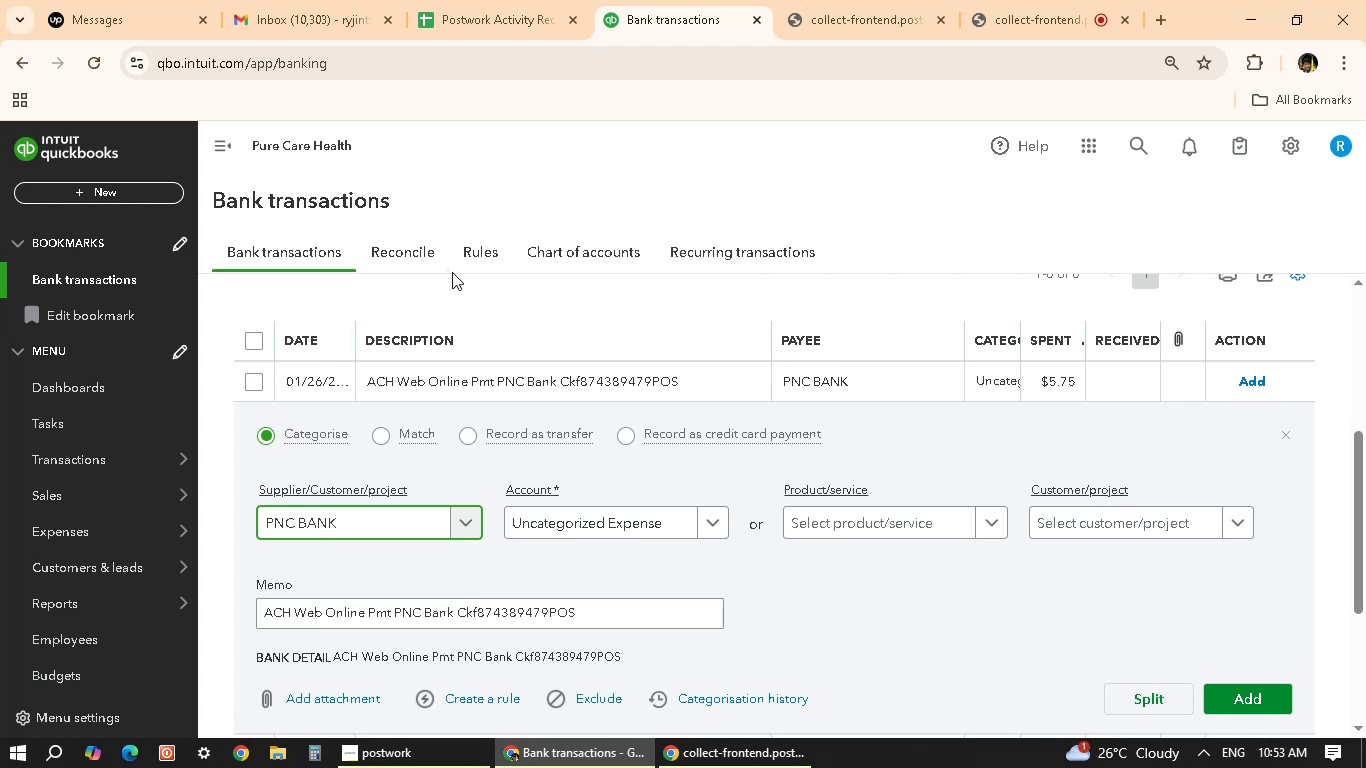 
left_click([691, 190])
 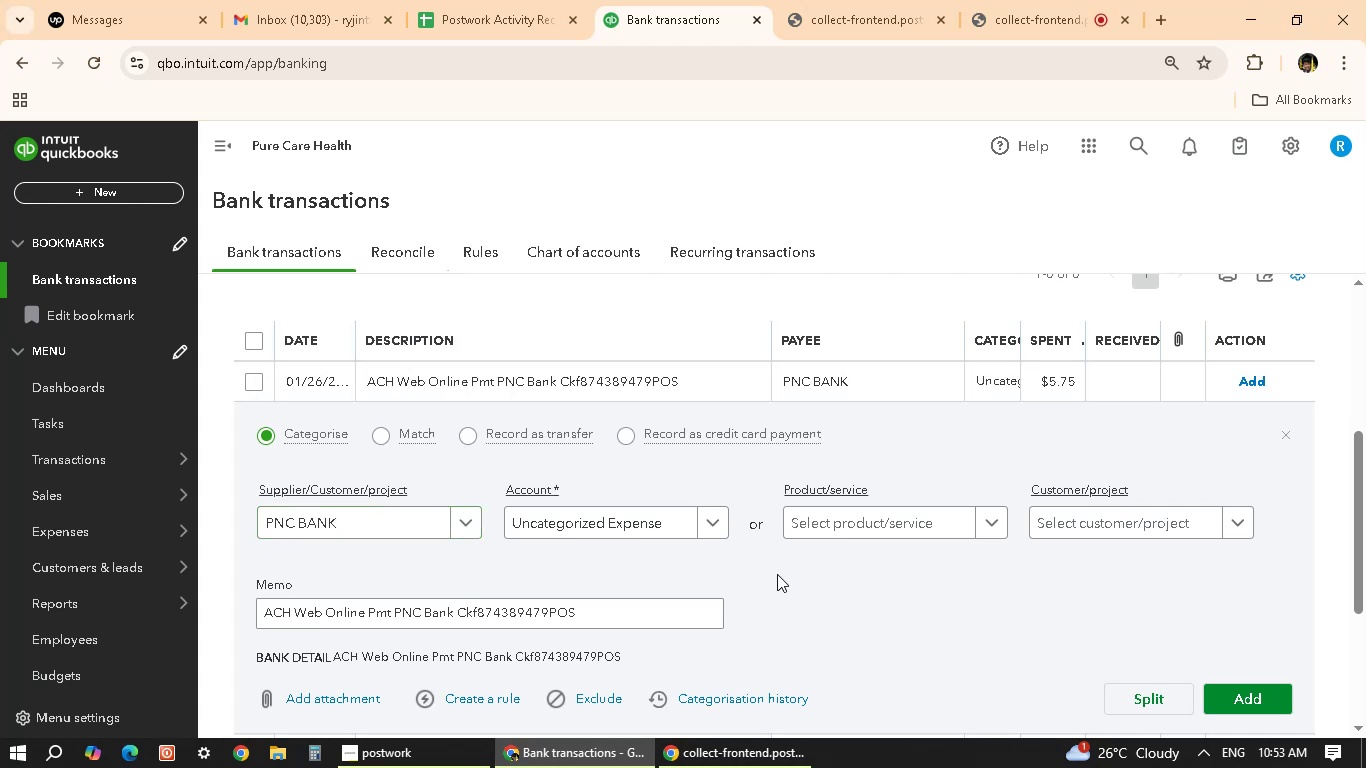 
left_click([883, 597])
 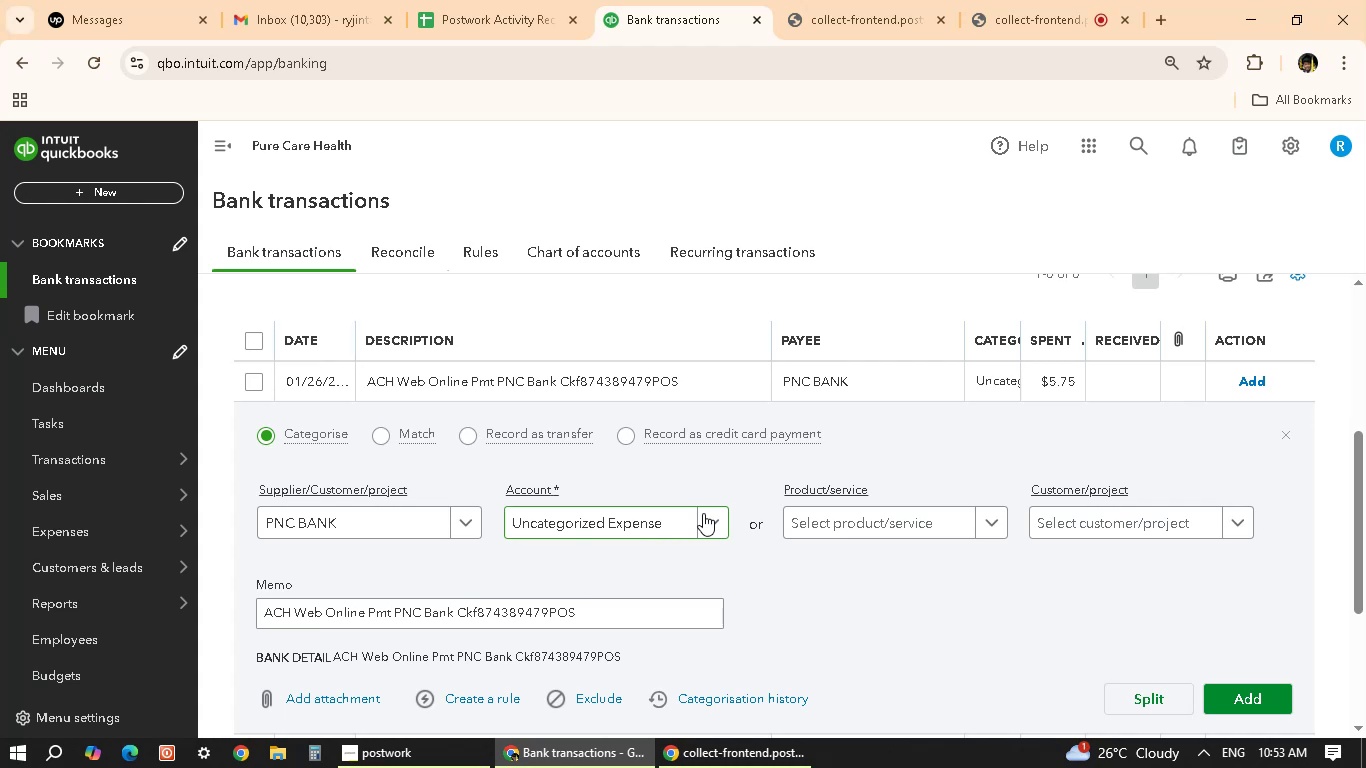 
wait(6.69)
 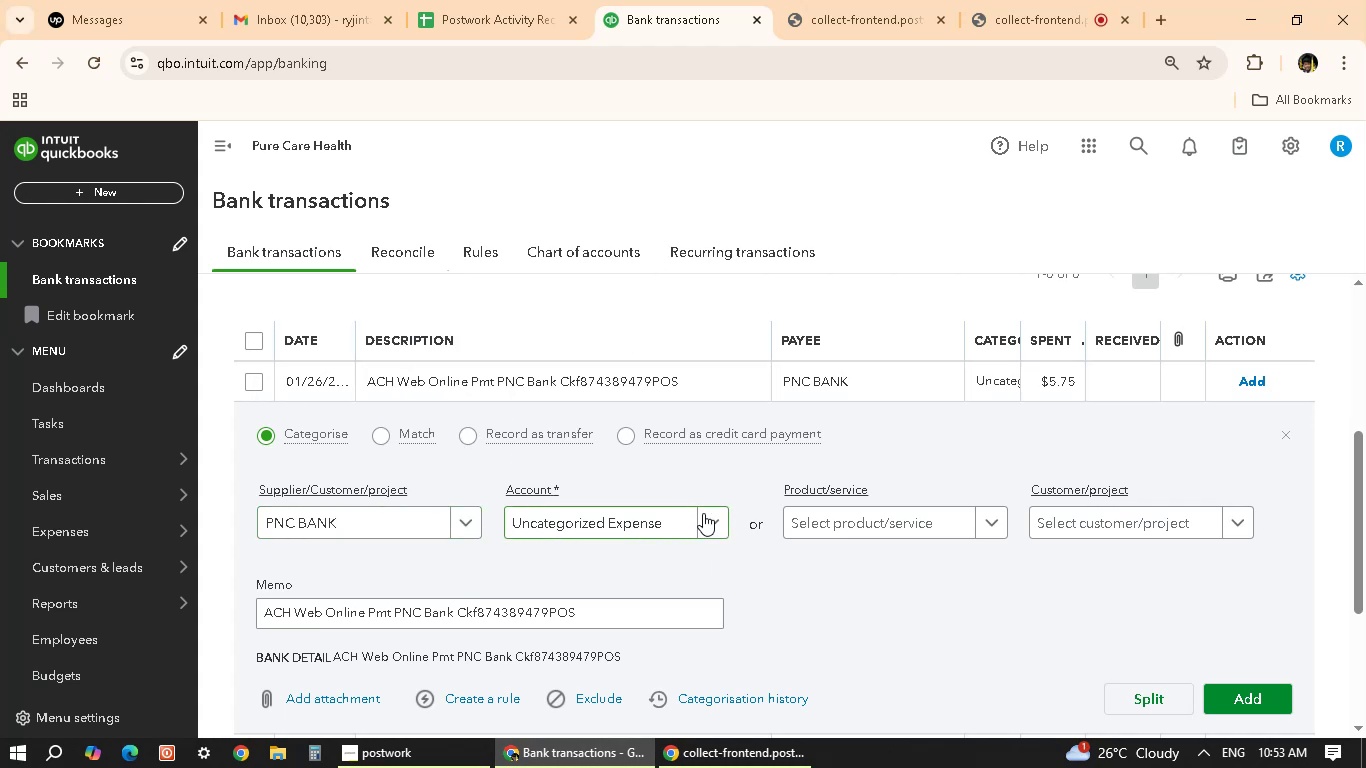 
scroll: coordinate [833, 668], scroll_direction: down, amount: 4.0
 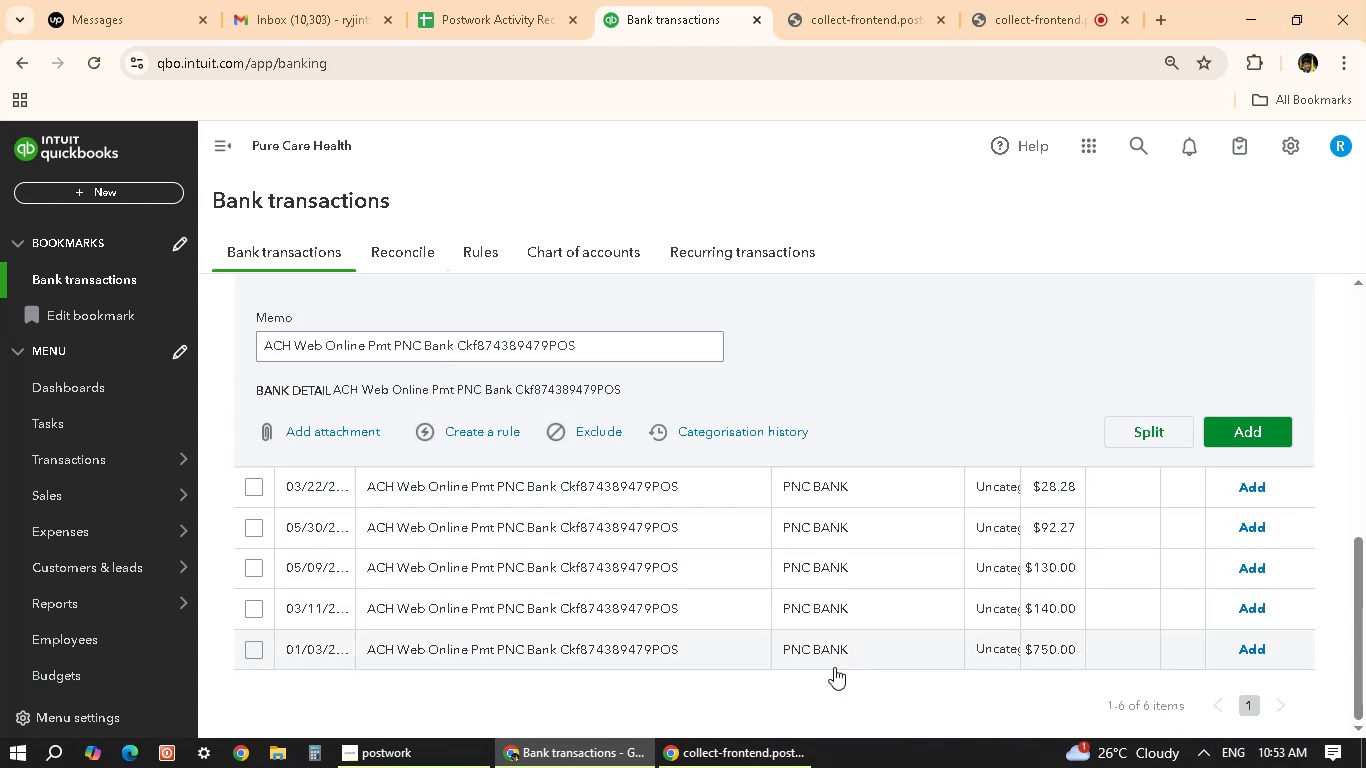 
scroll: coordinate [834, 667], scroll_direction: none, amount: 0.0
 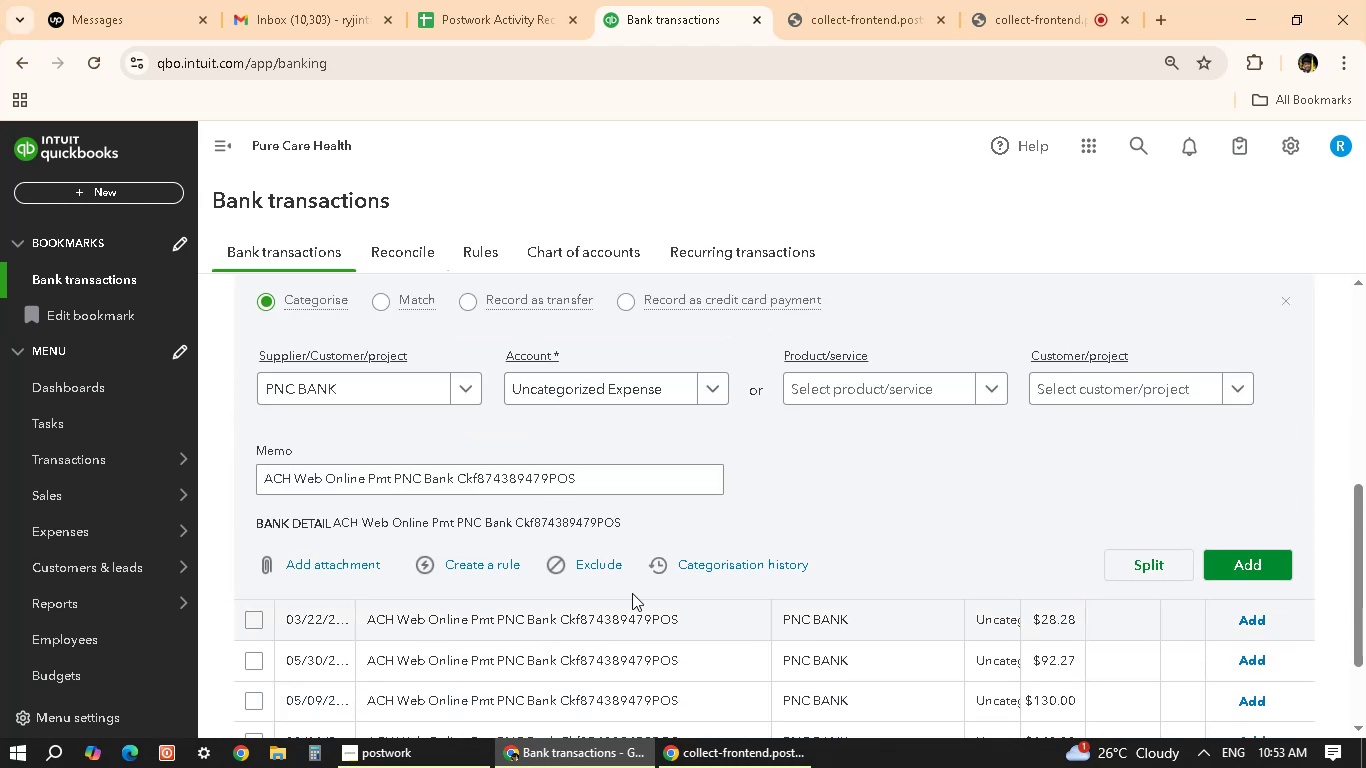 
scroll: coordinate [596, 628], scroll_direction: up, amount: 2.0
 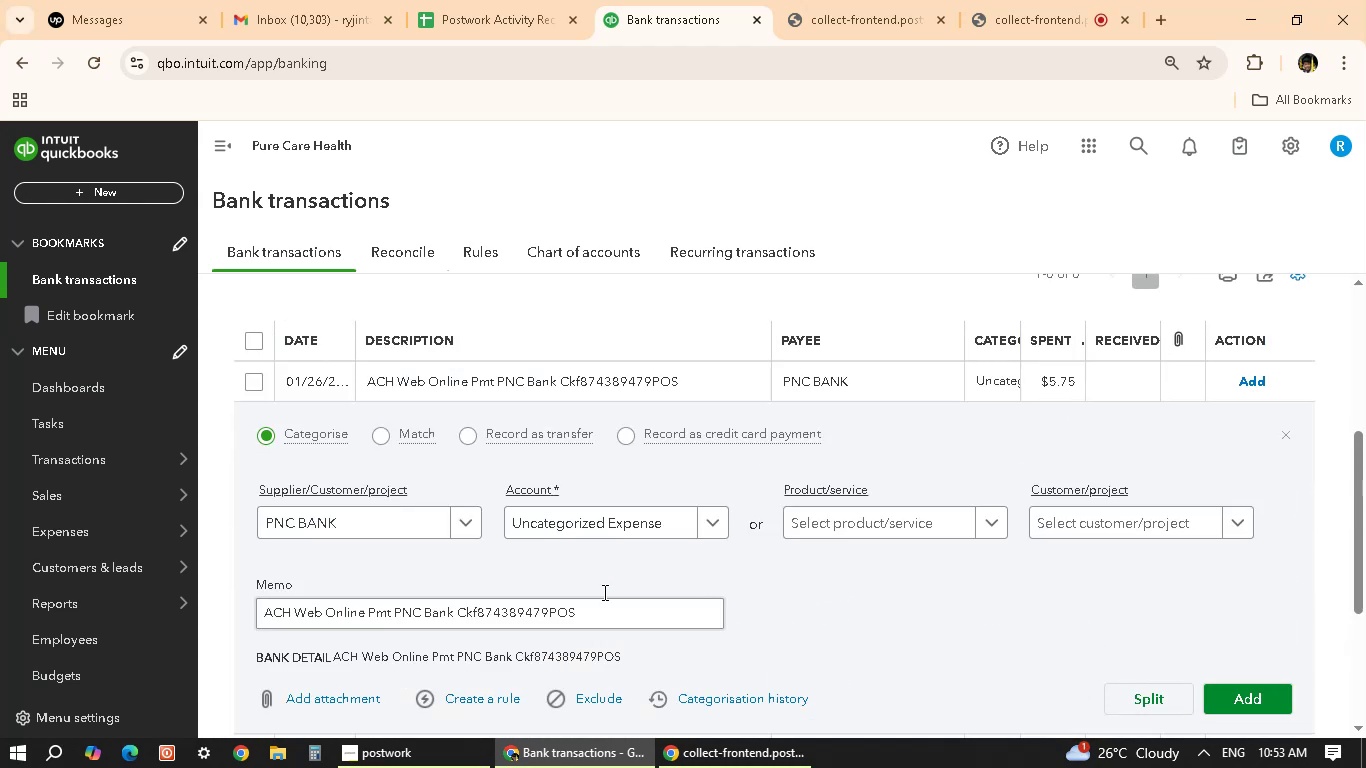 
mouse_move([613, 474])
 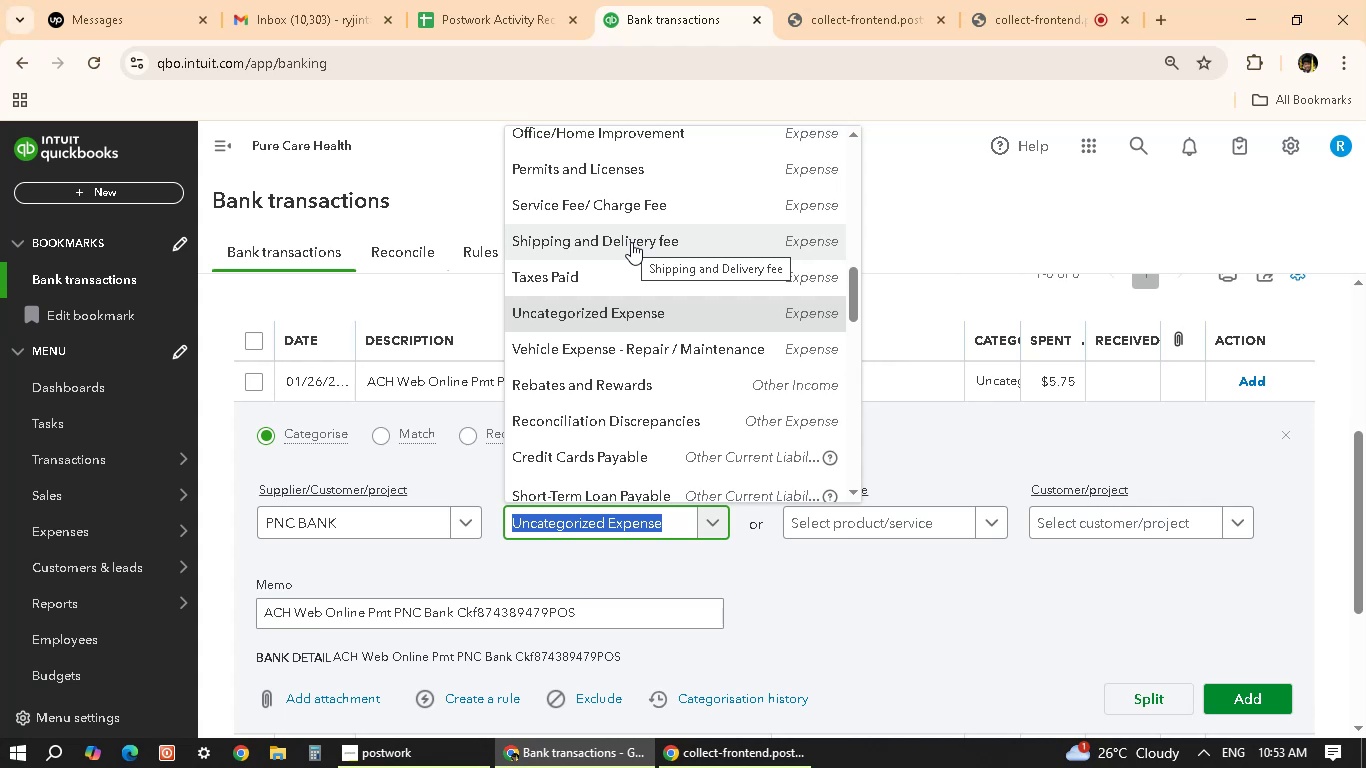 
wait(11.74)
 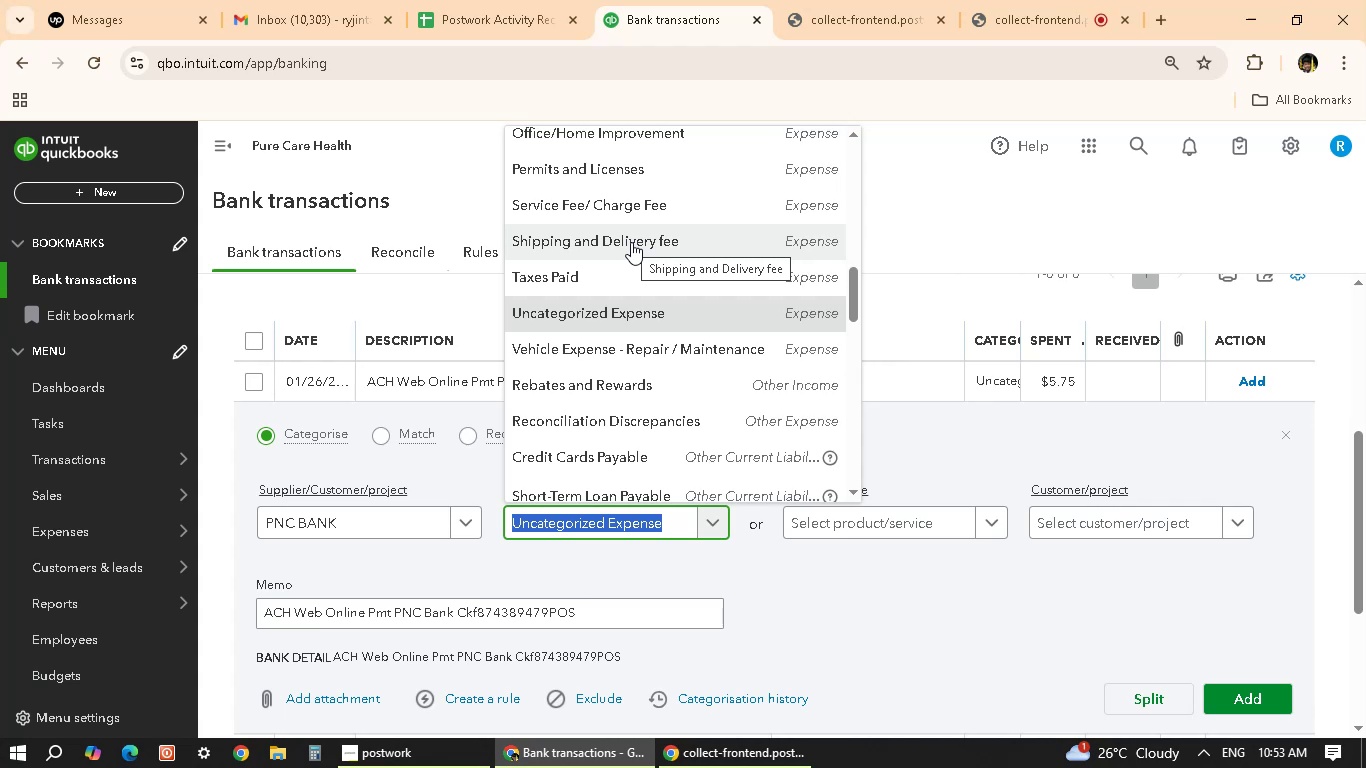 
scroll: coordinate [837, 365], scroll_direction: up, amount: 19.0
 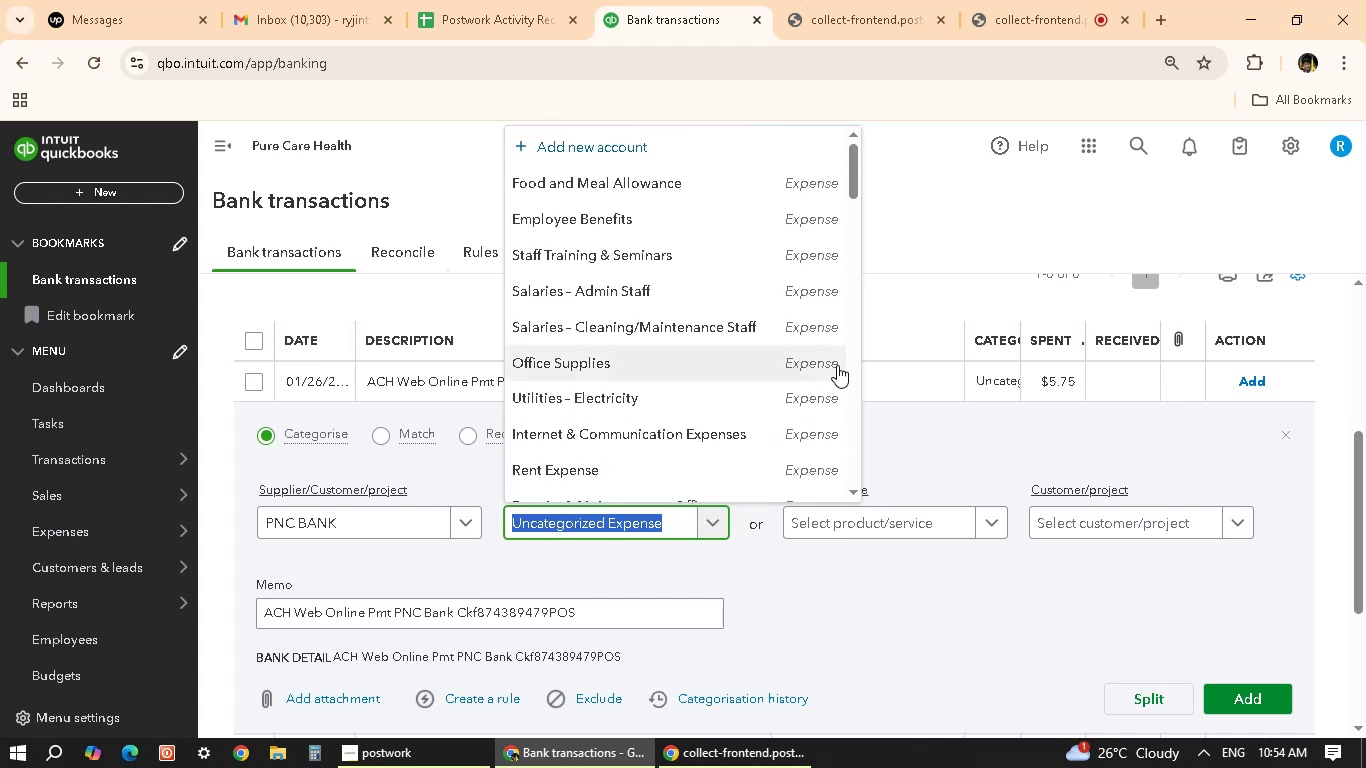 
scroll: coordinate [837, 365], scroll_direction: down, amount: 5.0
 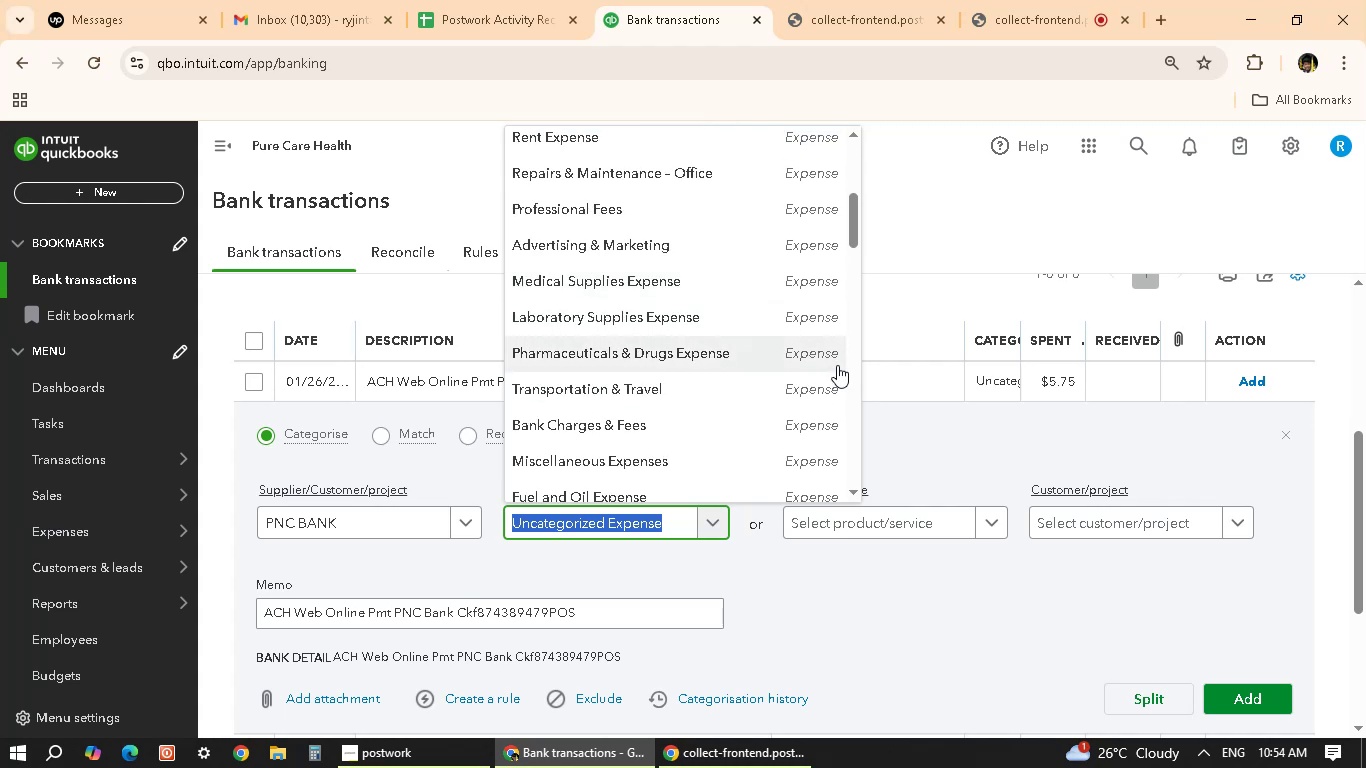 
scroll: coordinate [659, 417], scroll_direction: down, amount: 5.0
 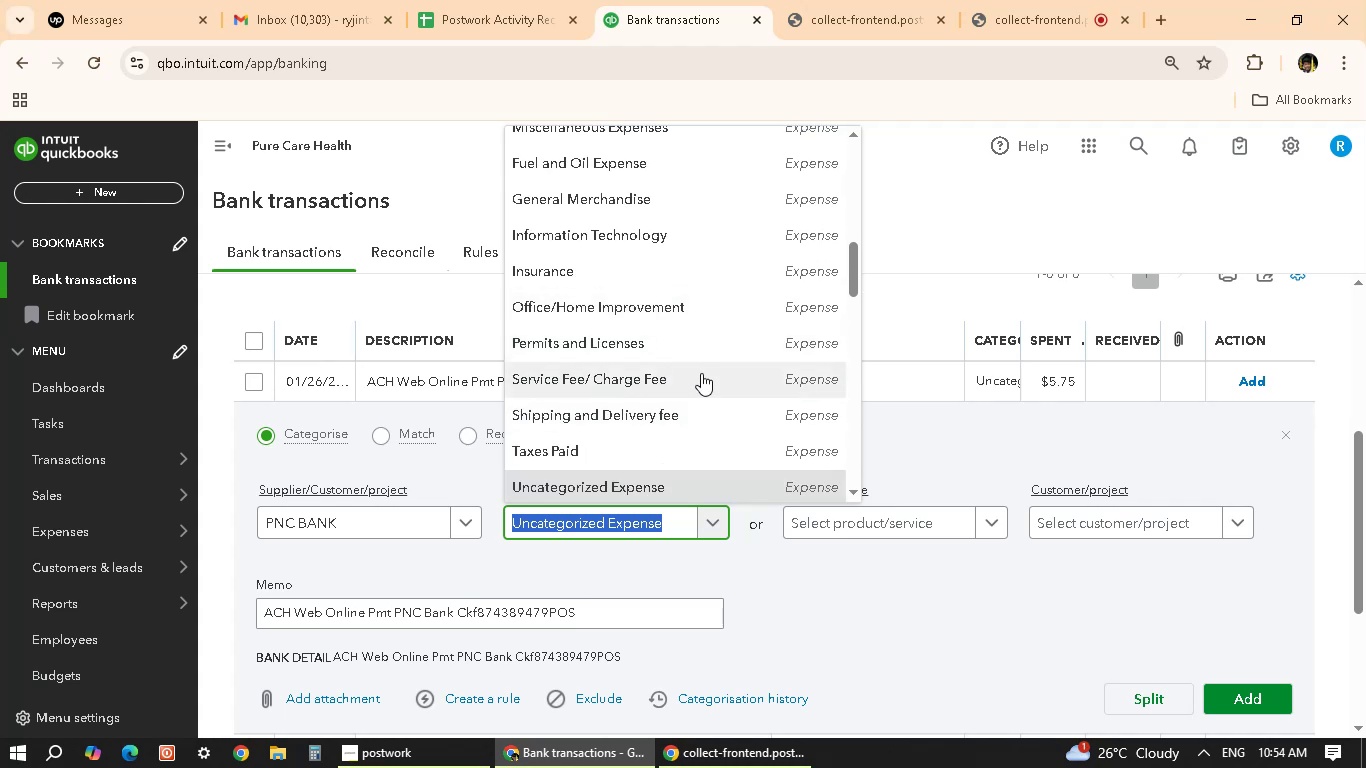 
scroll: coordinate [659, 361], scroll_direction: down, amount: 6.0
 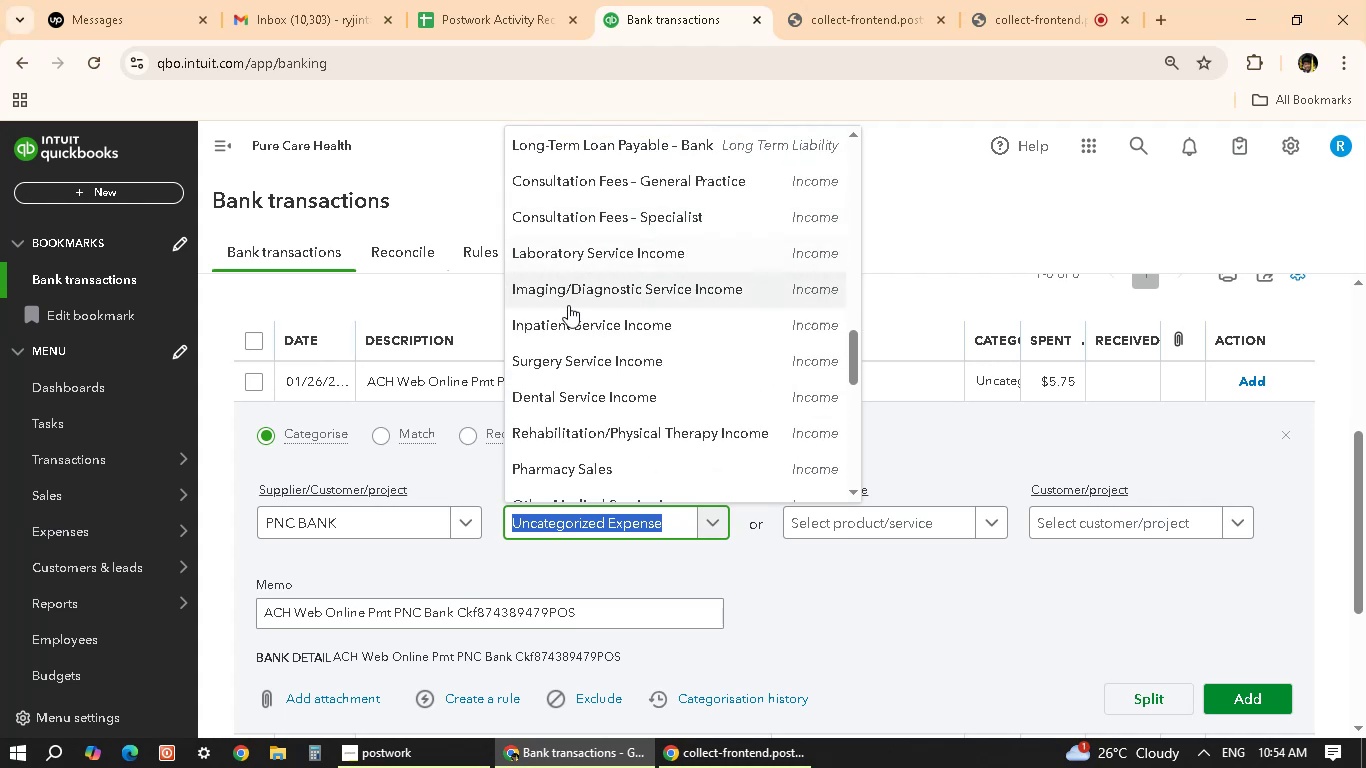 
scroll: coordinate [630, 386], scroll_direction: down, amount: 7.0
 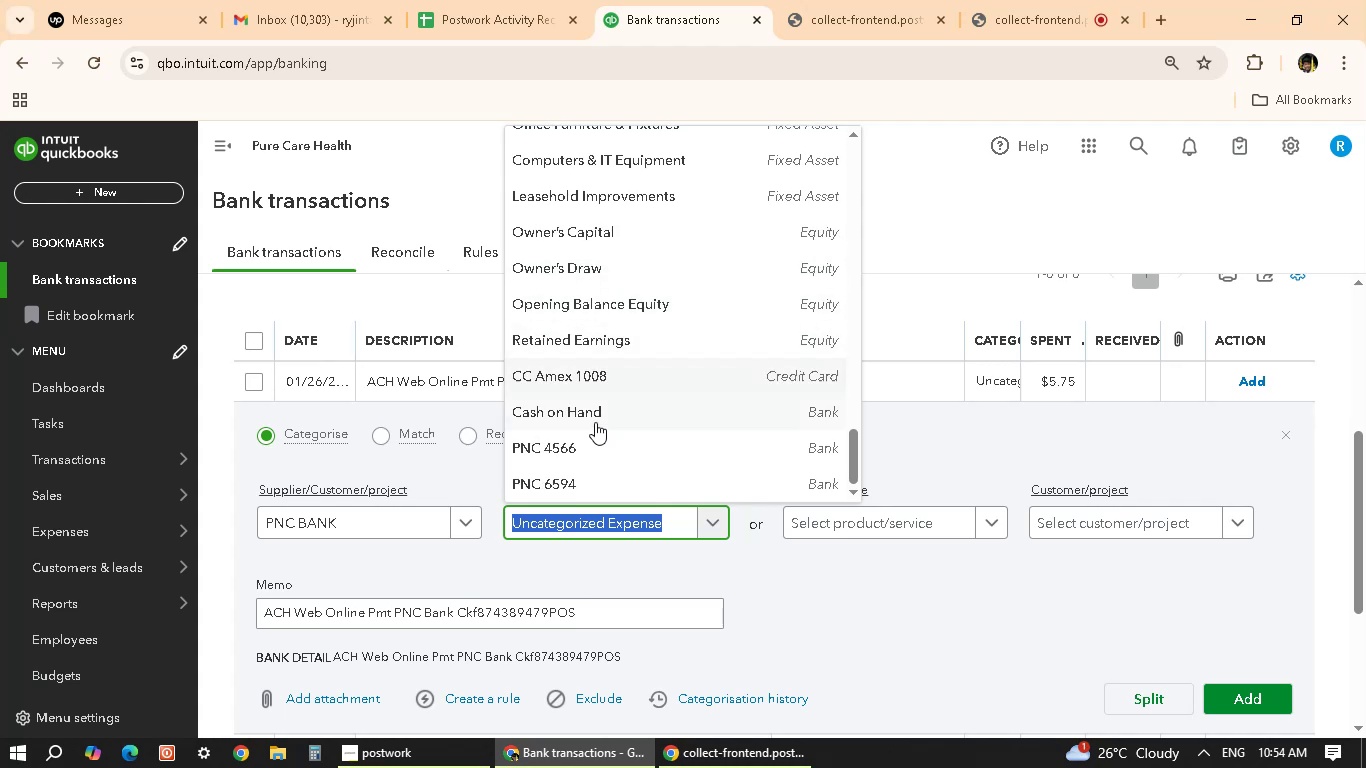 
scroll: coordinate [584, 468], scroll_direction: up, amount: 23.0
 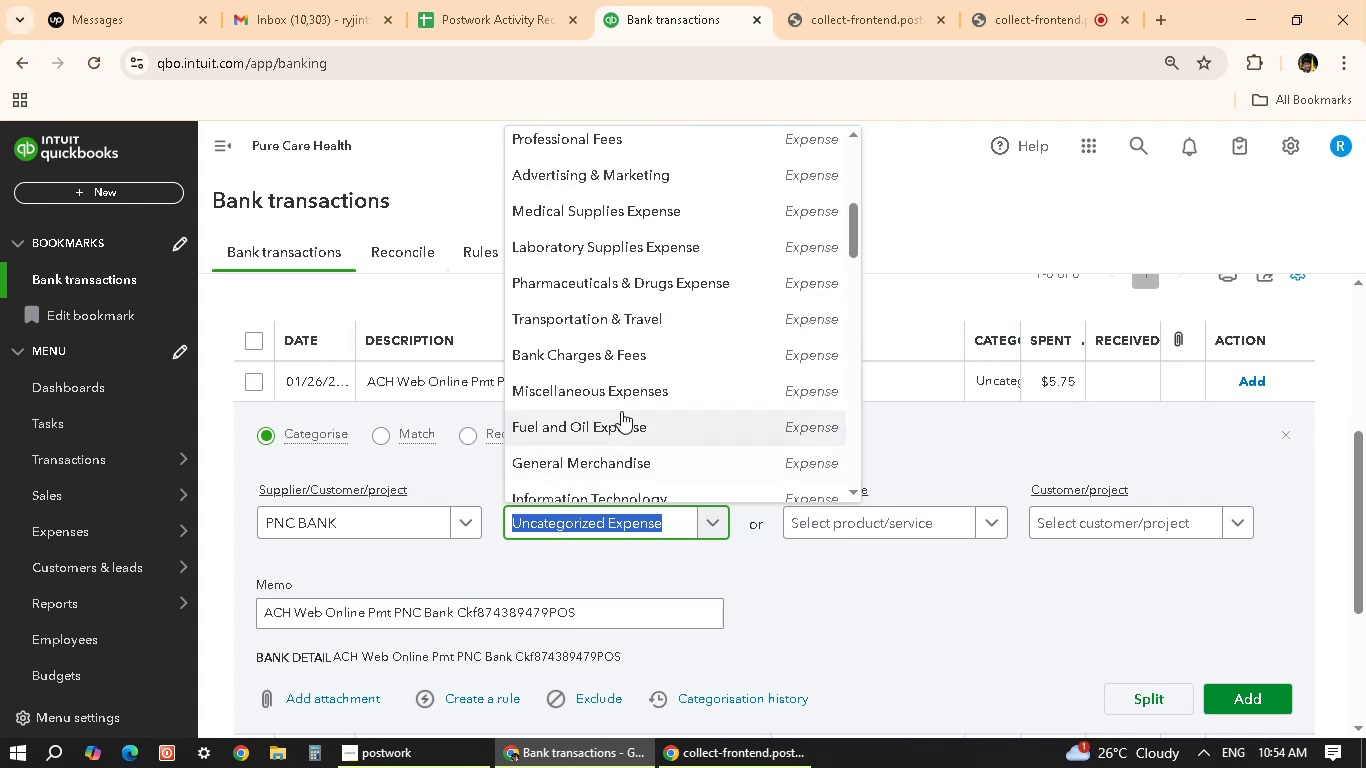 
left_click([651, 338])
 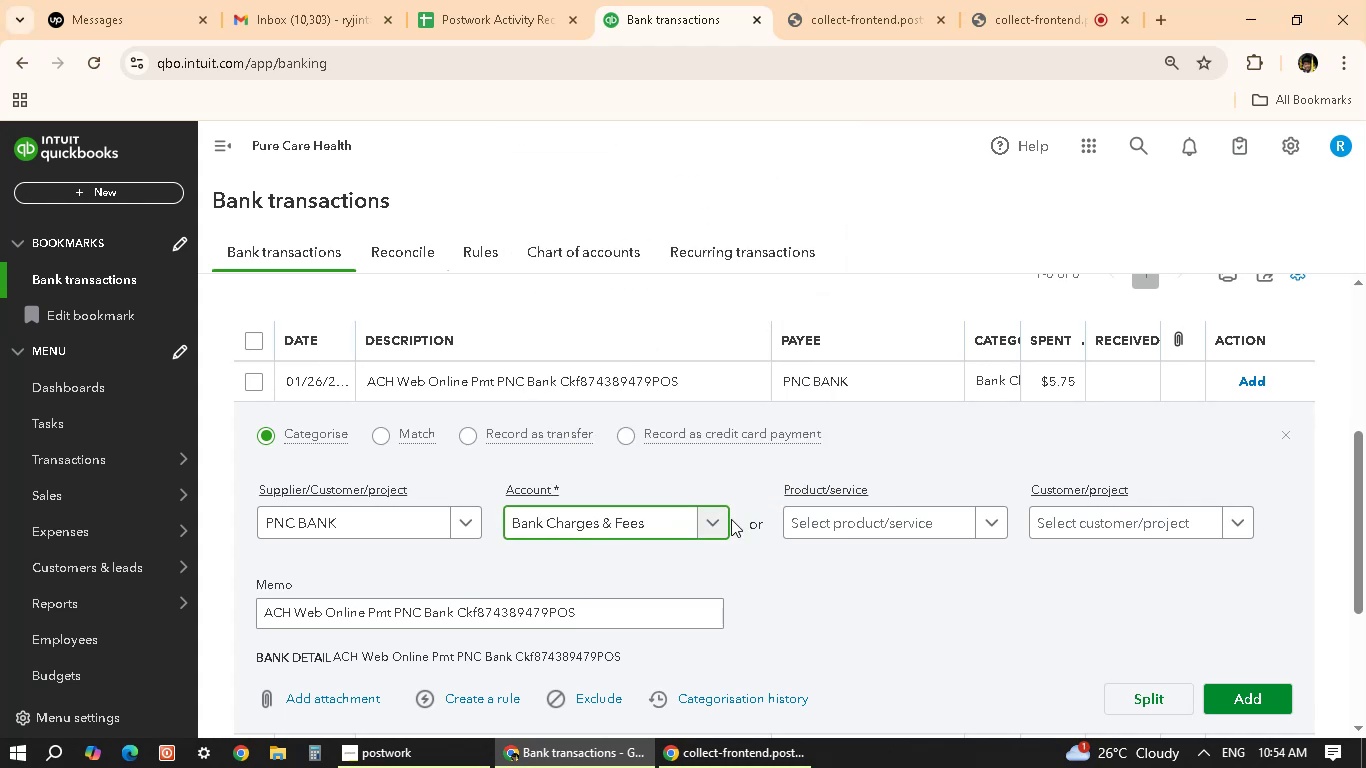 
scroll: coordinate [914, 552], scroll_direction: down, amount: 2.0
 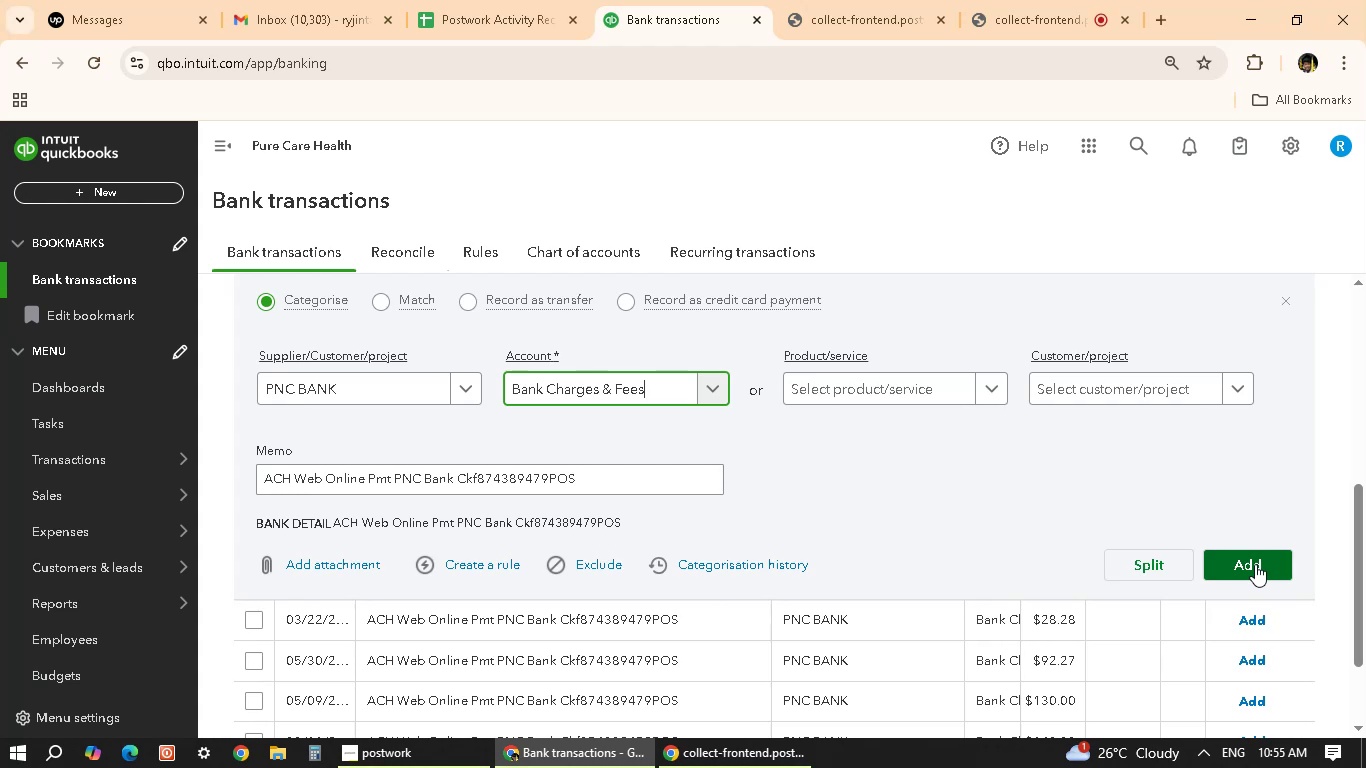 
wait(10.67)
 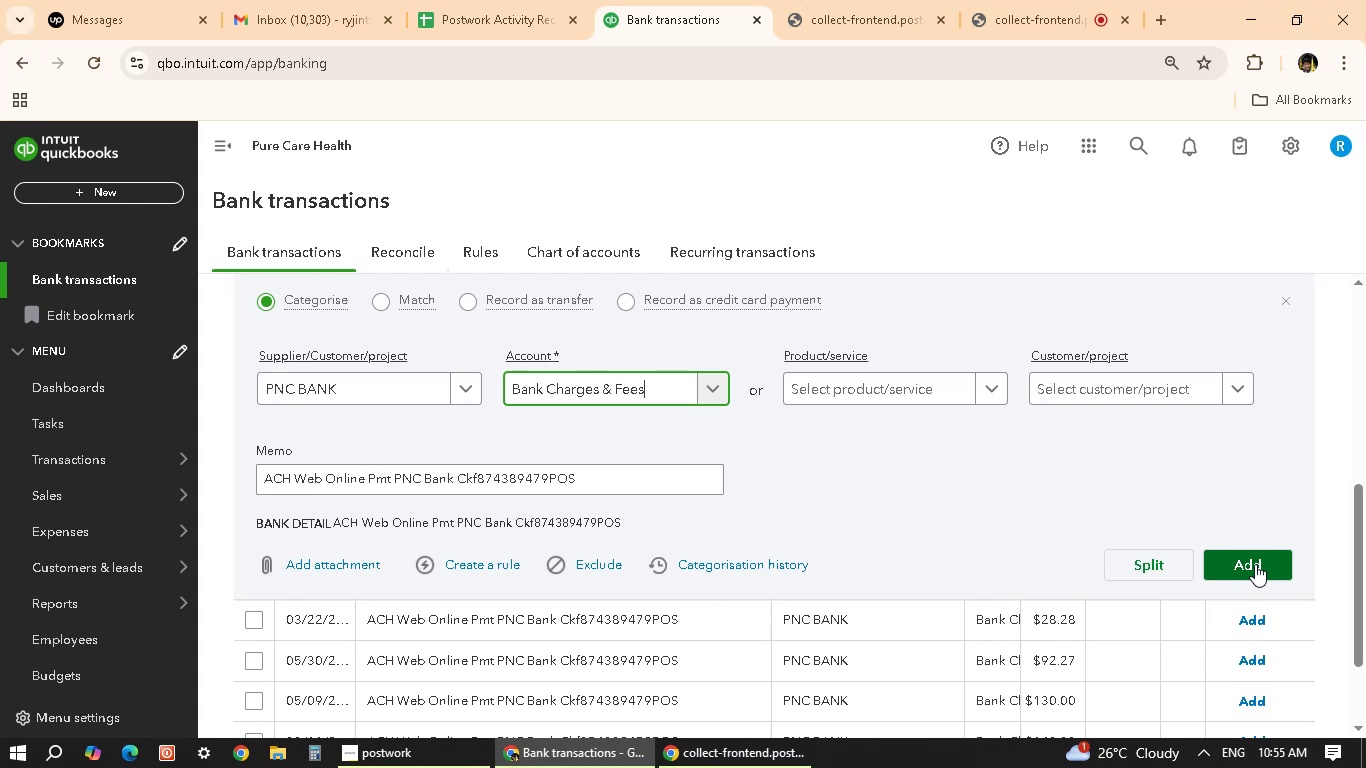 
left_click([1255, 564])
 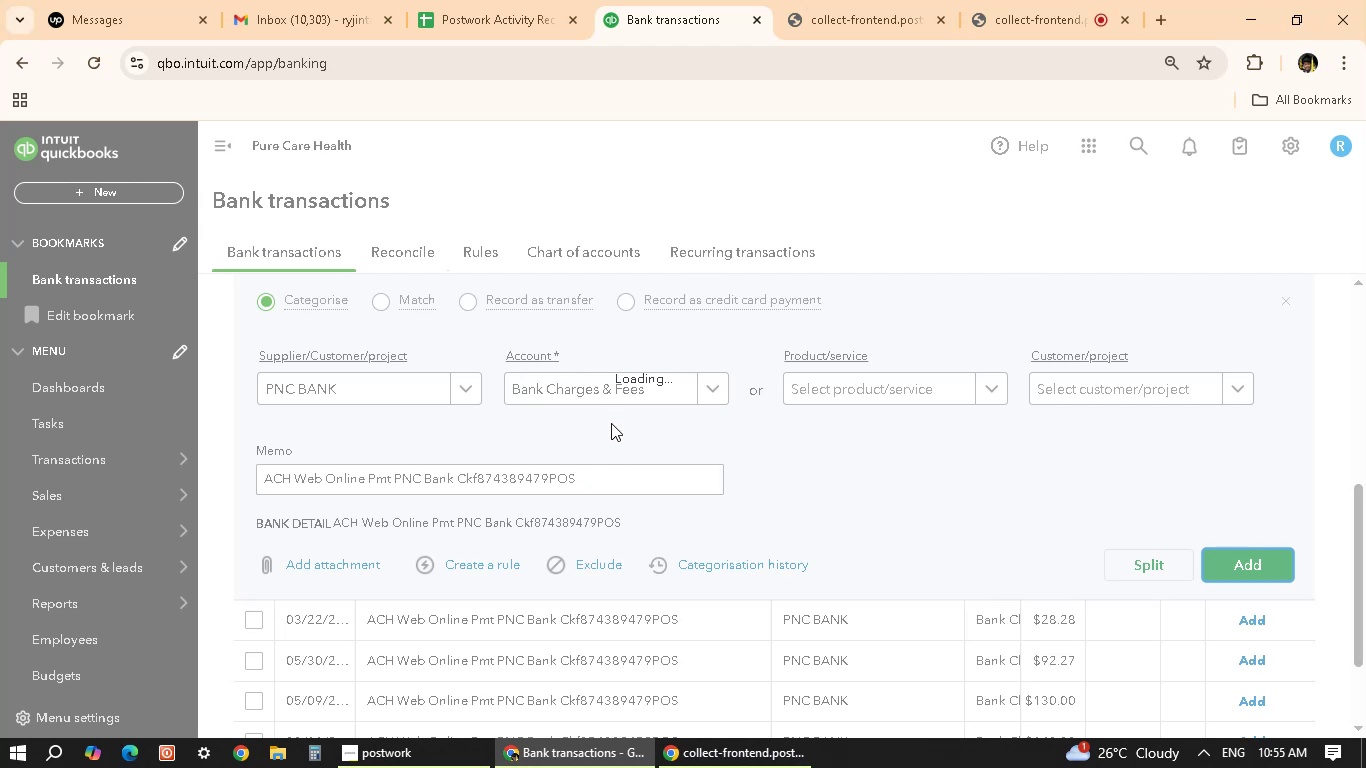 
wait(5.74)
 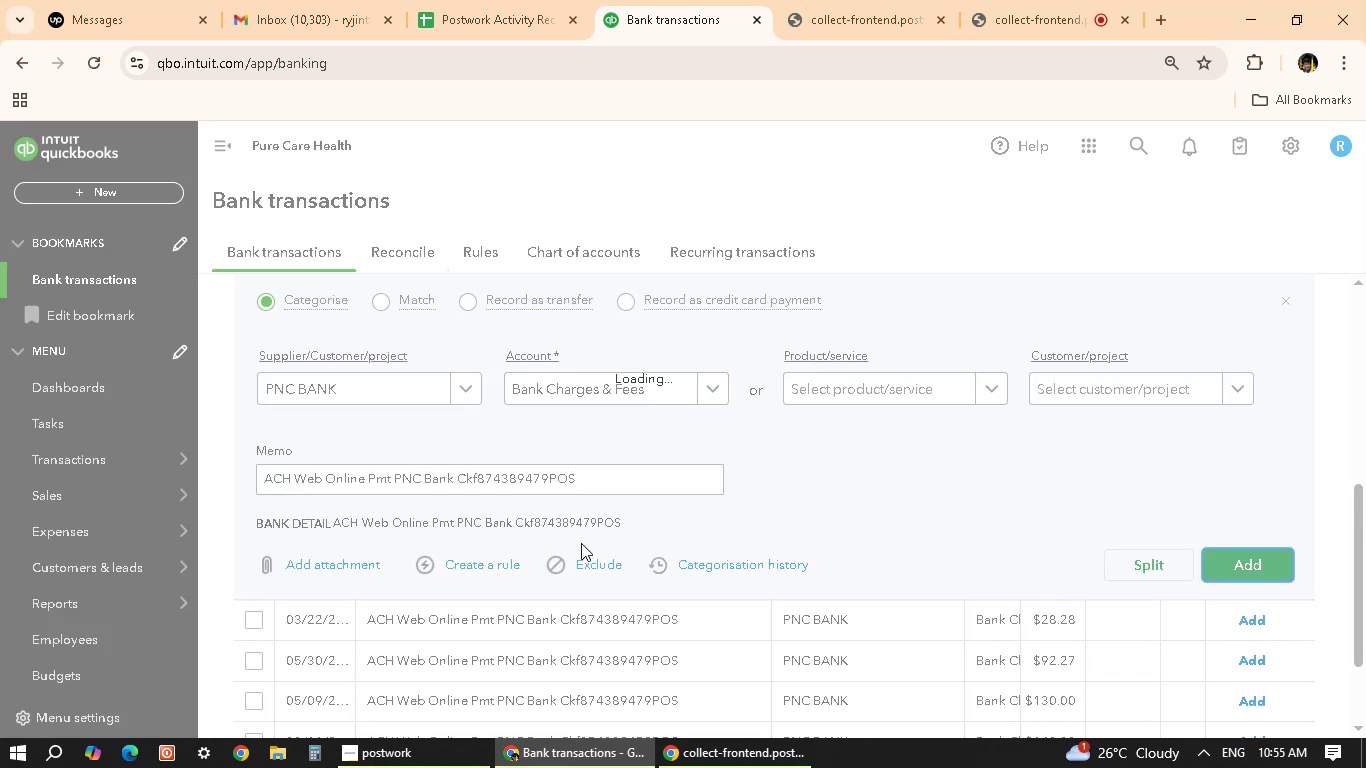 
scroll: coordinate [606, 567], scroll_direction: up, amount: 4.0
 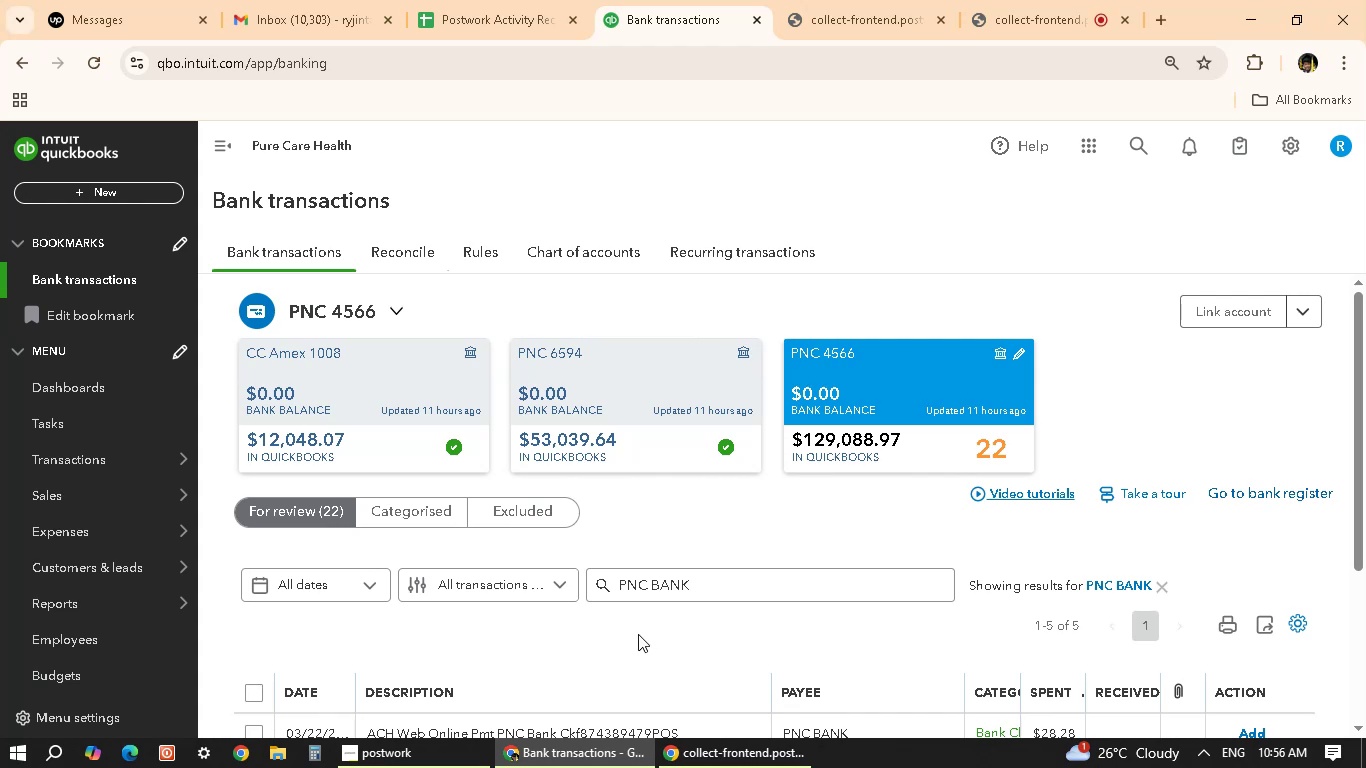 
wait(62.07)
 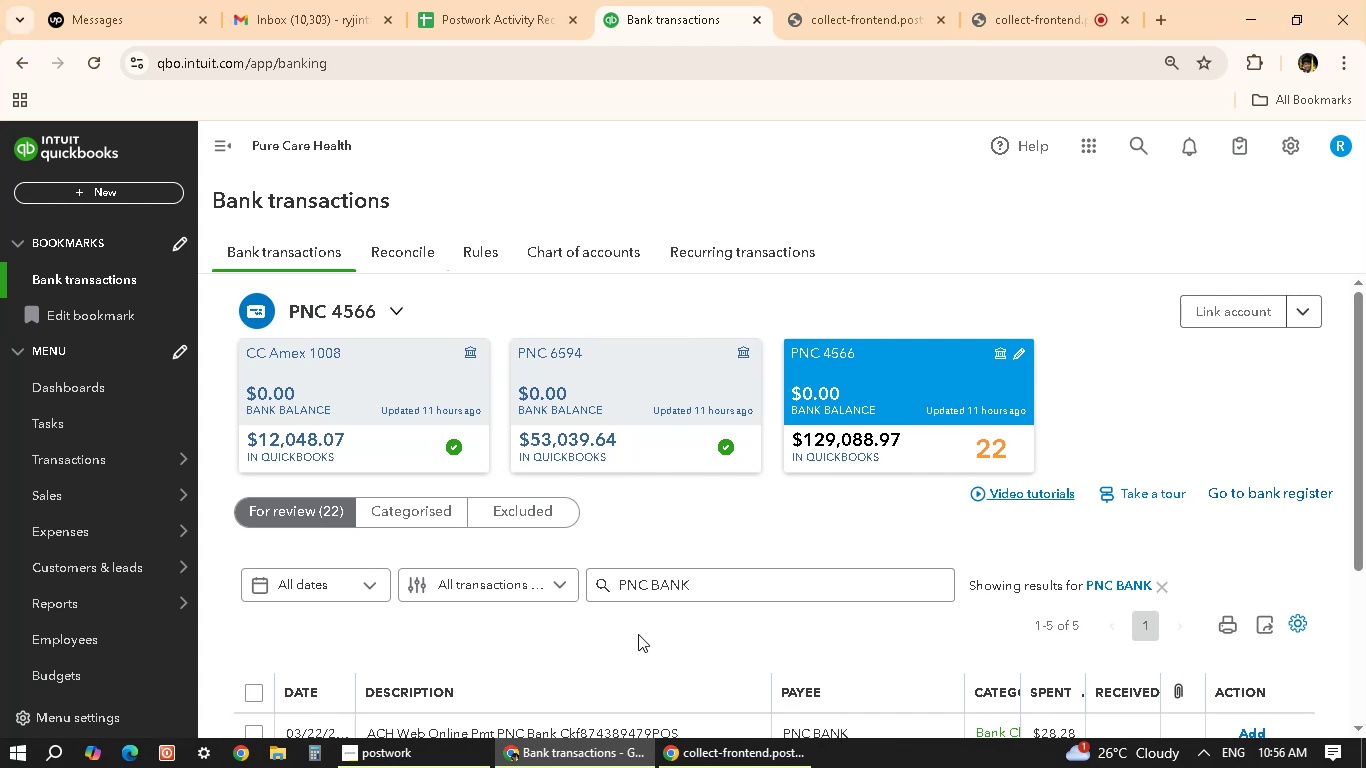 
scroll: coordinate [790, 659], scroll_direction: down, amount: 3.0
 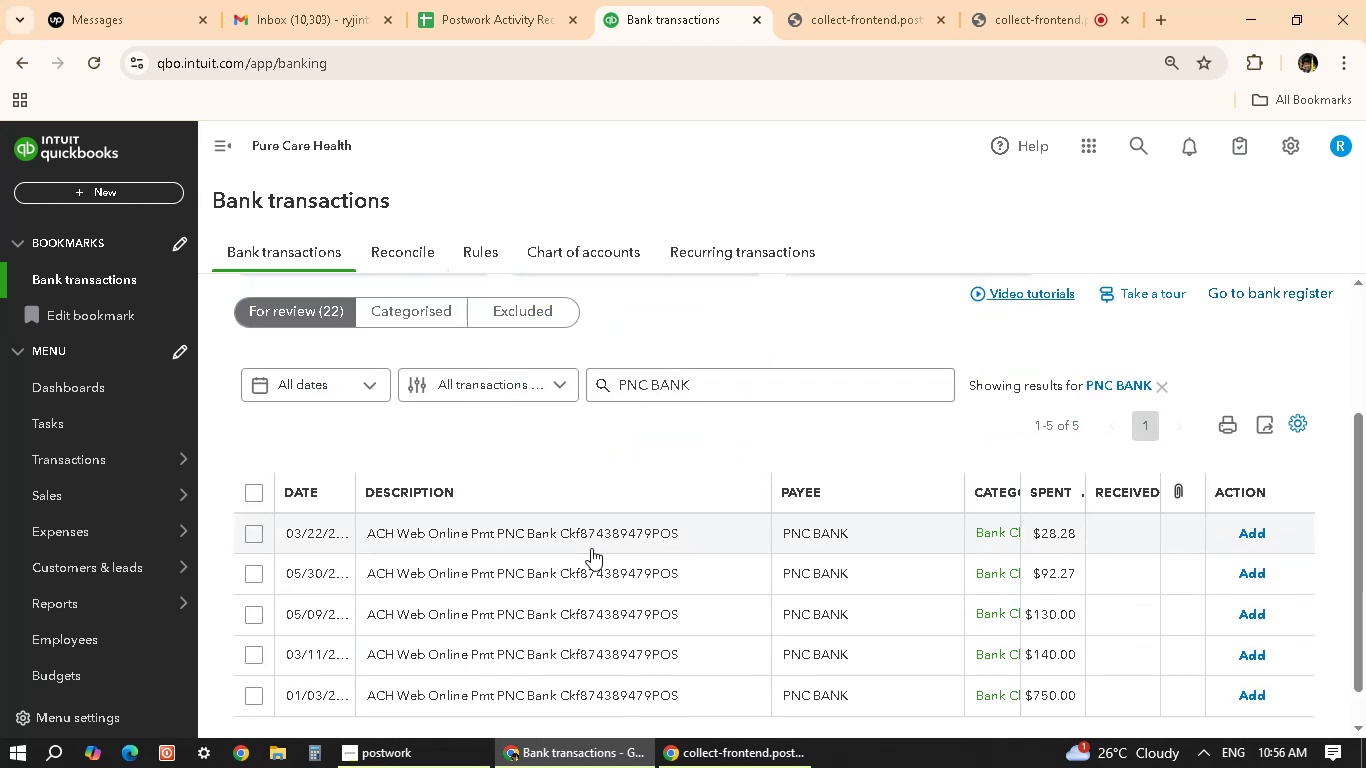 
scroll: coordinate [647, 549], scroll_direction: none, amount: 0.0
 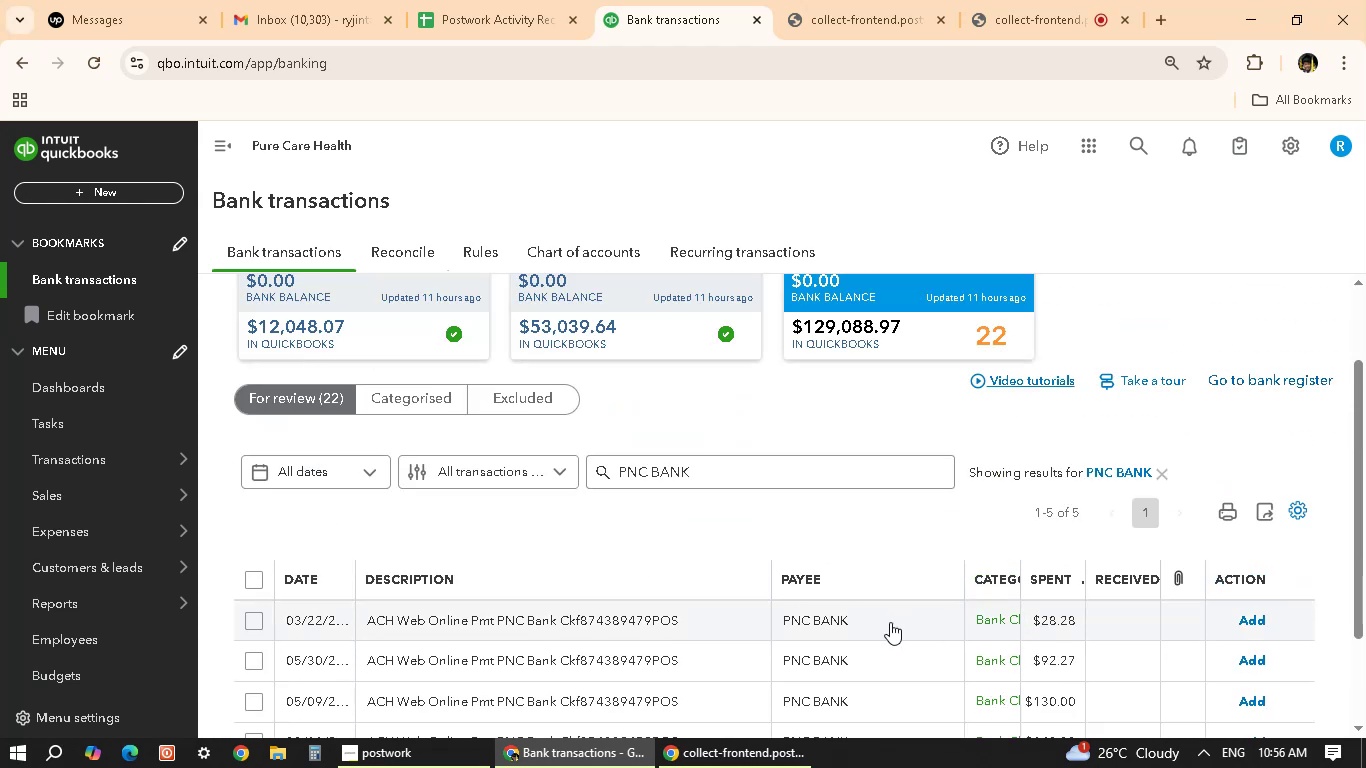 
scroll: coordinate [862, 628], scroll_direction: down, amount: 1.0
 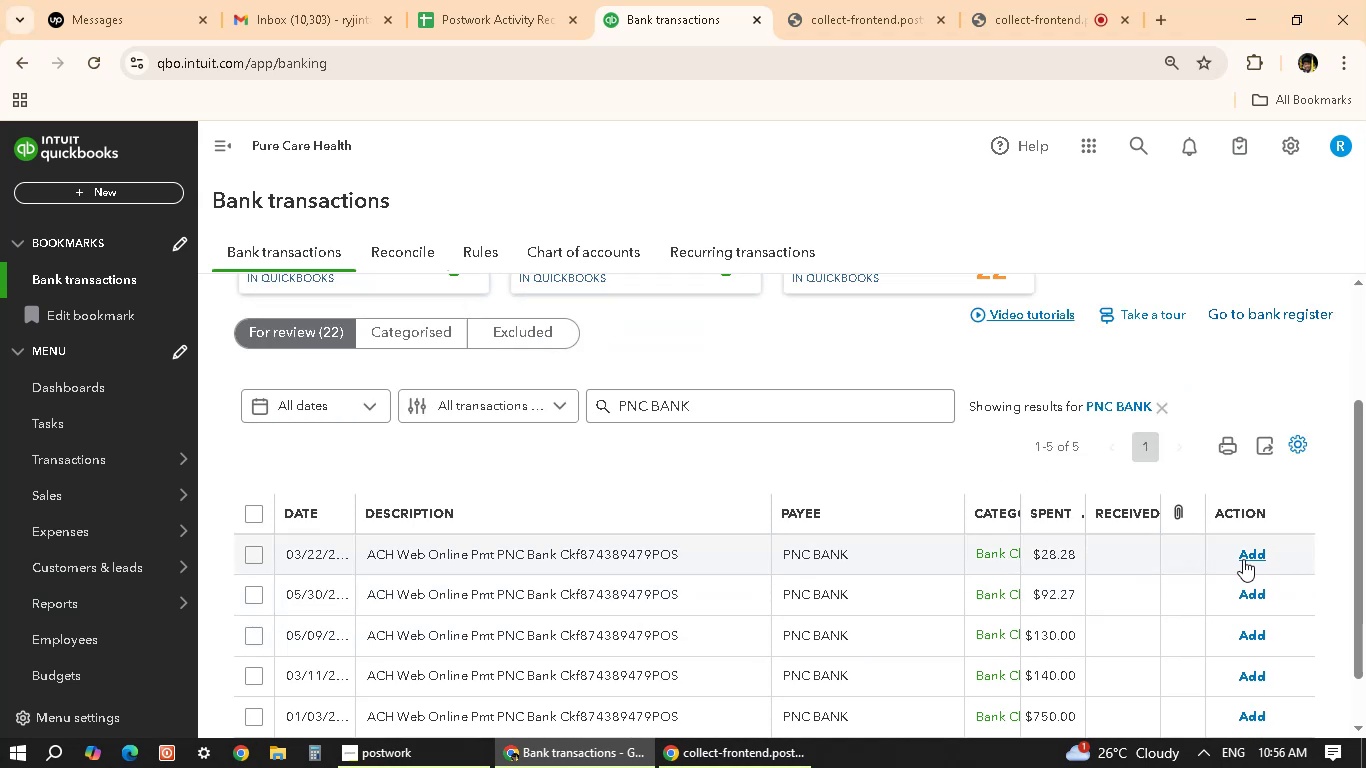 
left_click([1259, 550])
 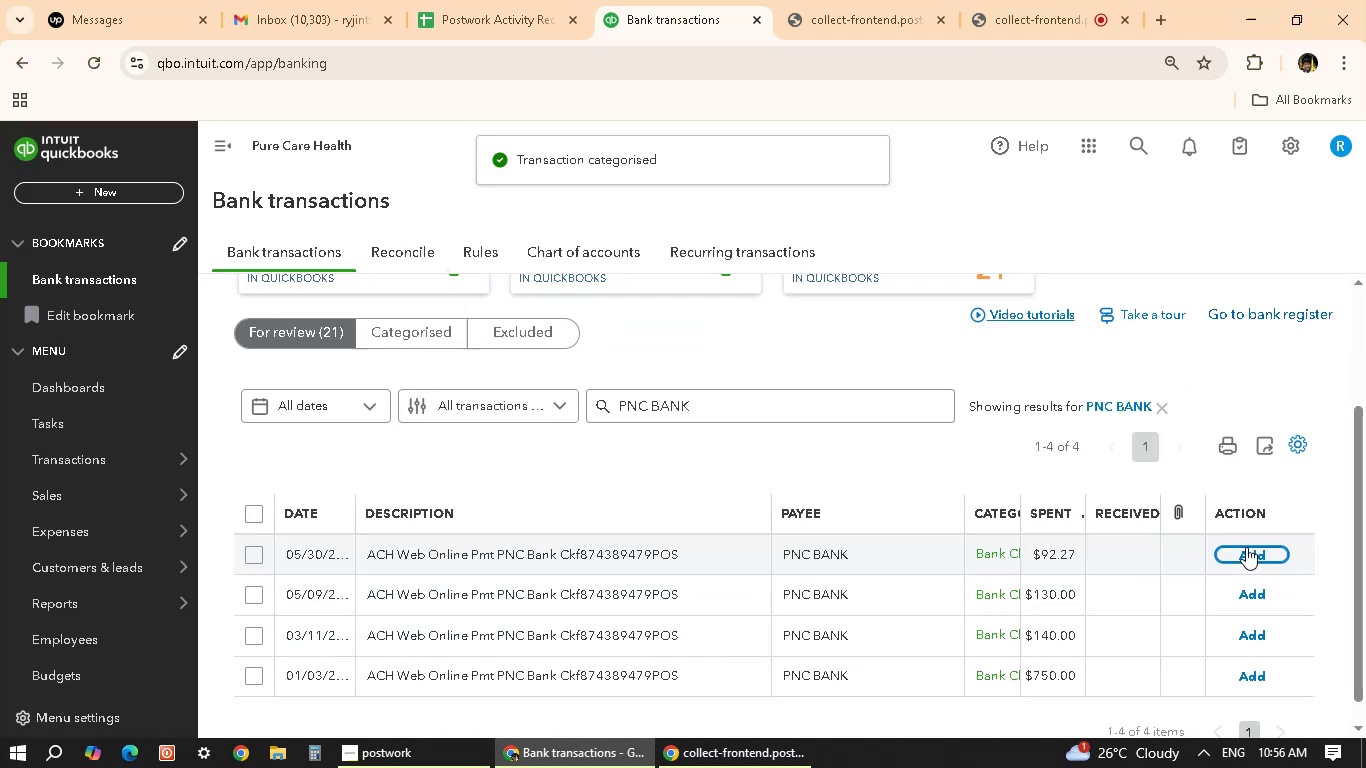 
scroll: coordinate [1042, 571], scroll_direction: down, amount: 1.0
 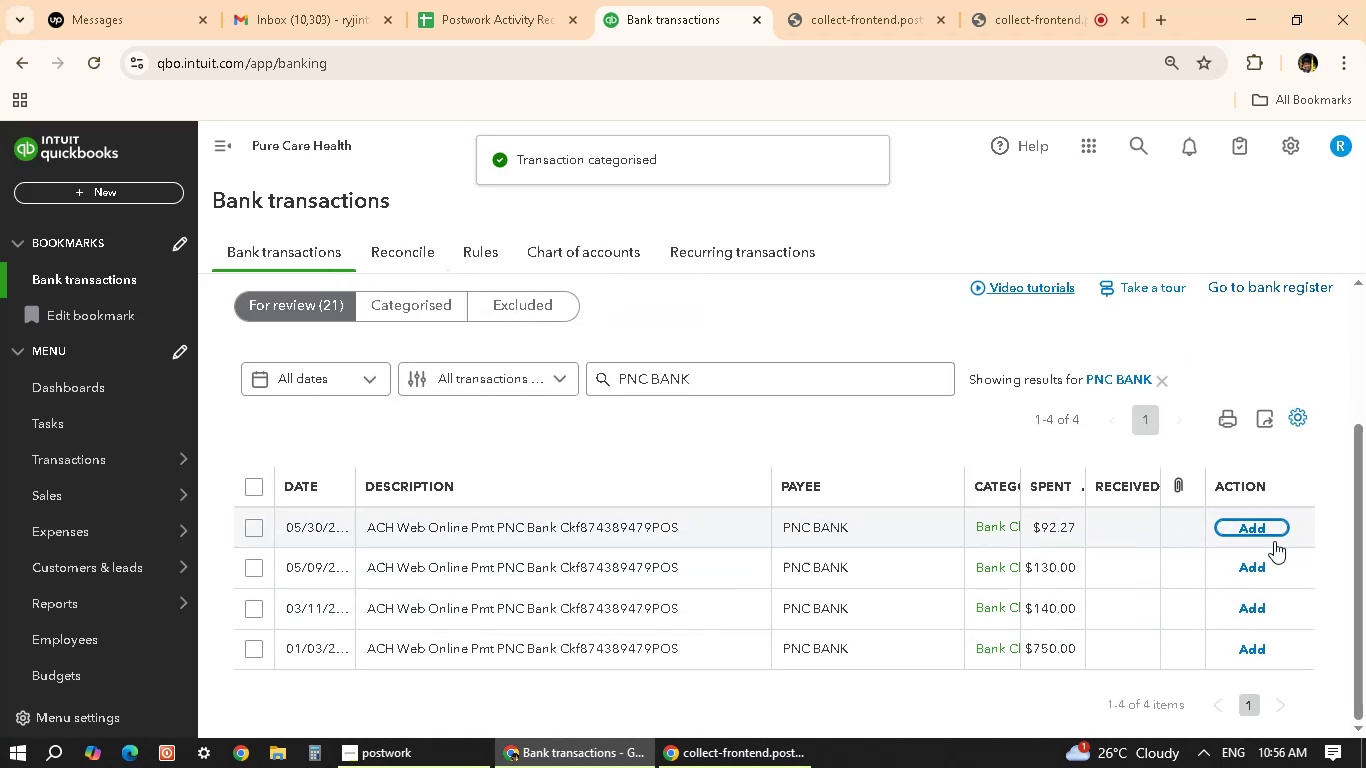 
left_click([1241, 523])
 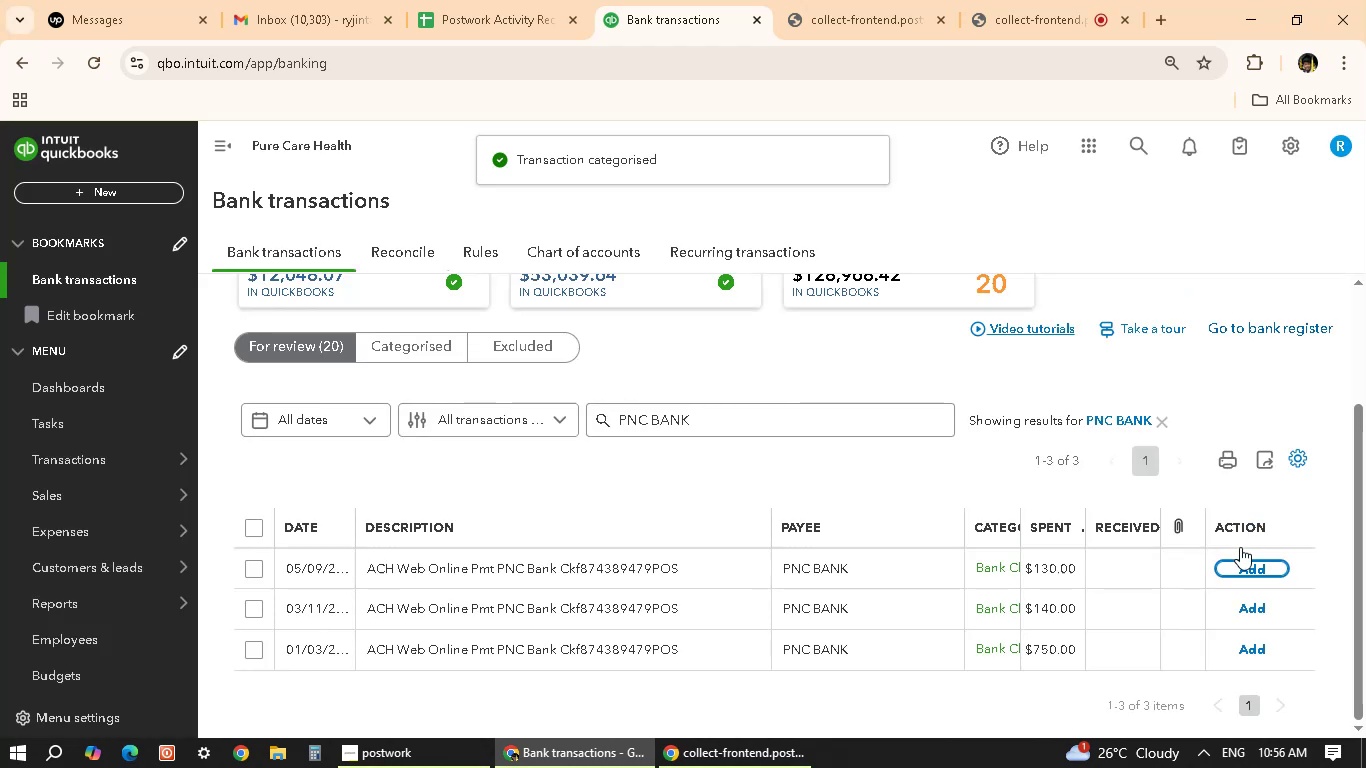 
left_click([1237, 568])
 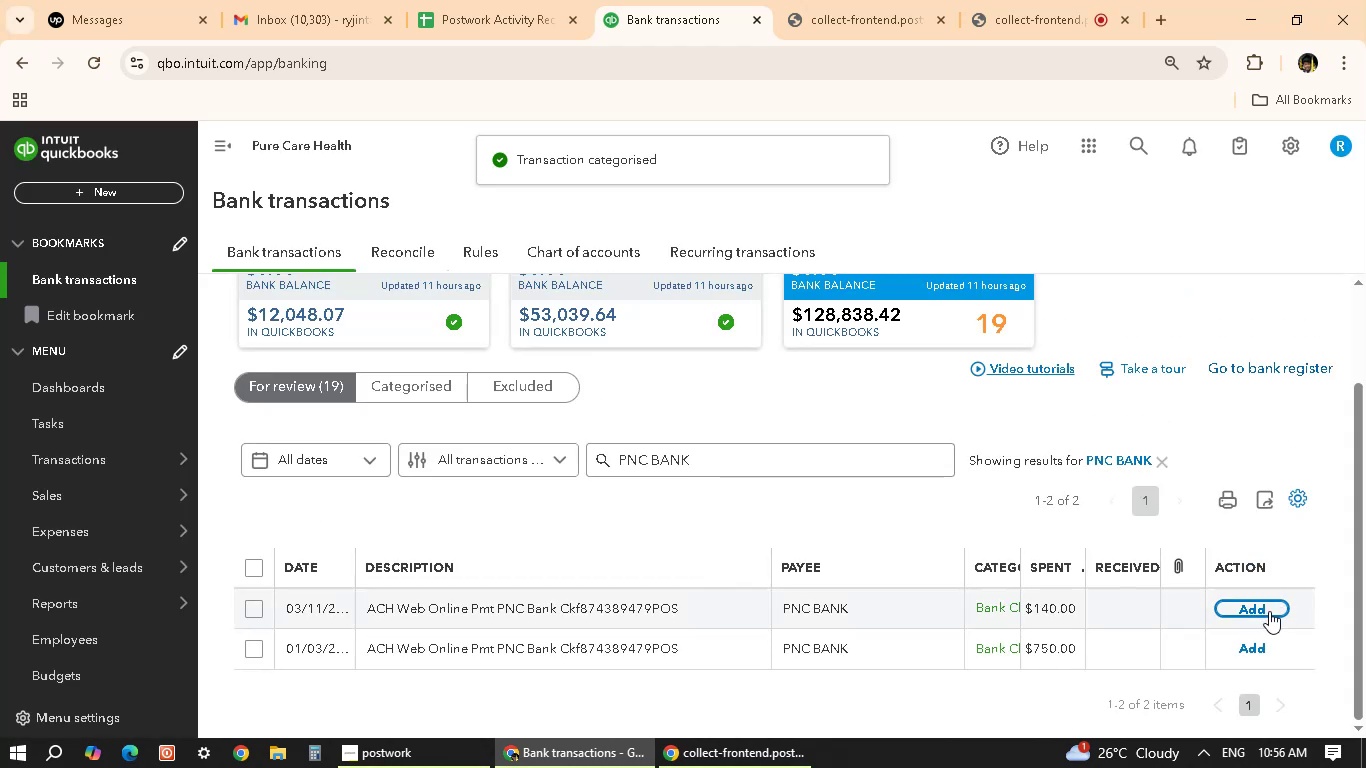 
left_click([1269, 611])
 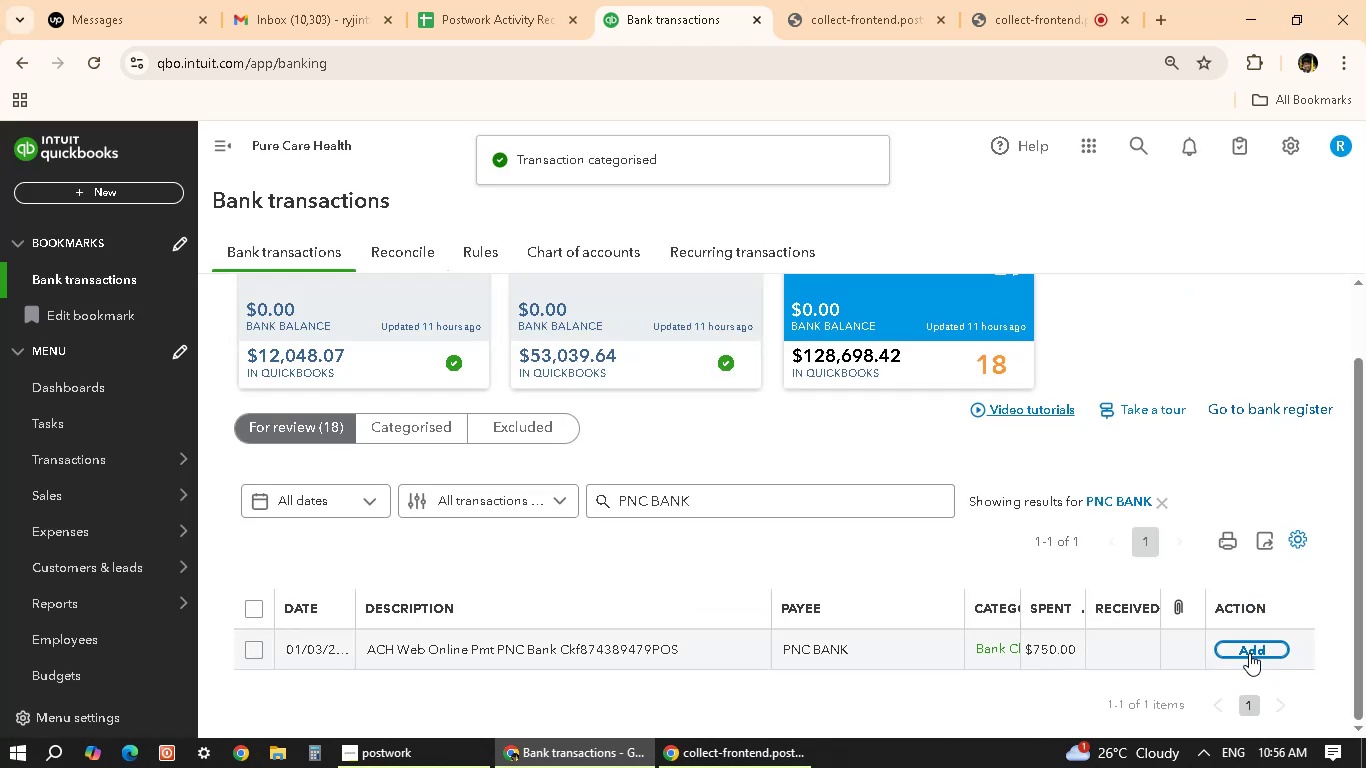 
left_click([1247, 647])
 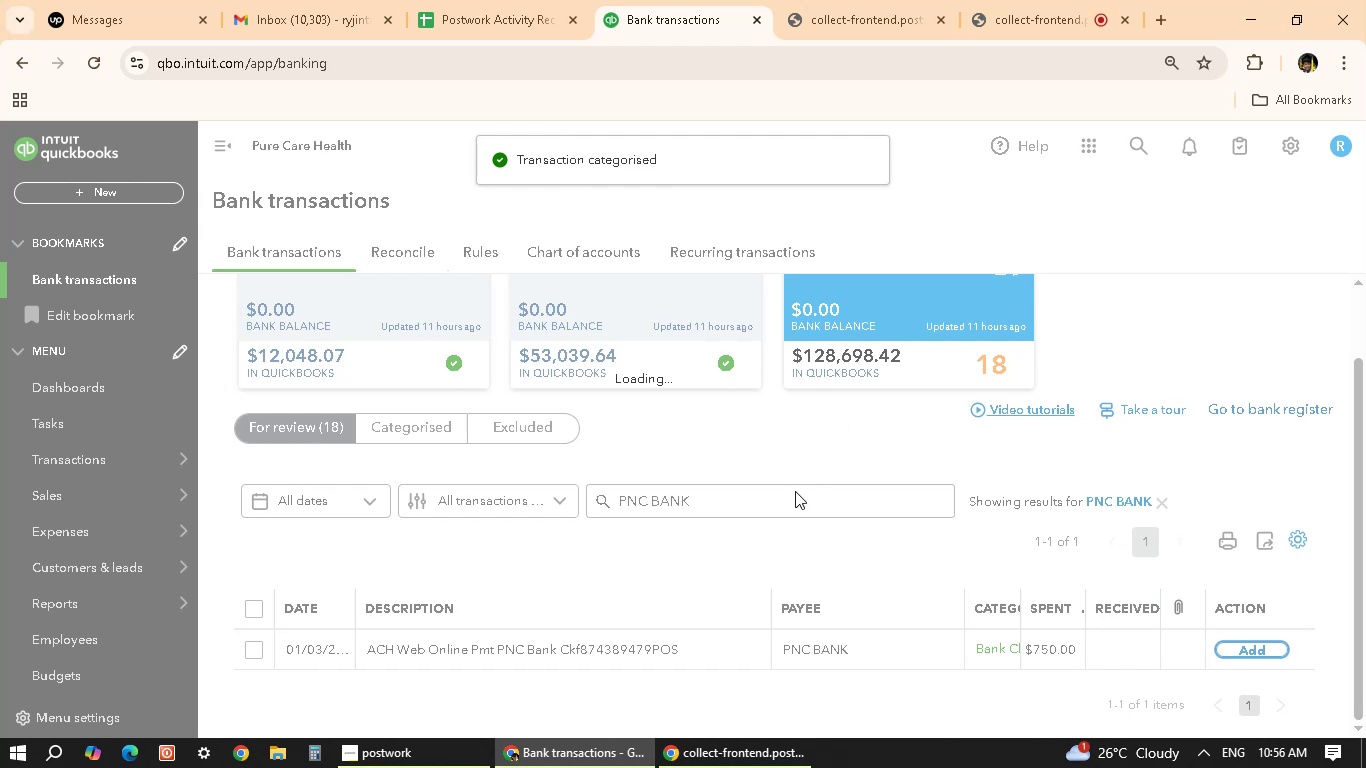 
wait(8.58)
 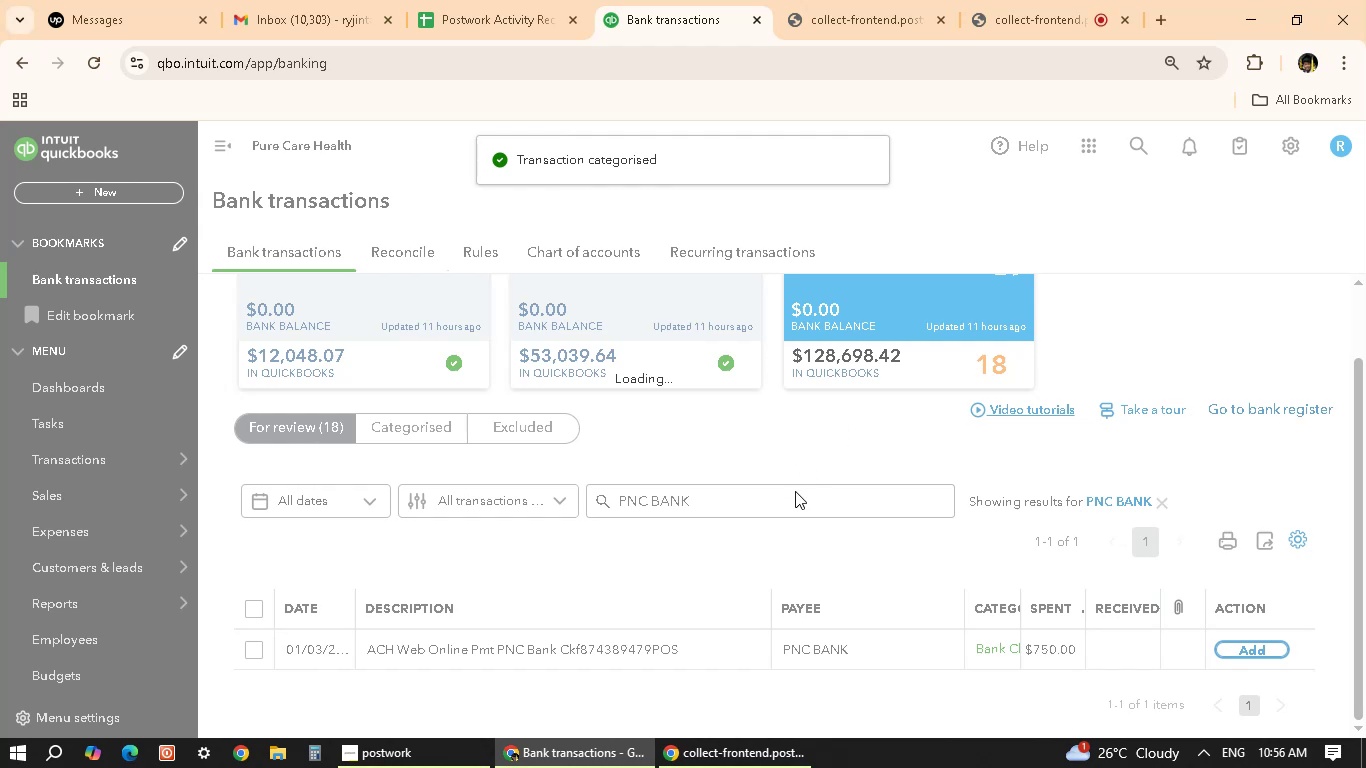 
left_click([1164, 500])
 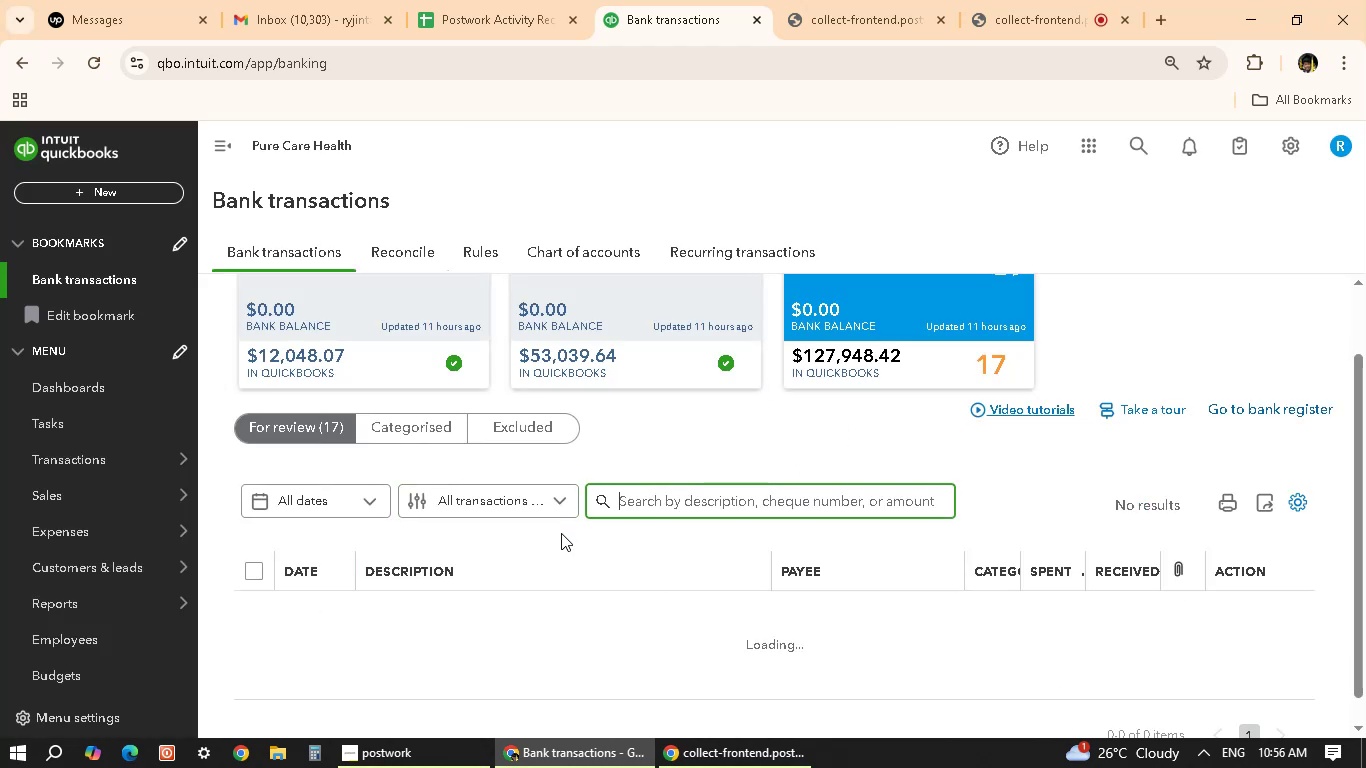 
scroll: coordinate [559, 539], scroll_direction: down, amount: 5.0
 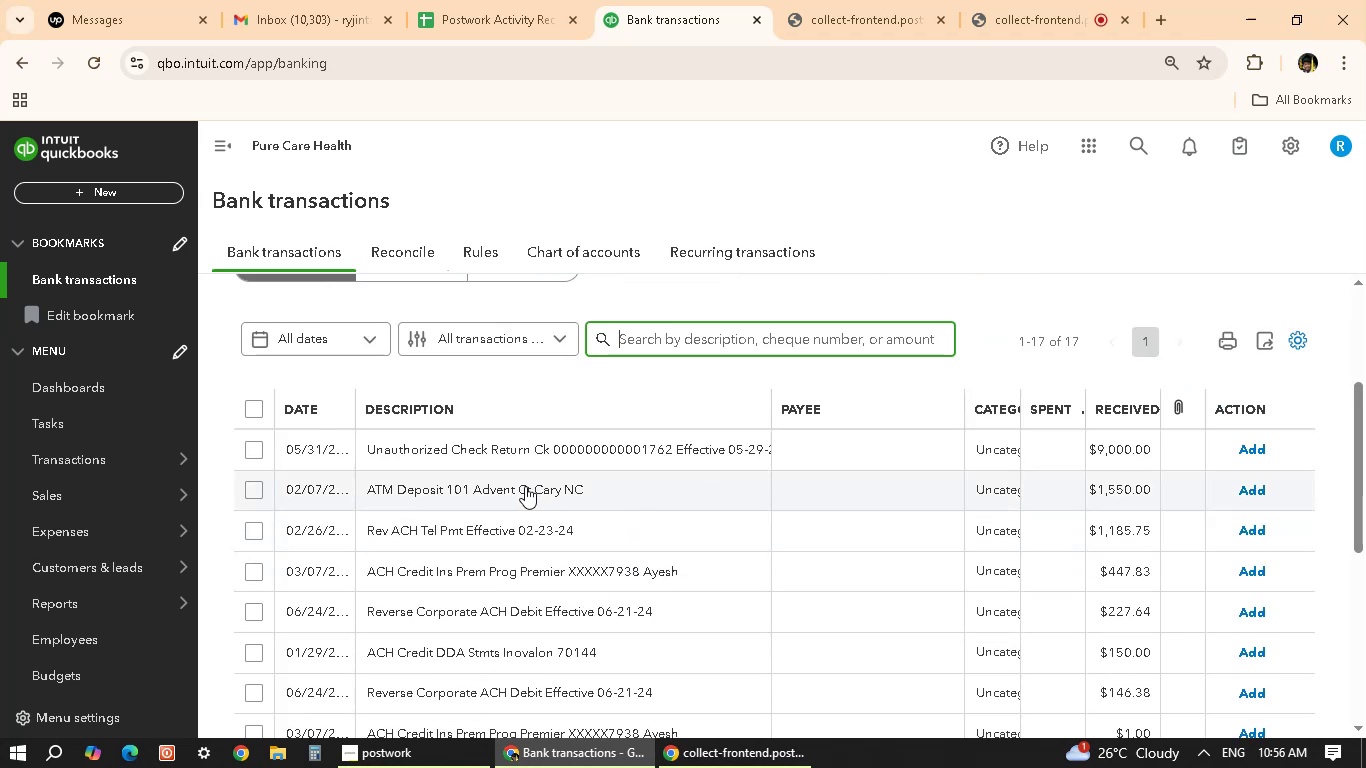 
wait(6.34)
 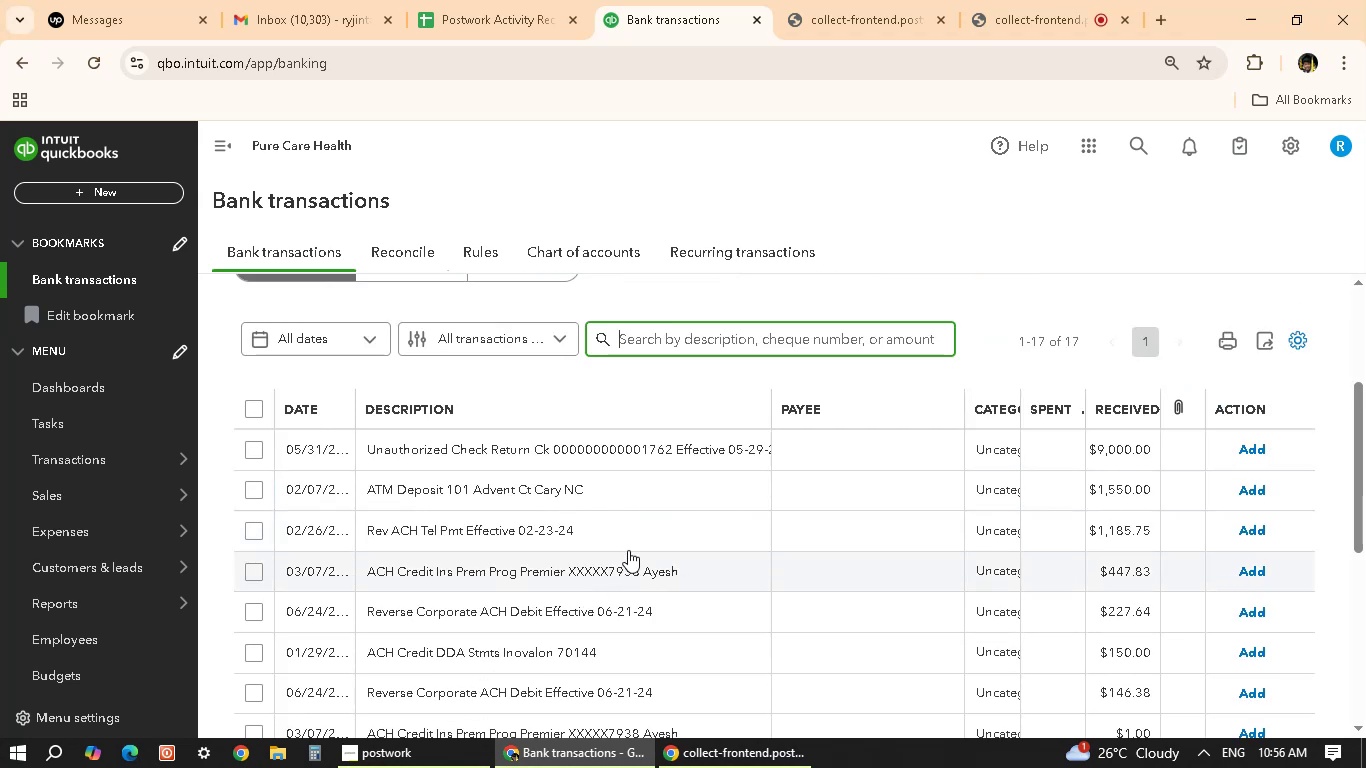 
left_click([603, 493])
 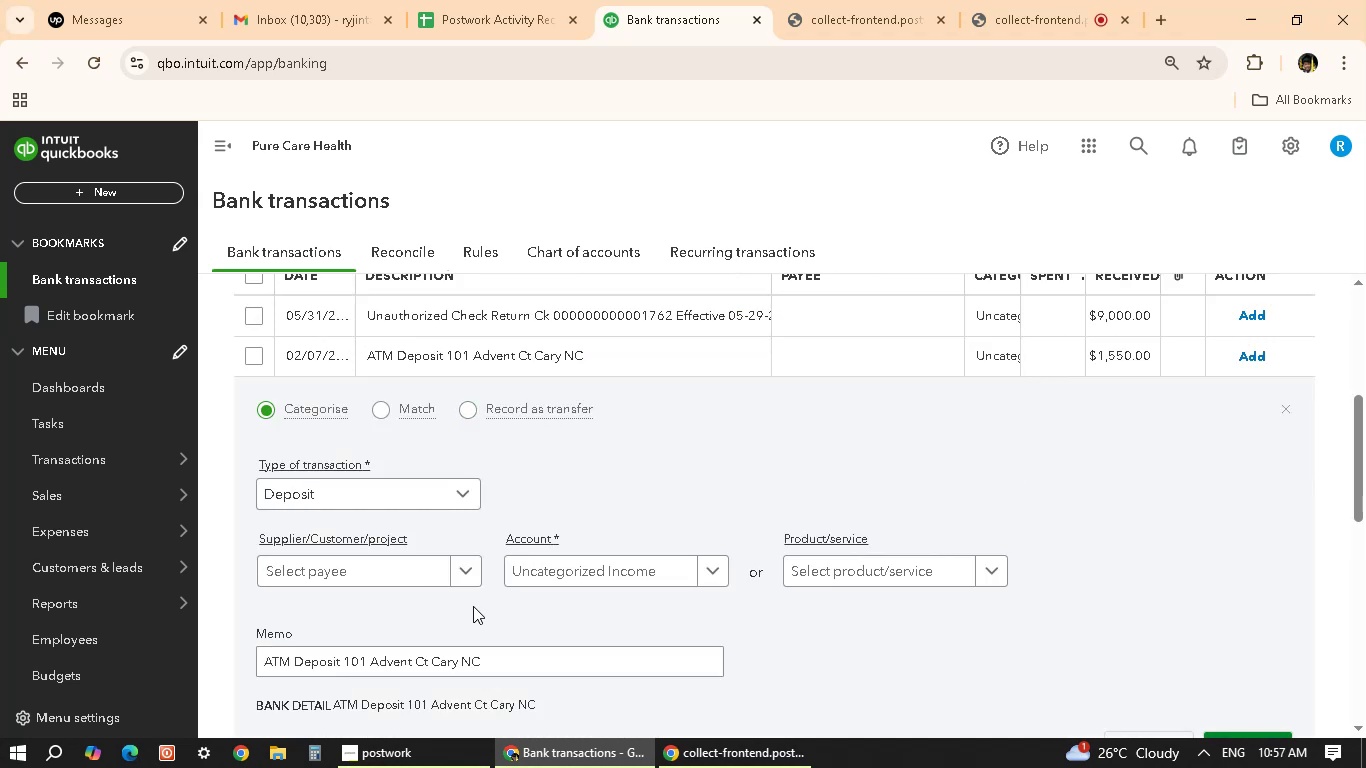 
left_click([468, 571])
 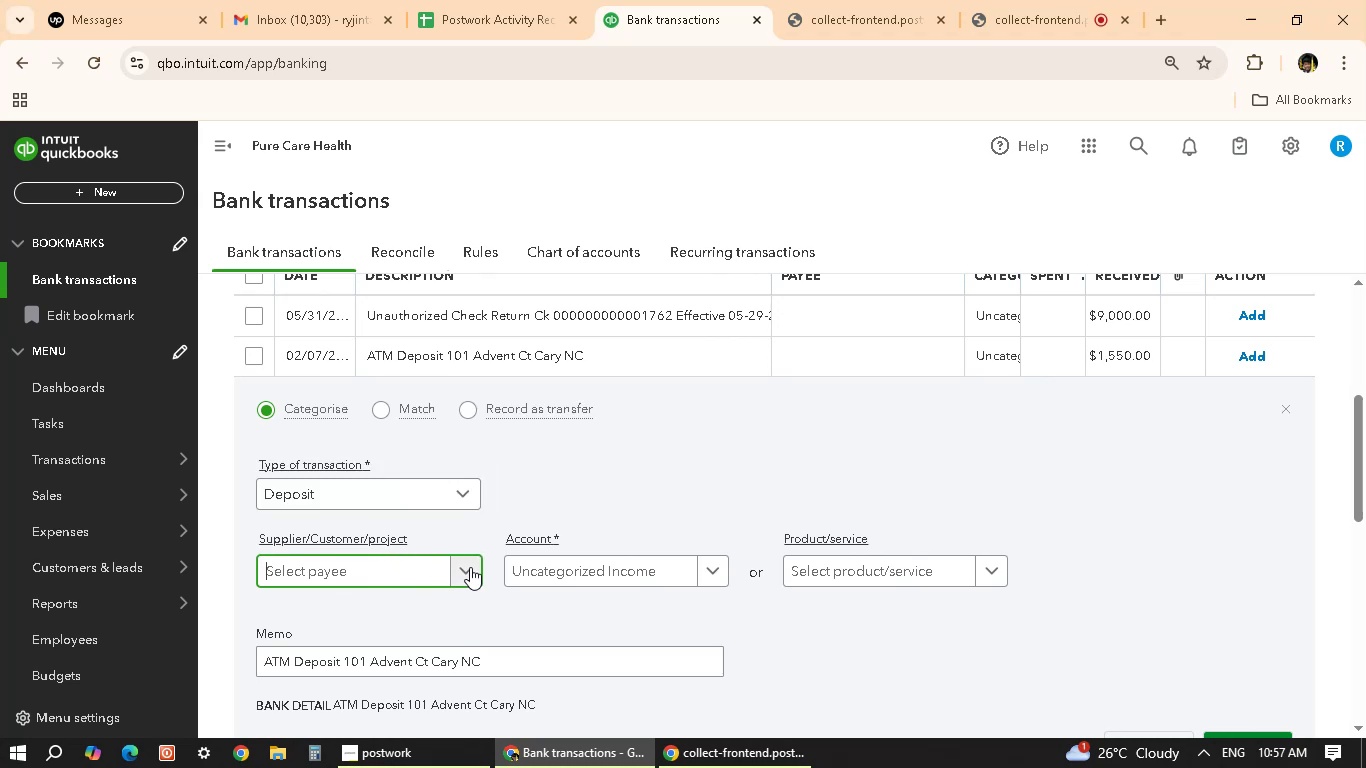 
left_click([470, 567])
 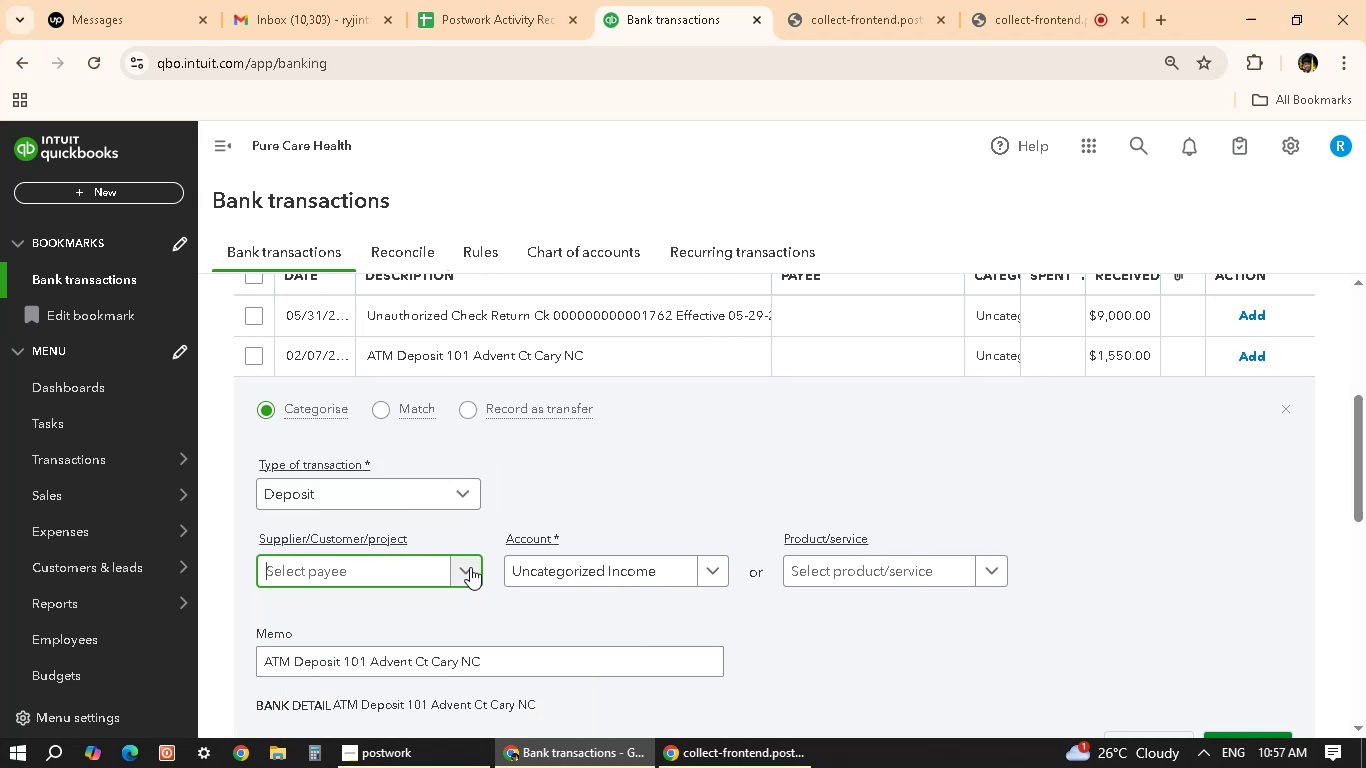 
left_click([470, 567])
 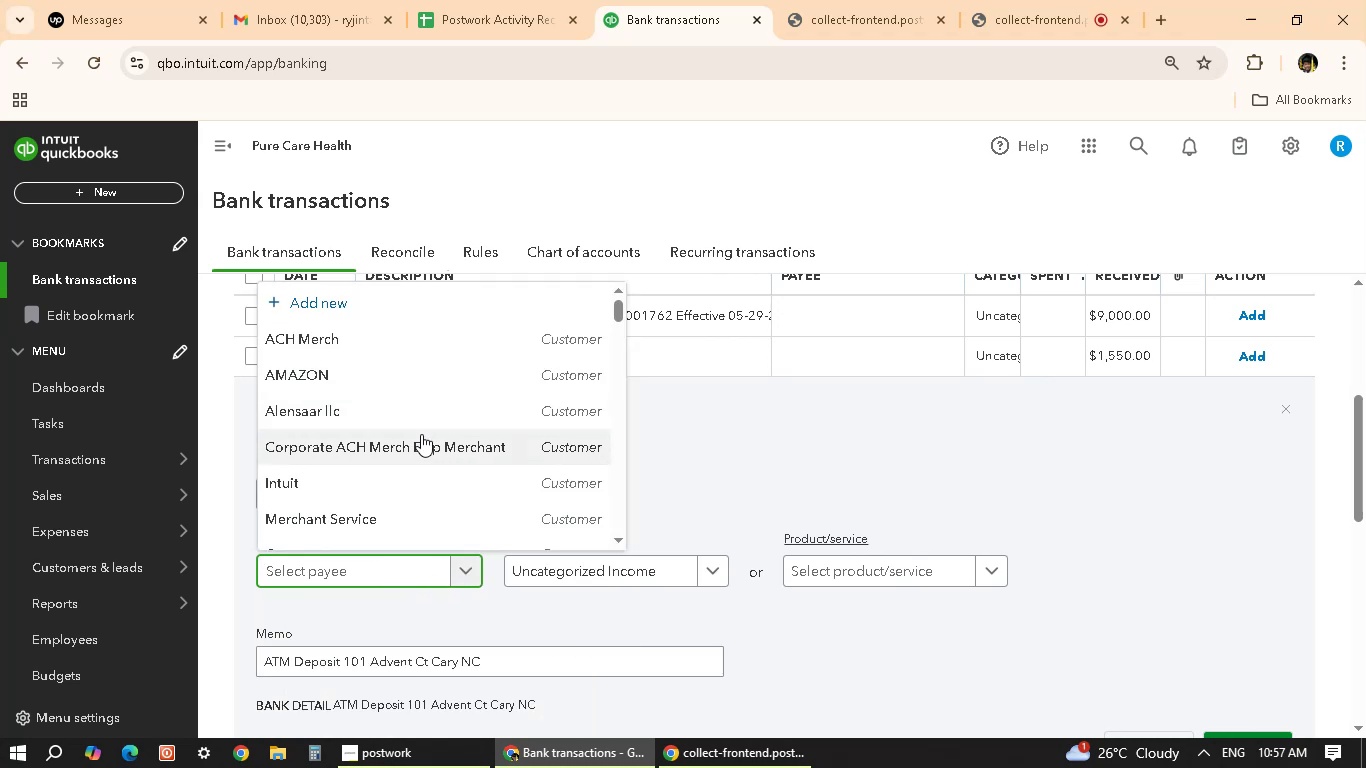 
type(ADVENT CT CARY)
 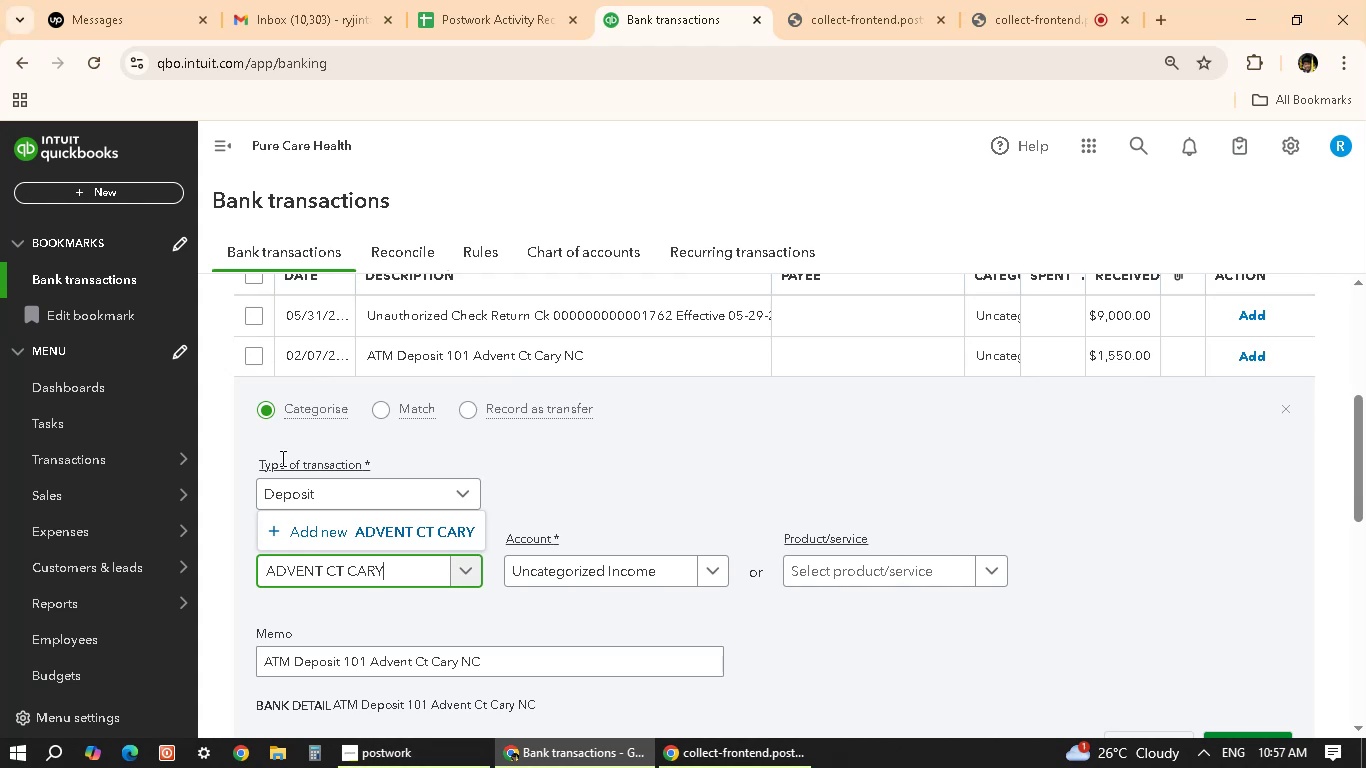 
wait(20.31)
 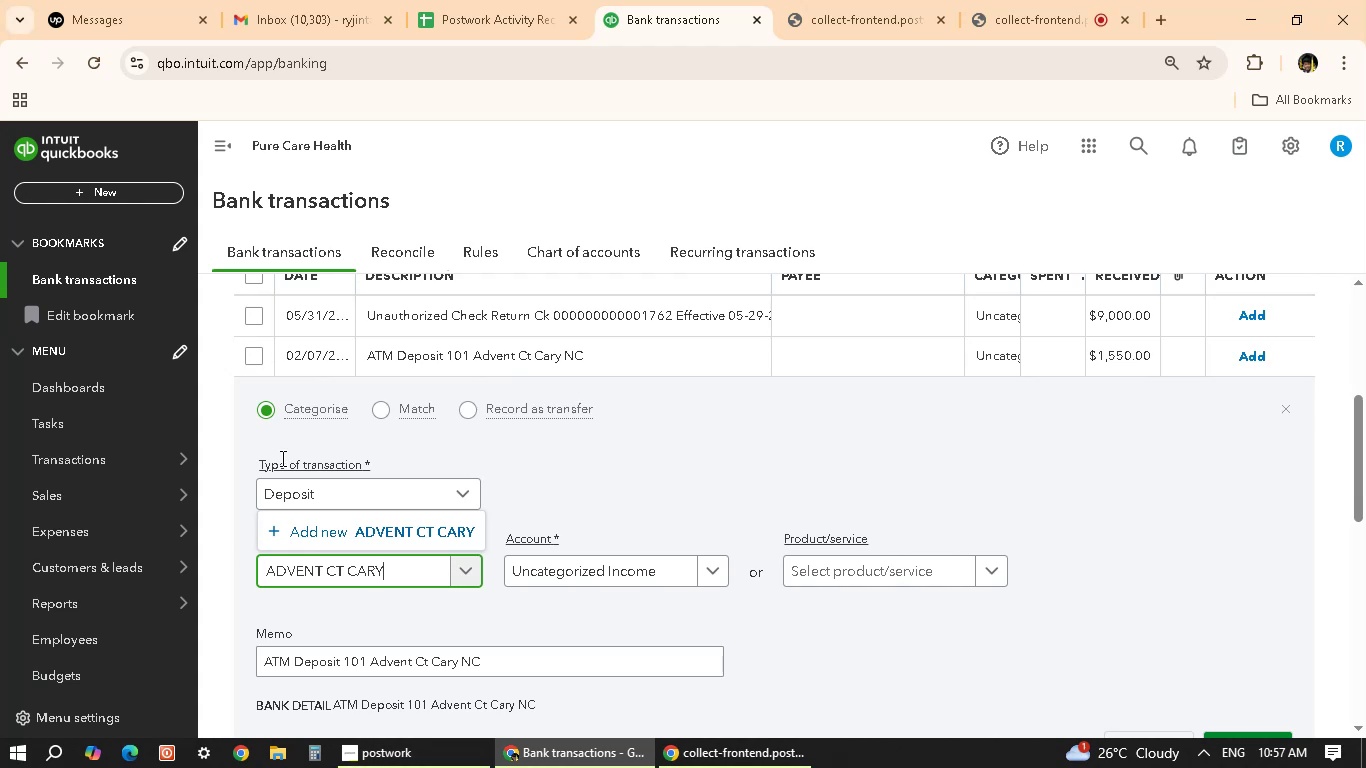 
left_click_drag(start_coordinate=[494, 659], to_coordinate=[345, 393])
 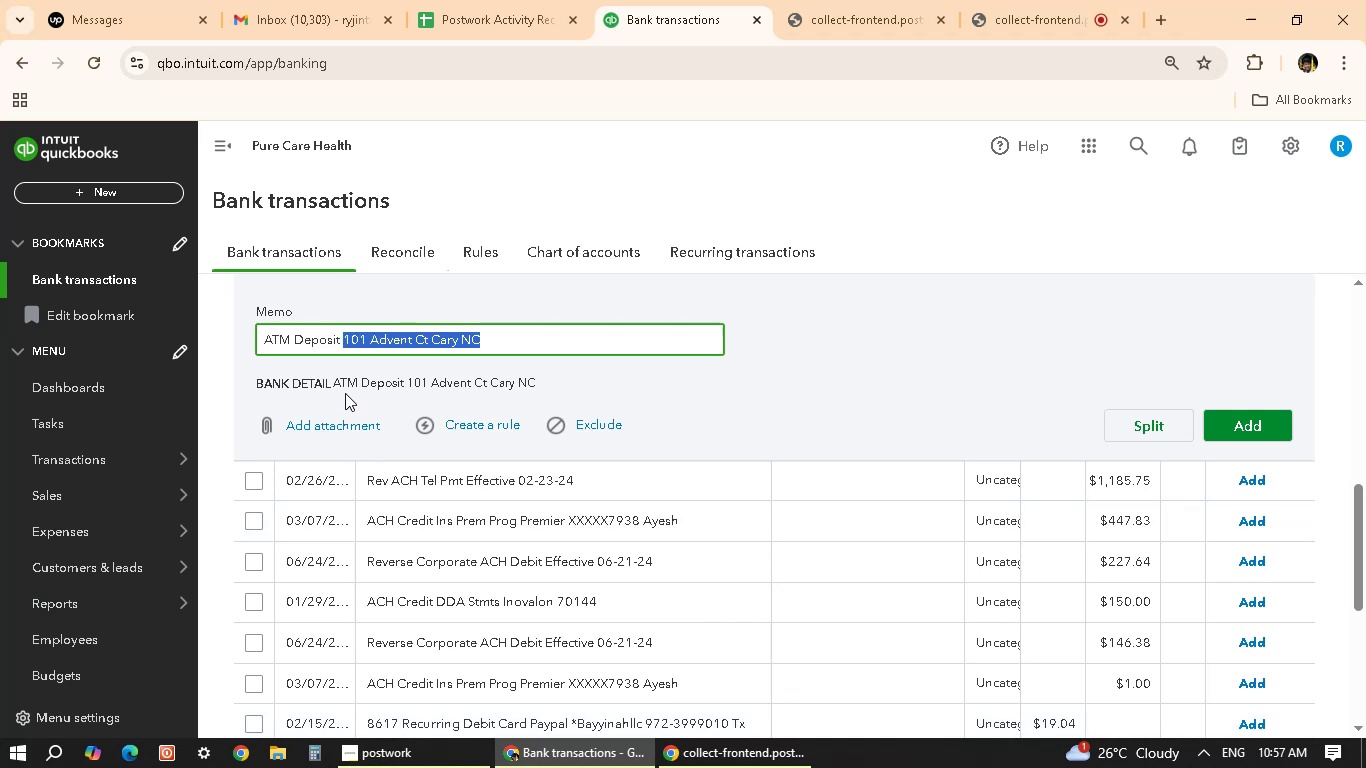 
scroll: coordinate [378, 531], scroll_direction: up, amount: 6.0
 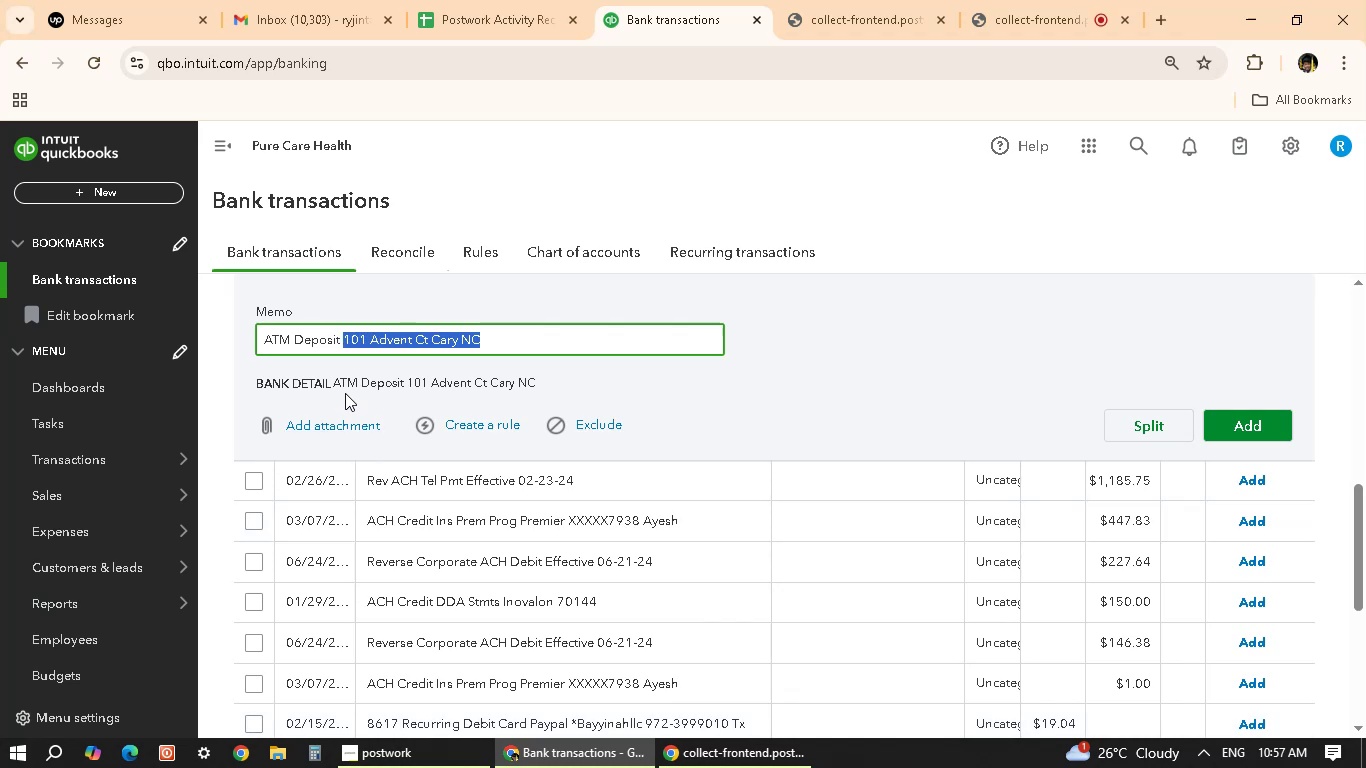 
key(Control+ControlLeft)
 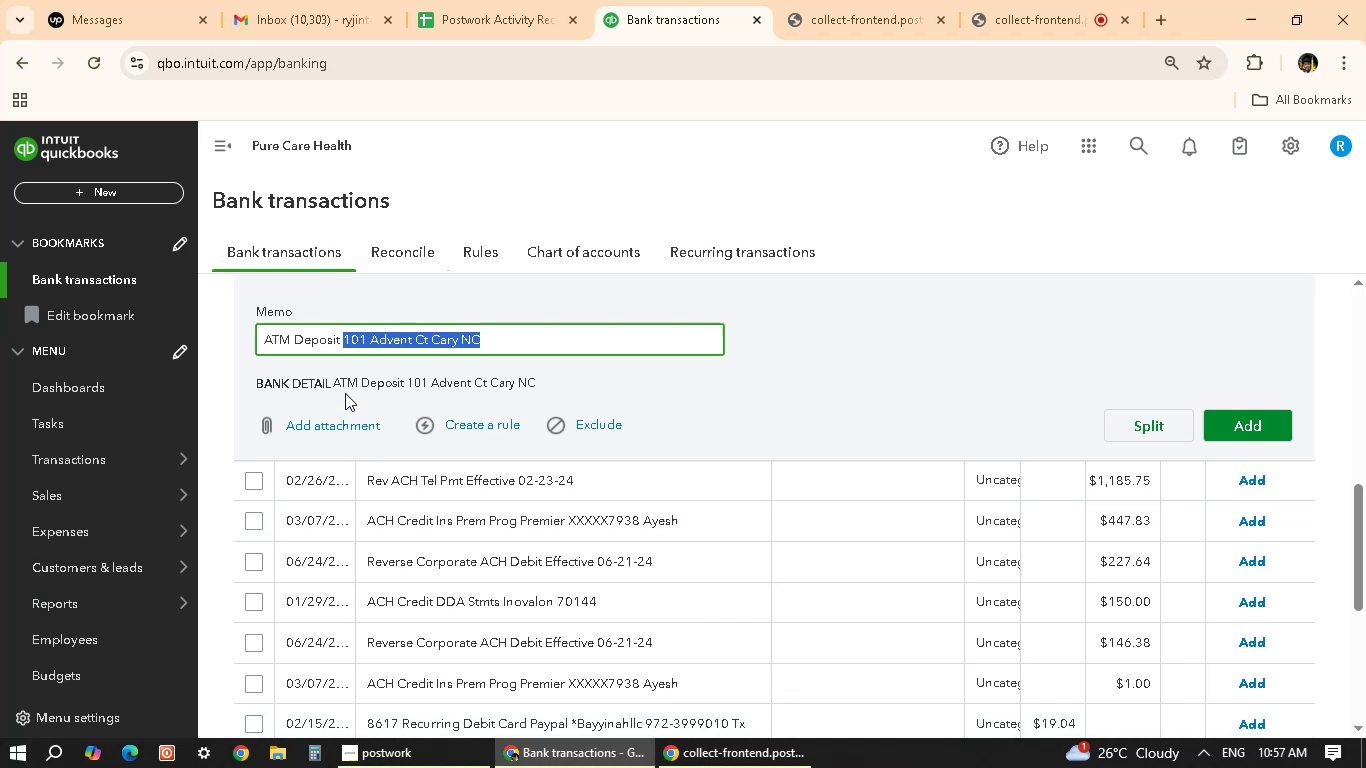 
key(Control+C)
 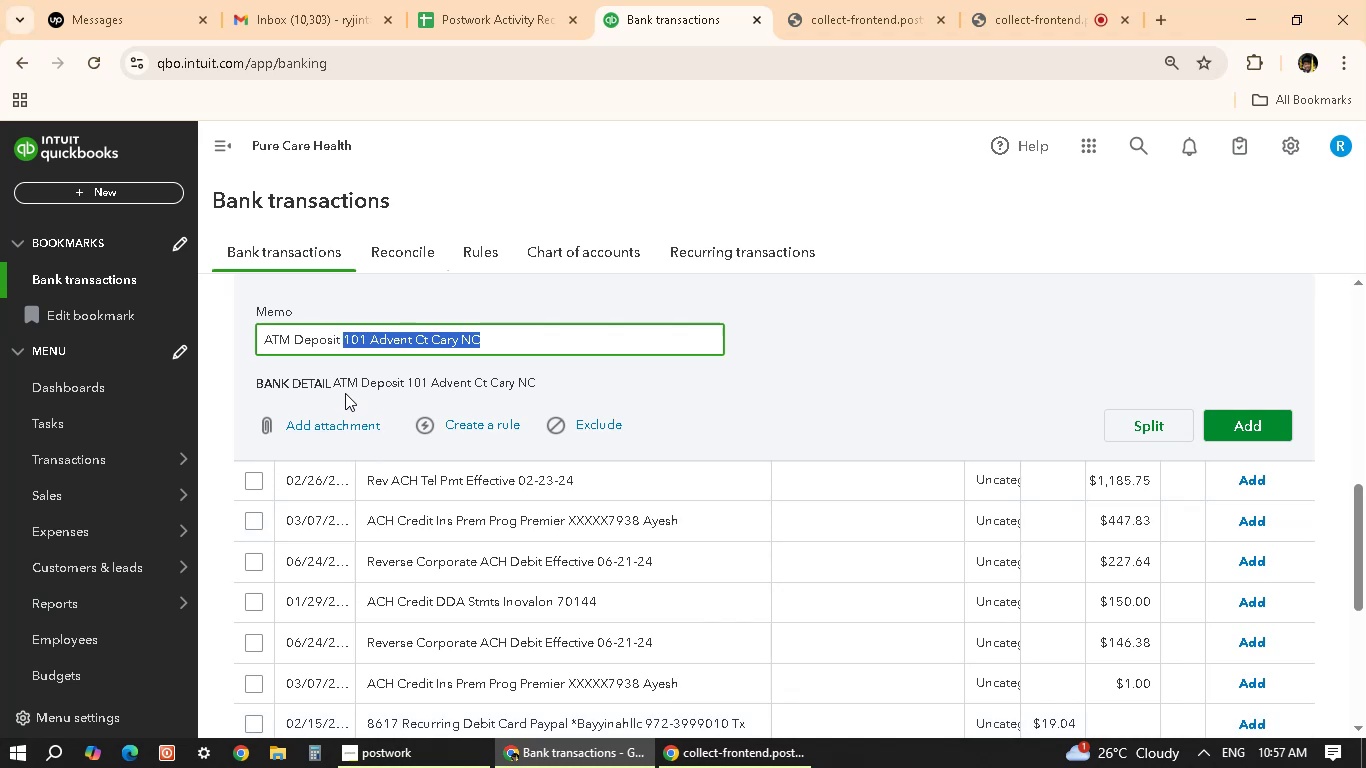 
scroll: coordinate [401, 312], scroll_direction: up, amount: 4.0
 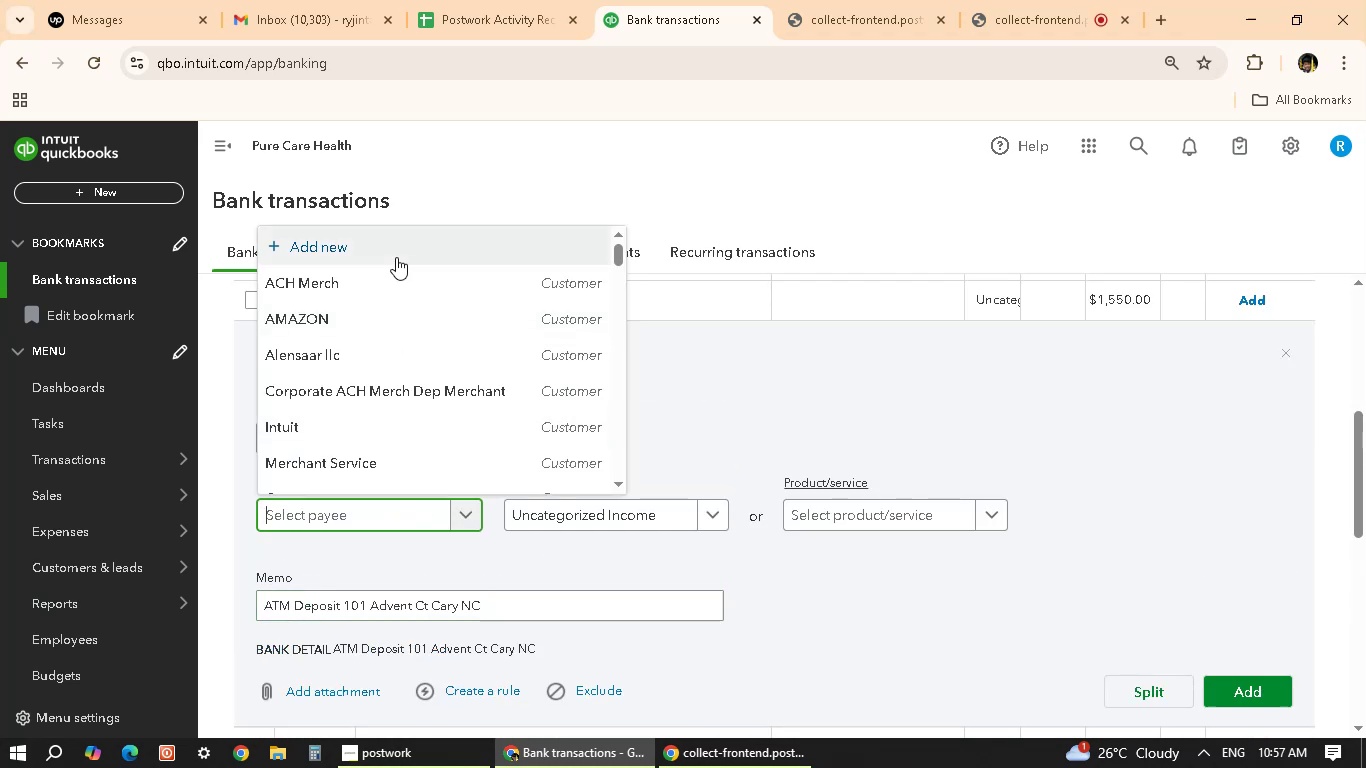 
type(101)
 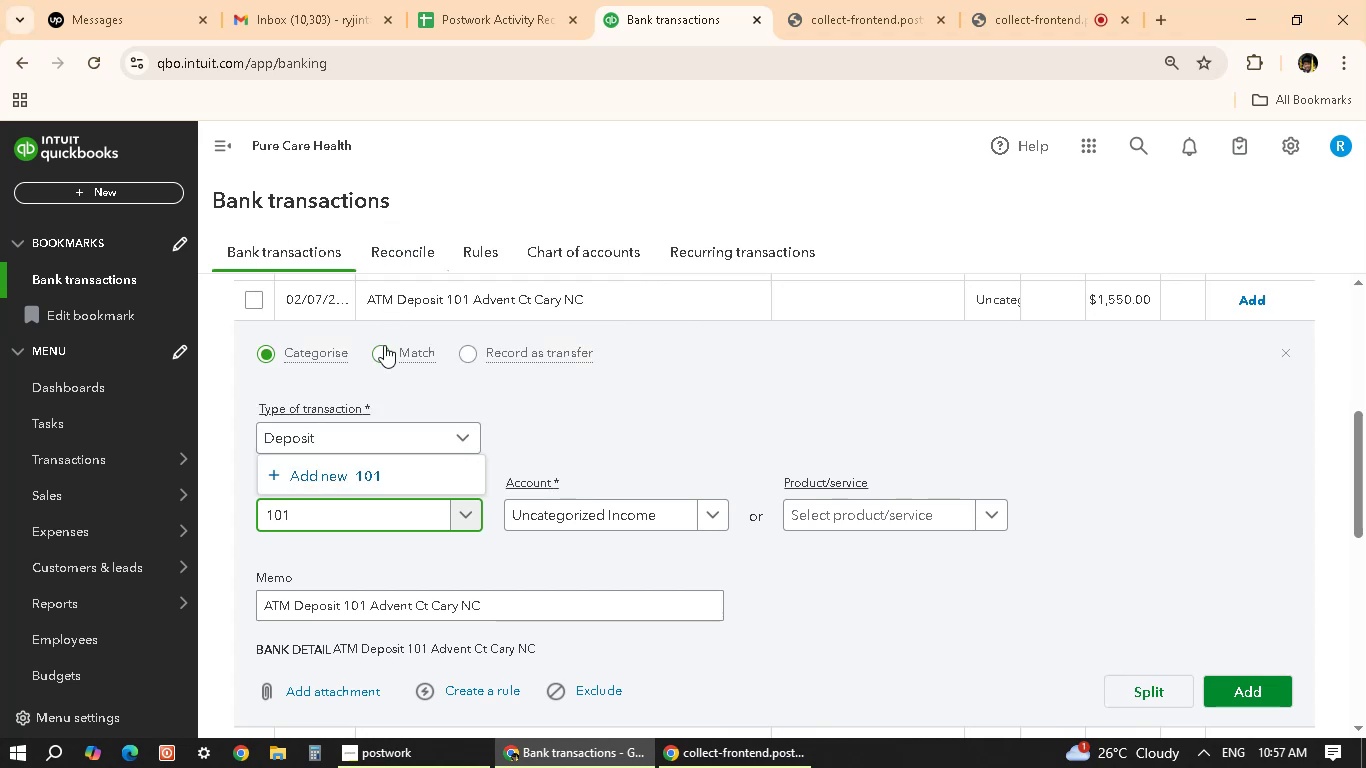 
key(Control+Shift+ArrowLeft)
 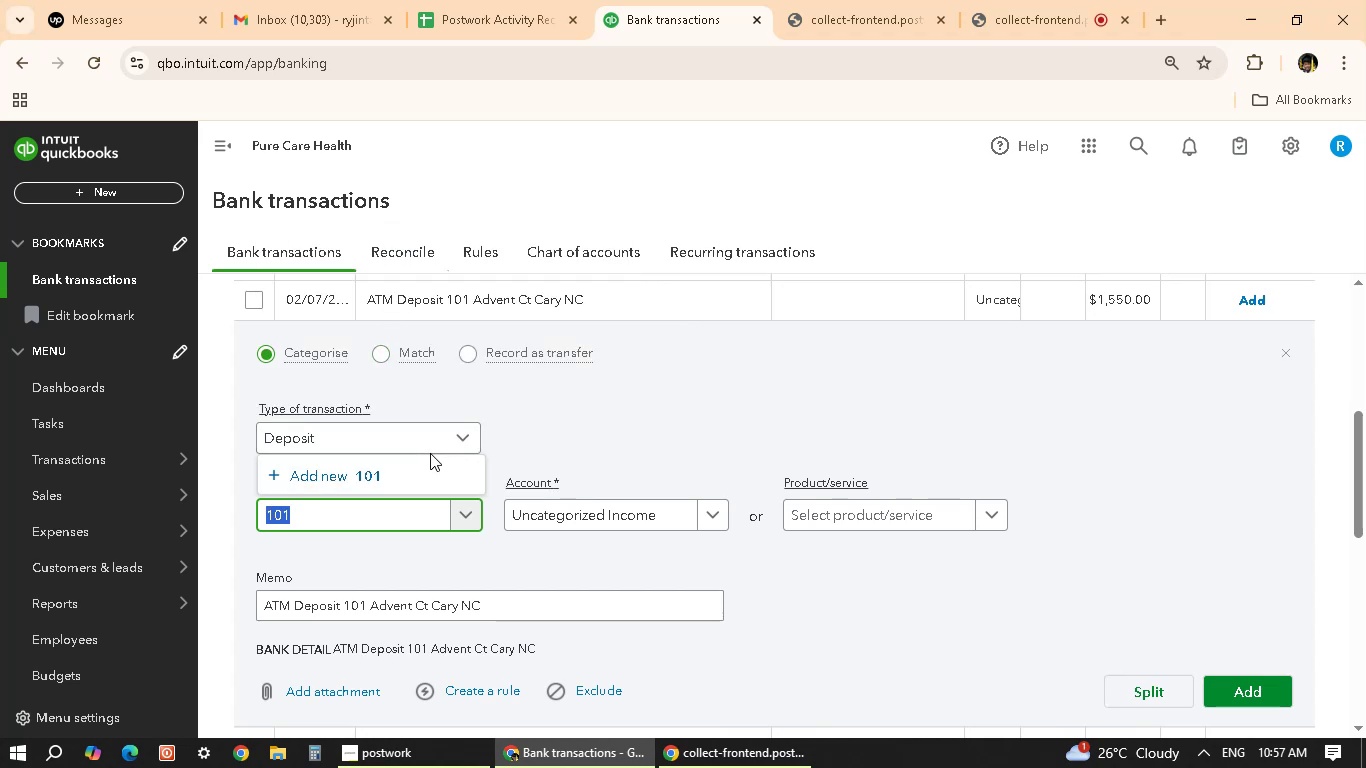 
key(Control+V)
 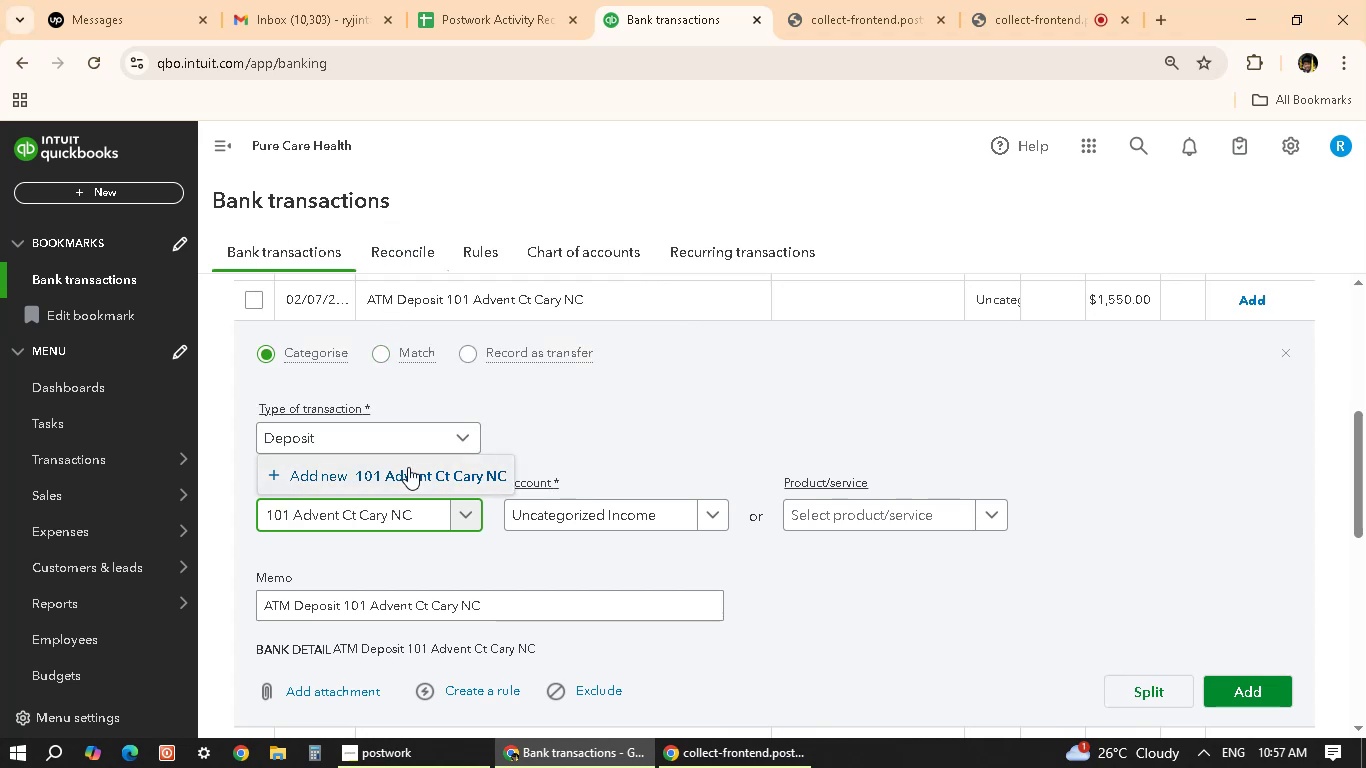 
left_click([408, 467])
 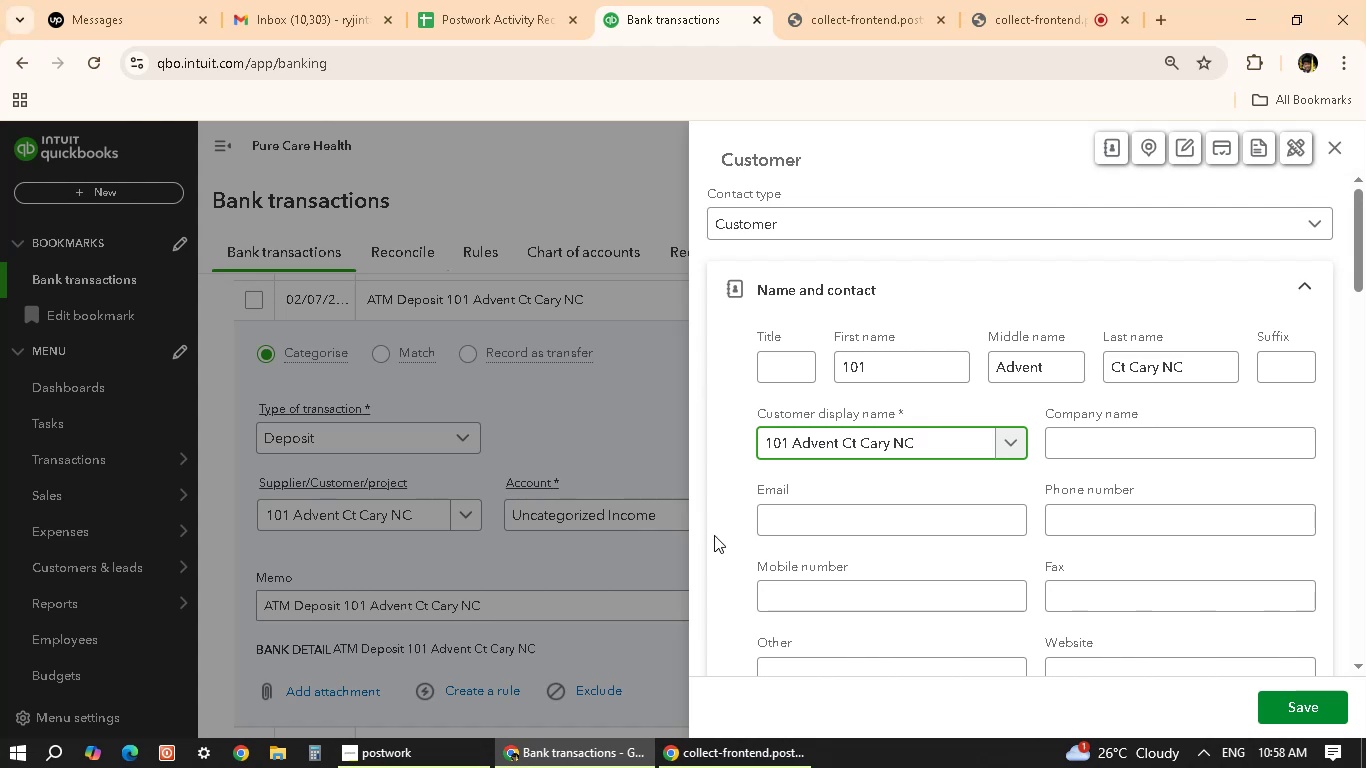 
wait(23.84)
 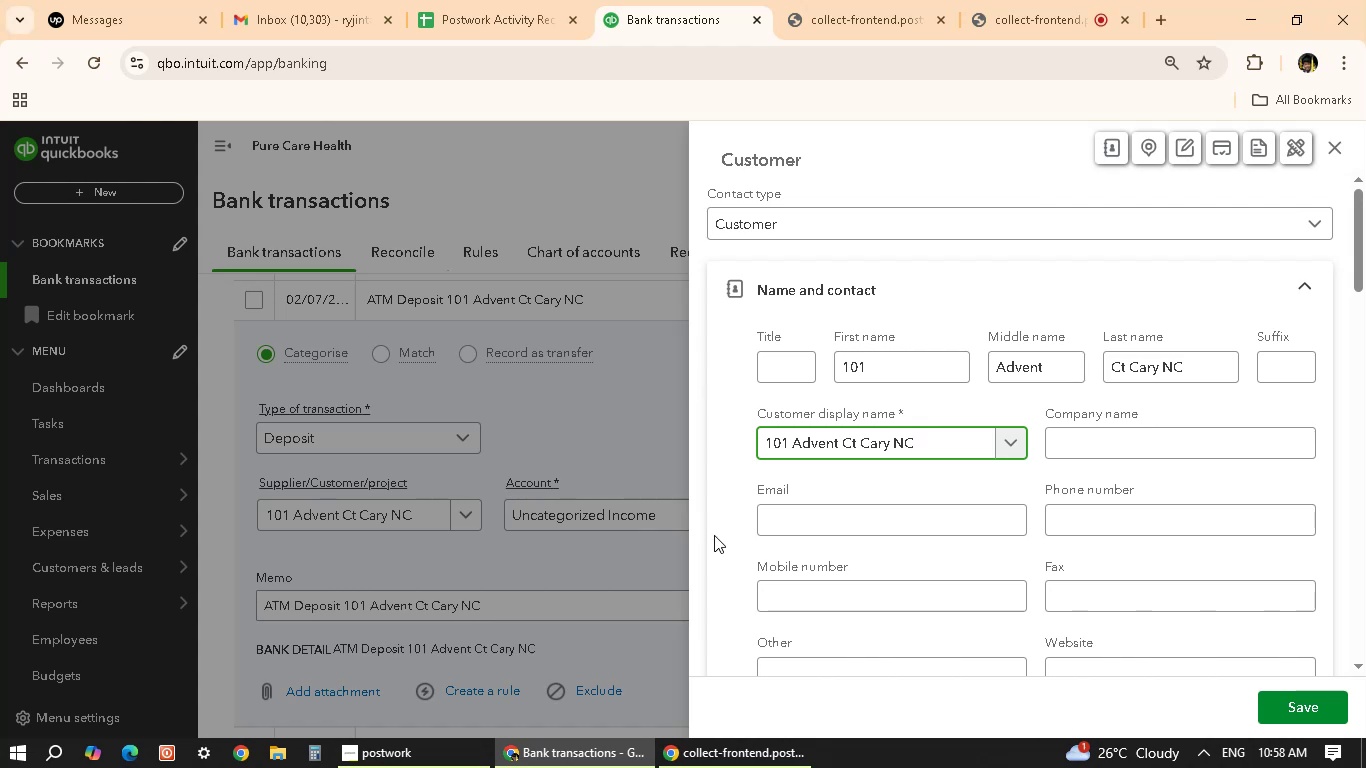 
left_click([1314, 707])
 